 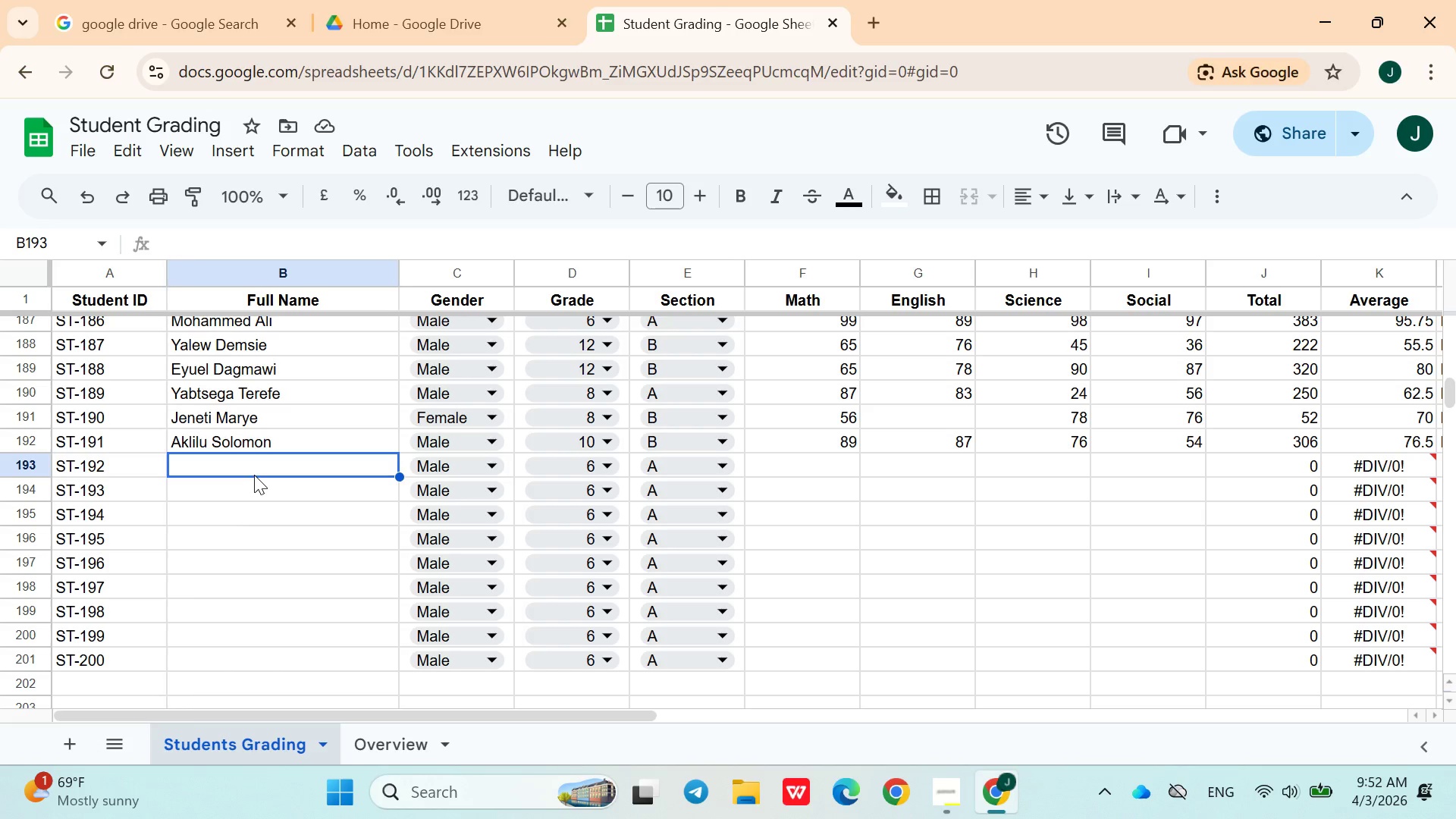 
type(Kerima mohammed)
 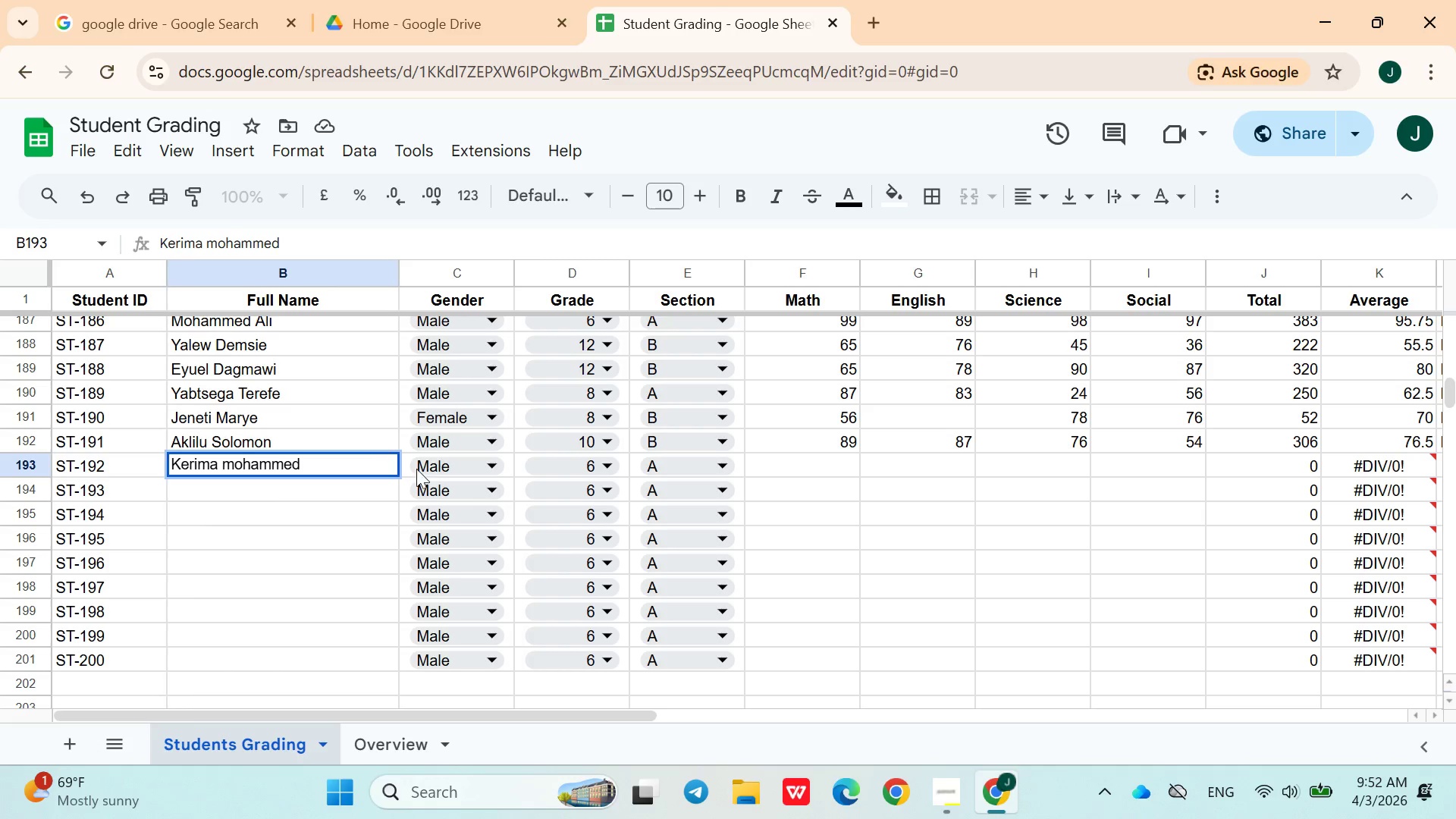 
left_click([434, 472])
 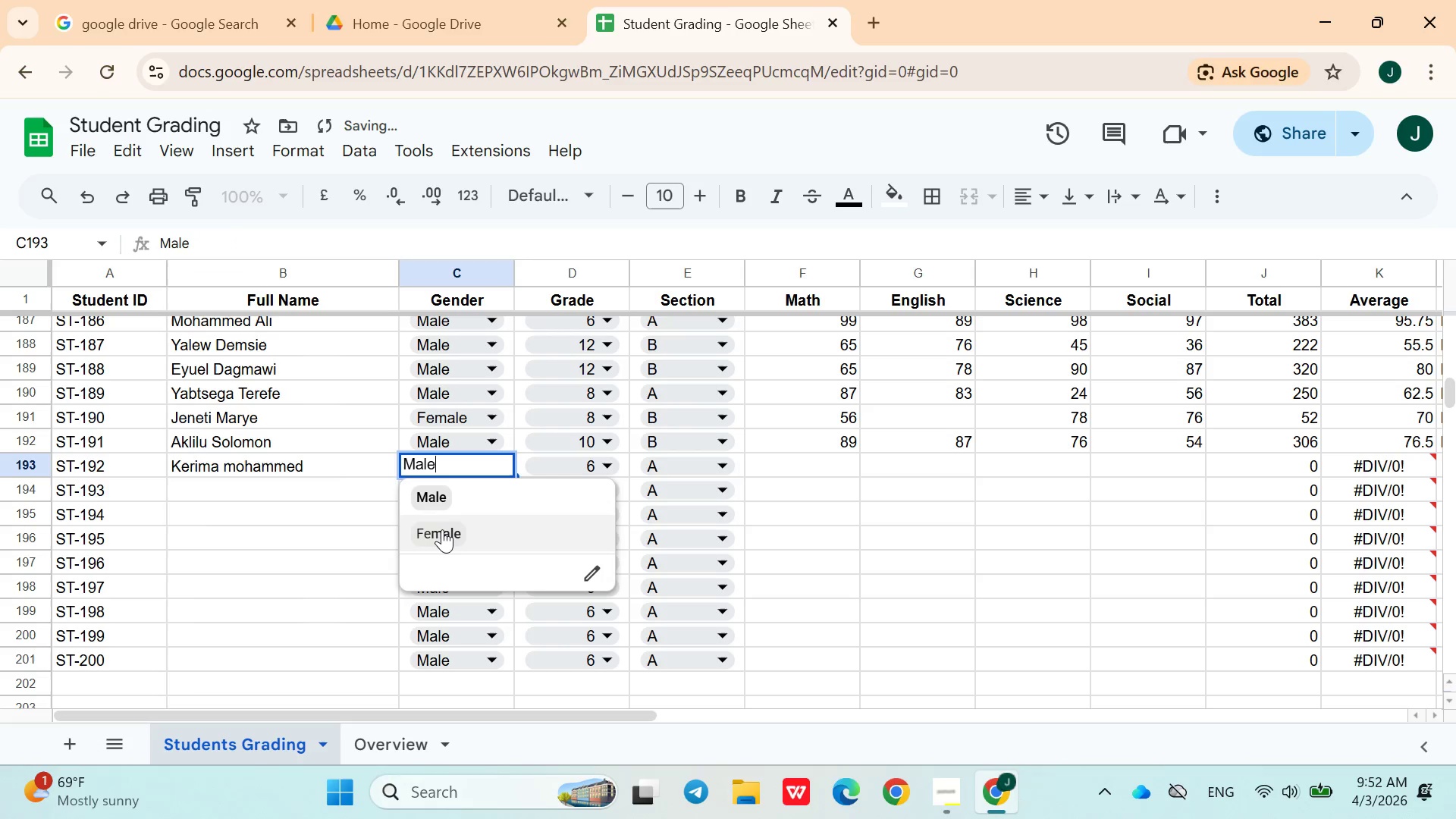 
left_click([442, 532])
 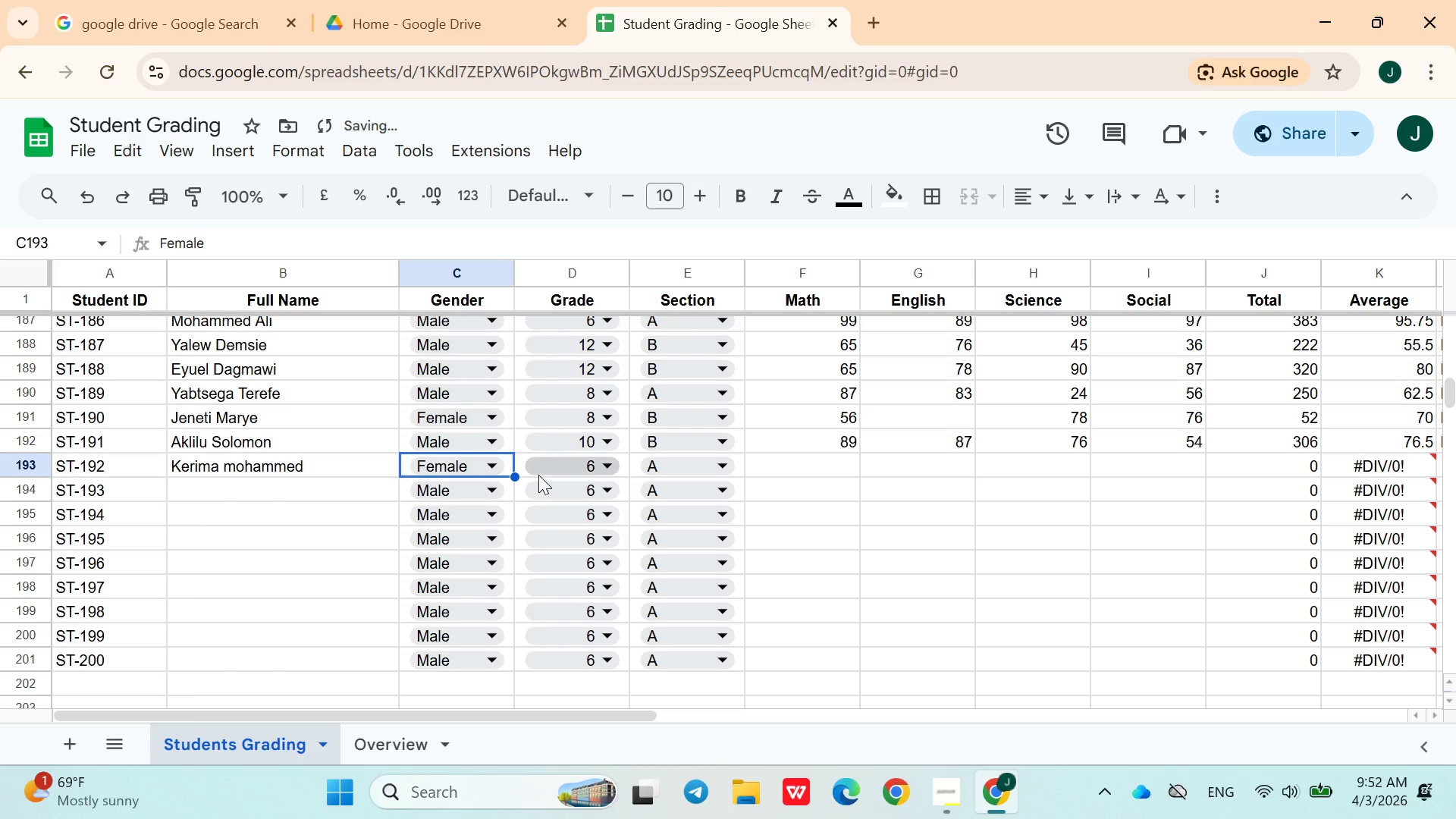 
left_click([540, 473])
 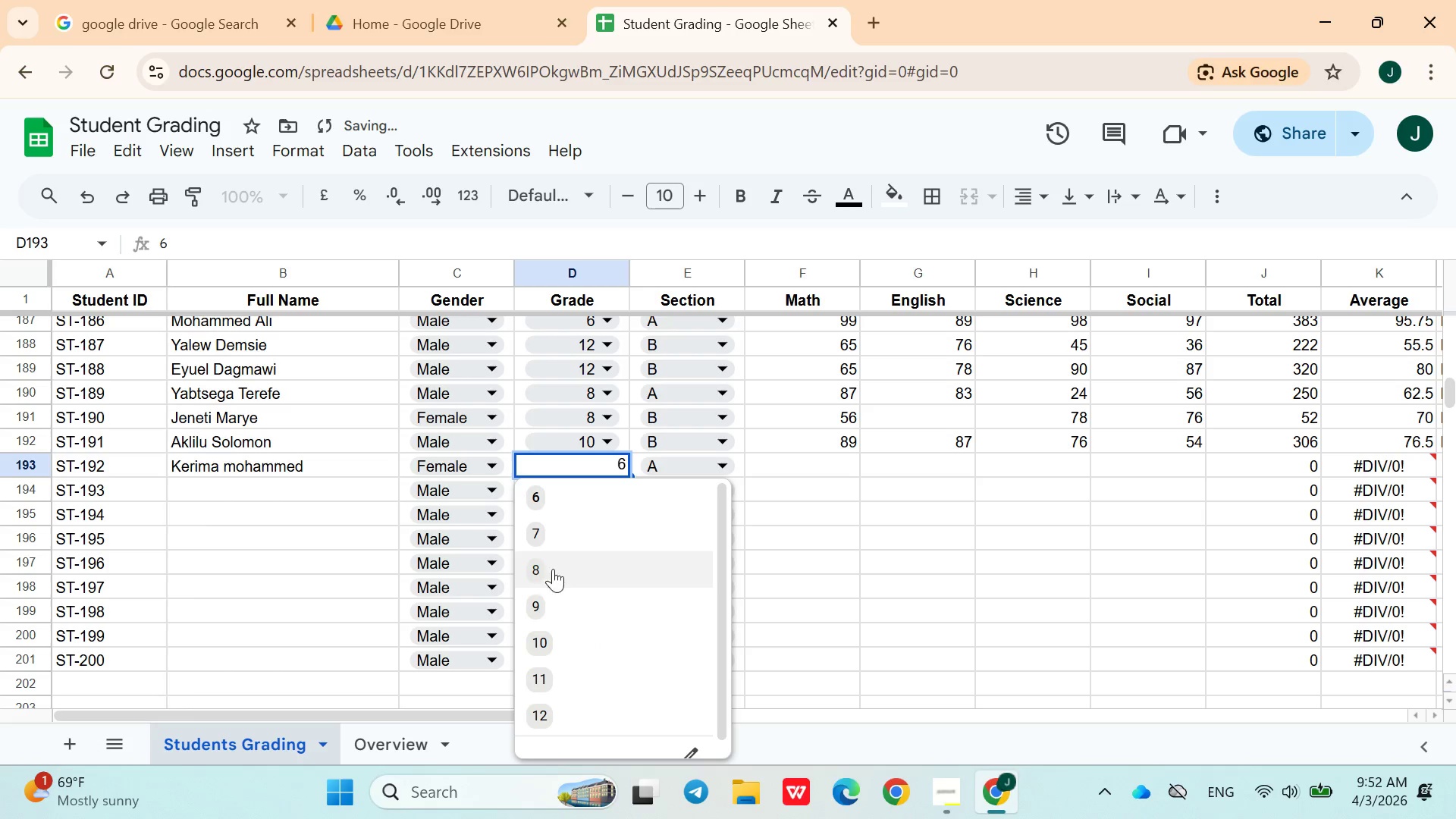 
left_click([550, 610])
 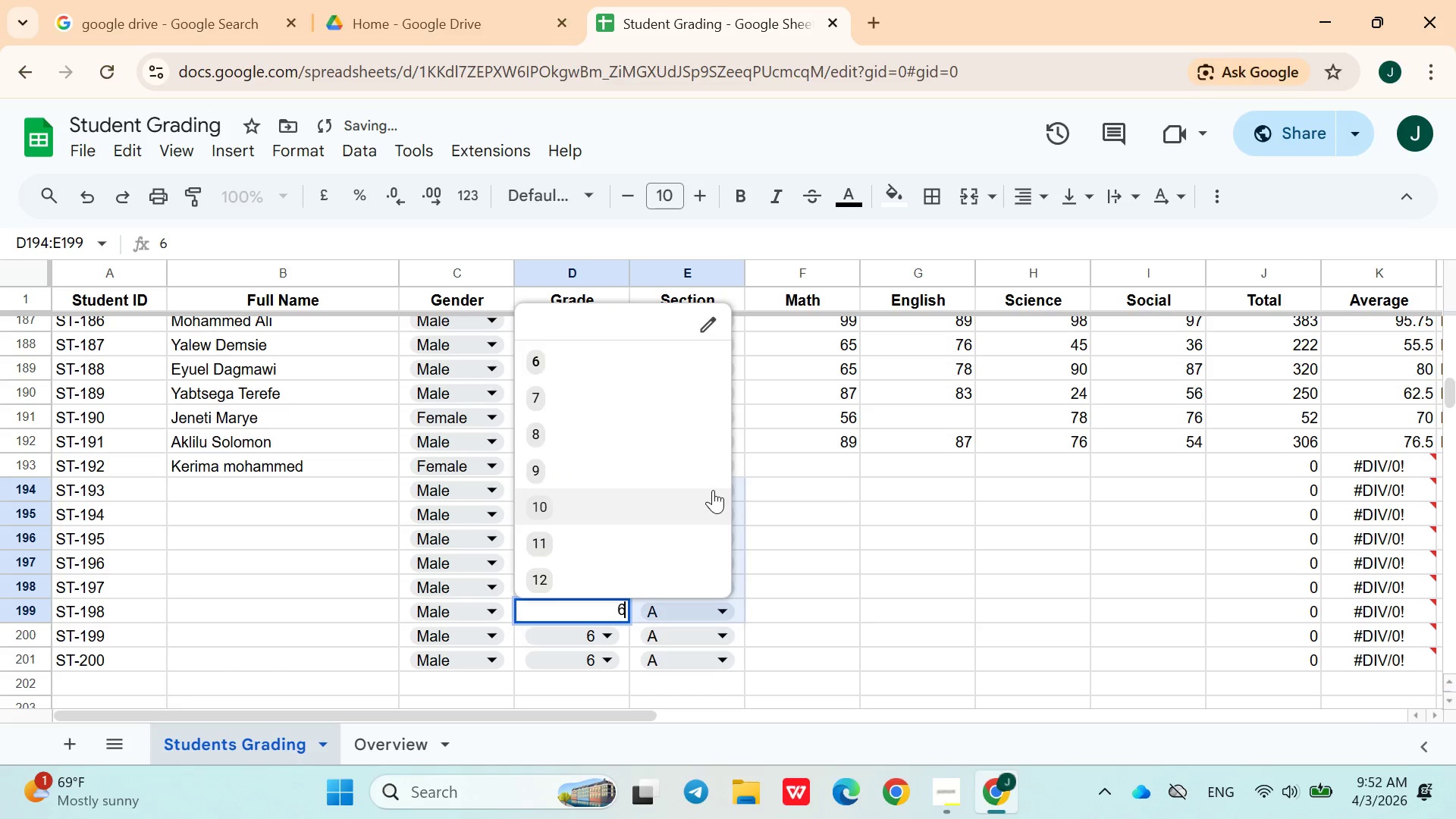 
left_click([550, 610])
 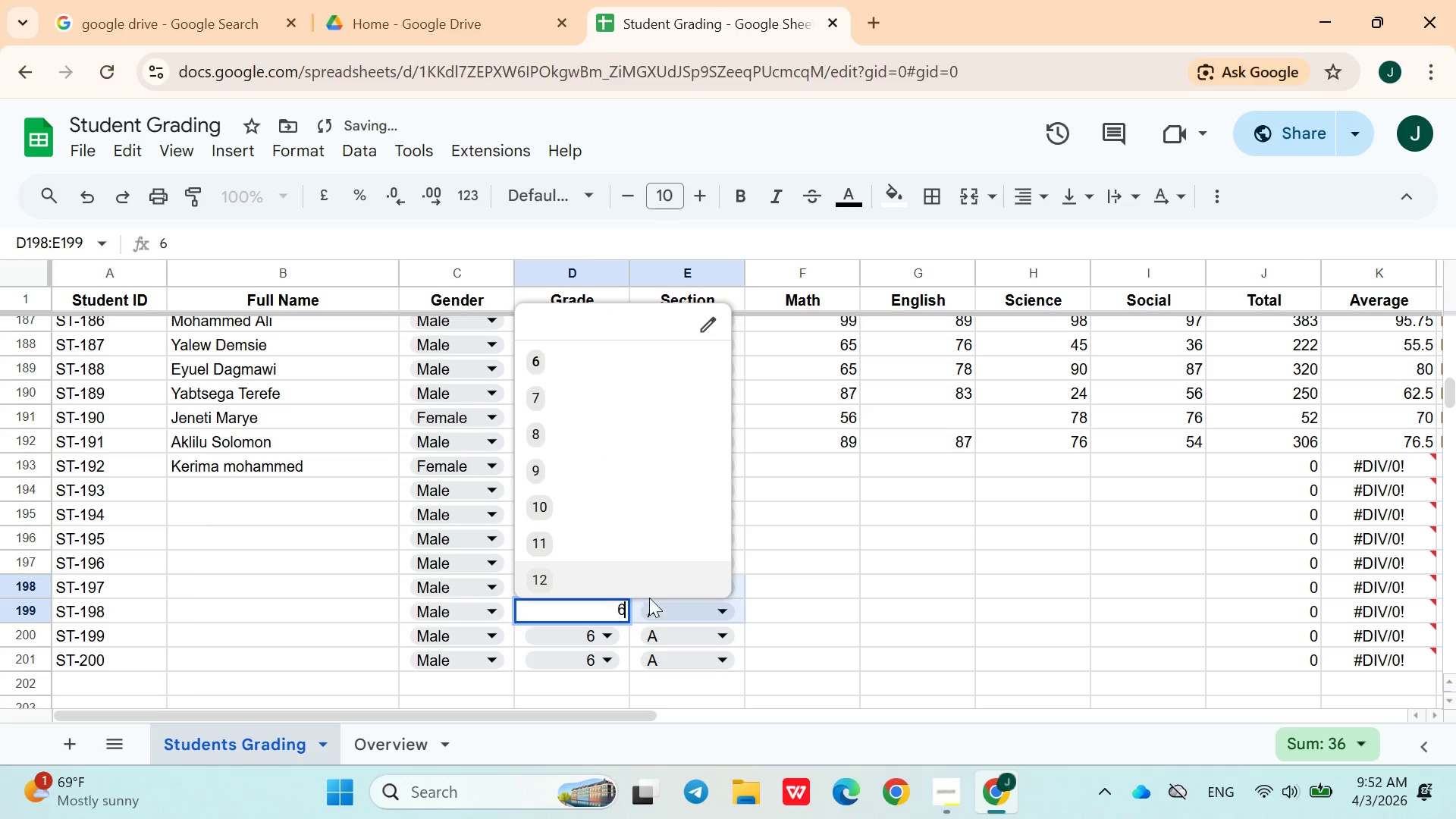 
left_click([803, 544])
 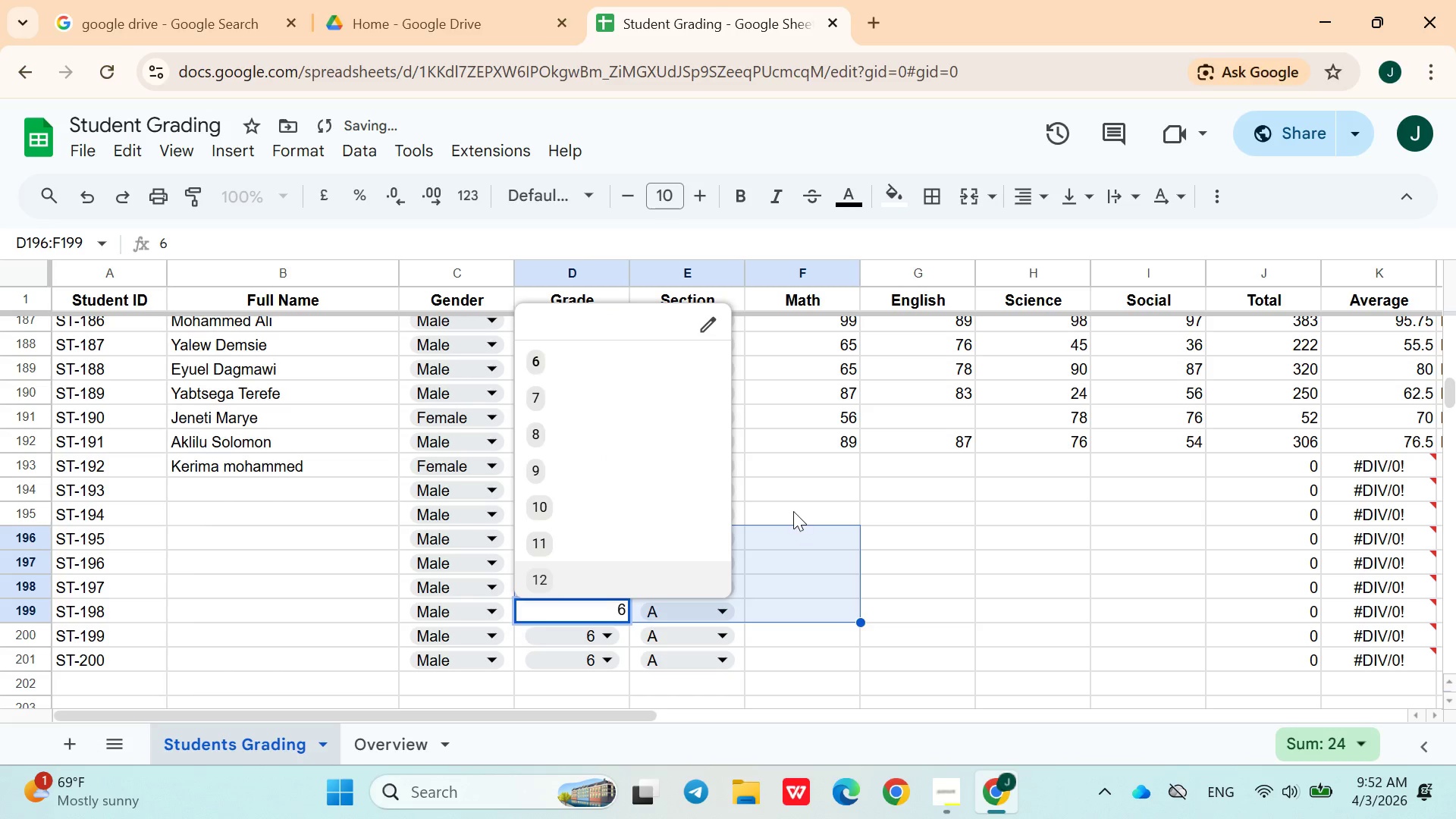 
left_click([792, 509])
 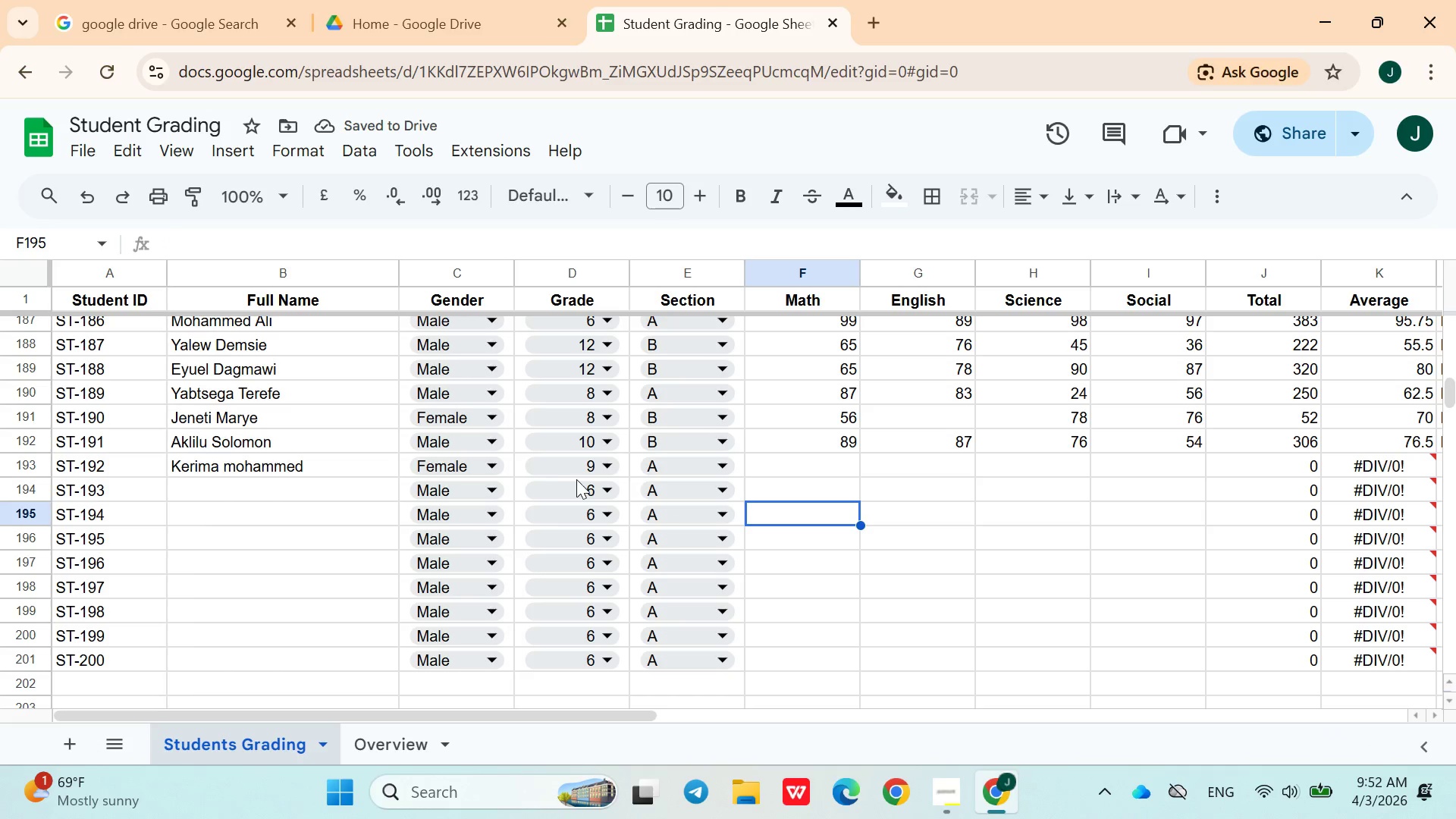 
left_click([645, 463])
 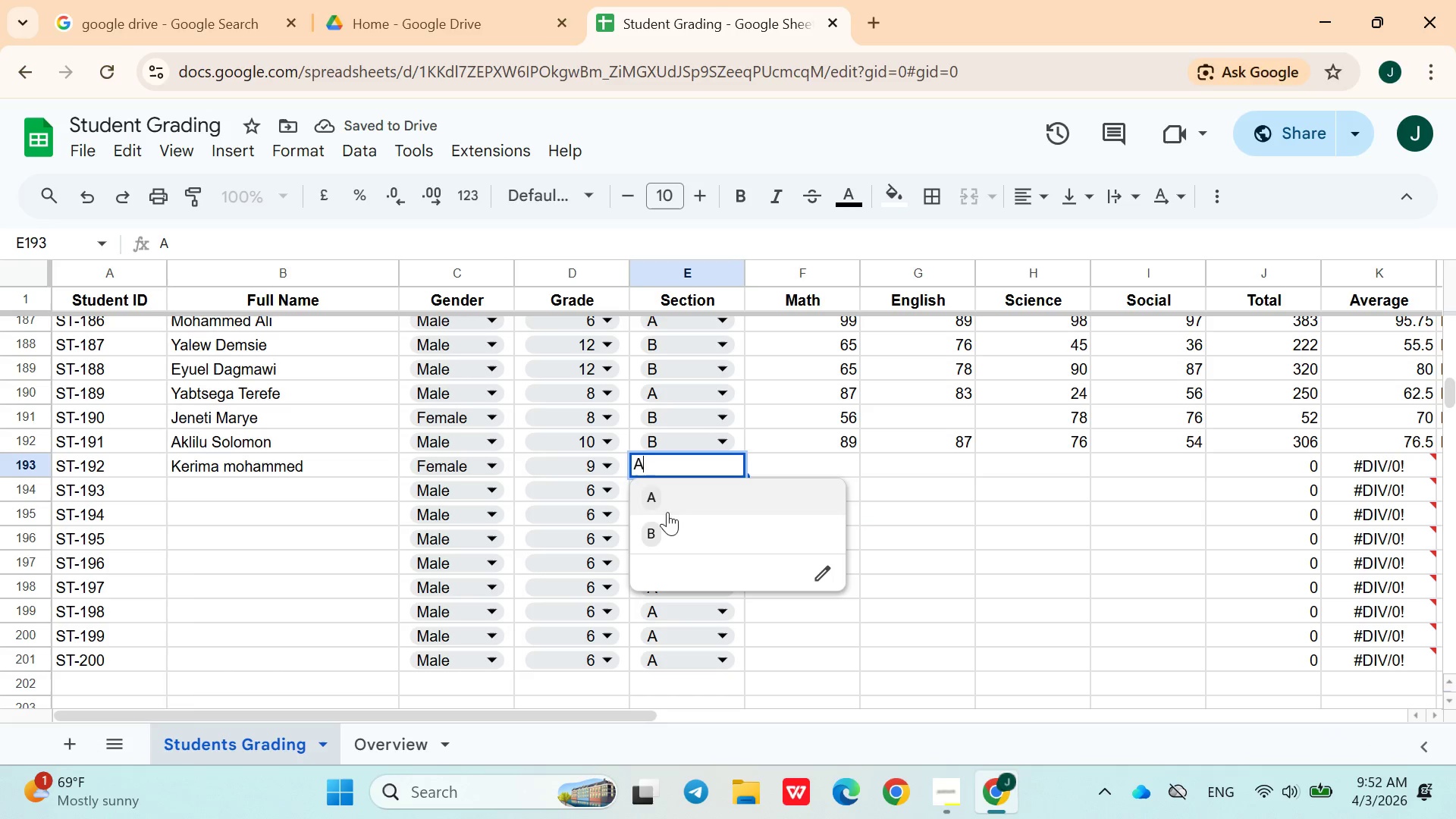 
left_click([667, 515])
 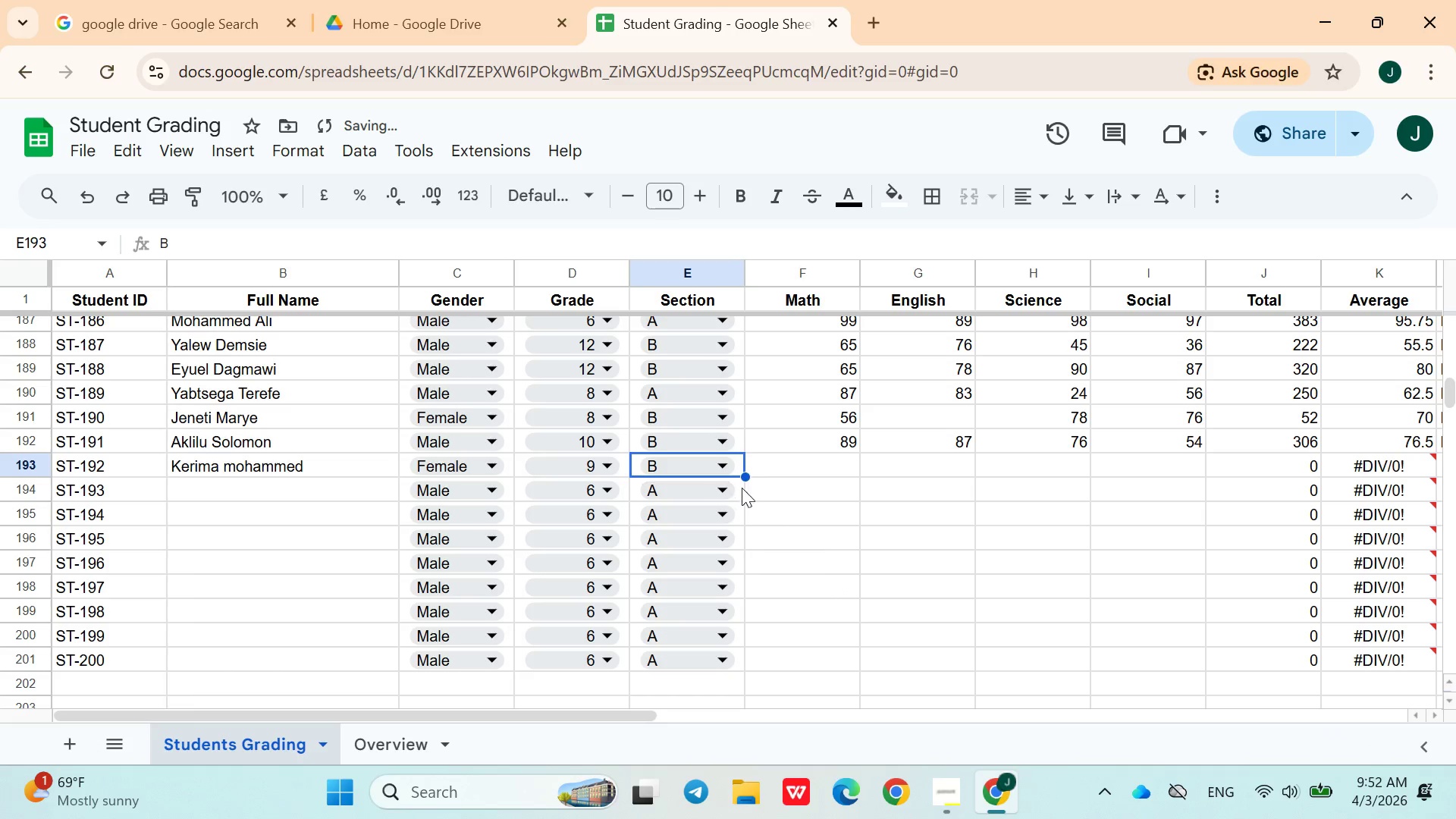 
left_click([767, 470])
 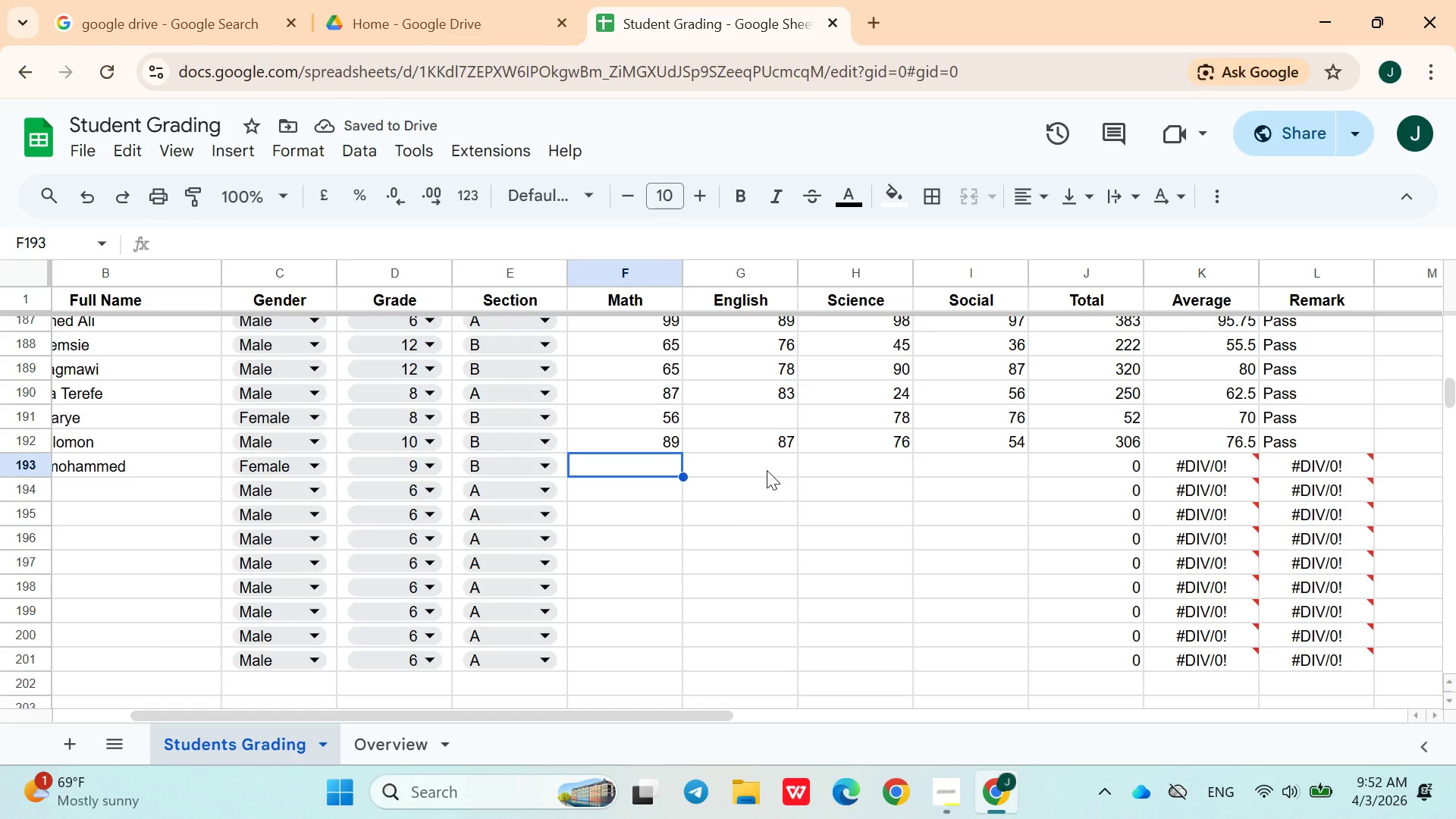 
type(57)
 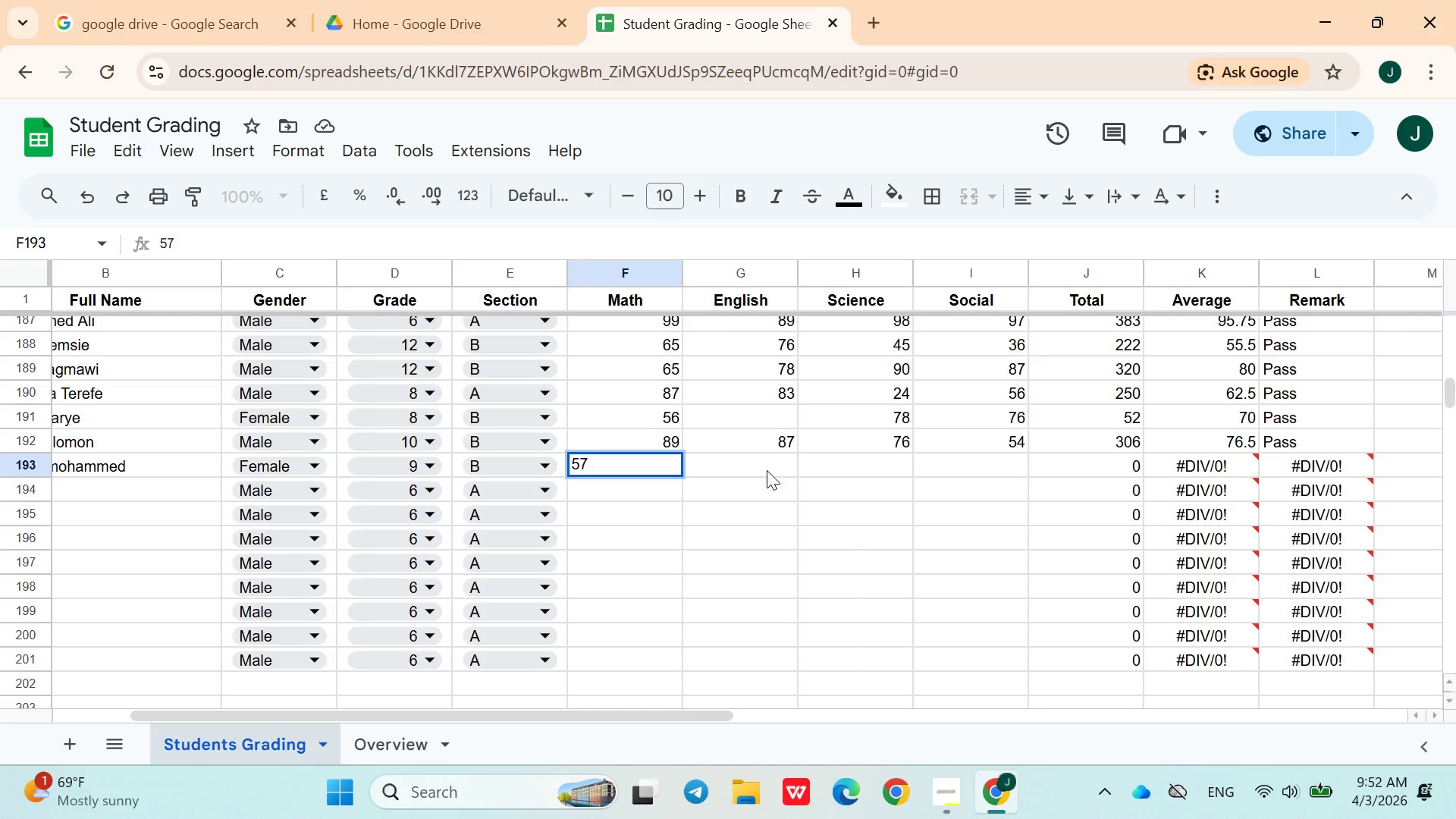 
key(ArrowRight)
 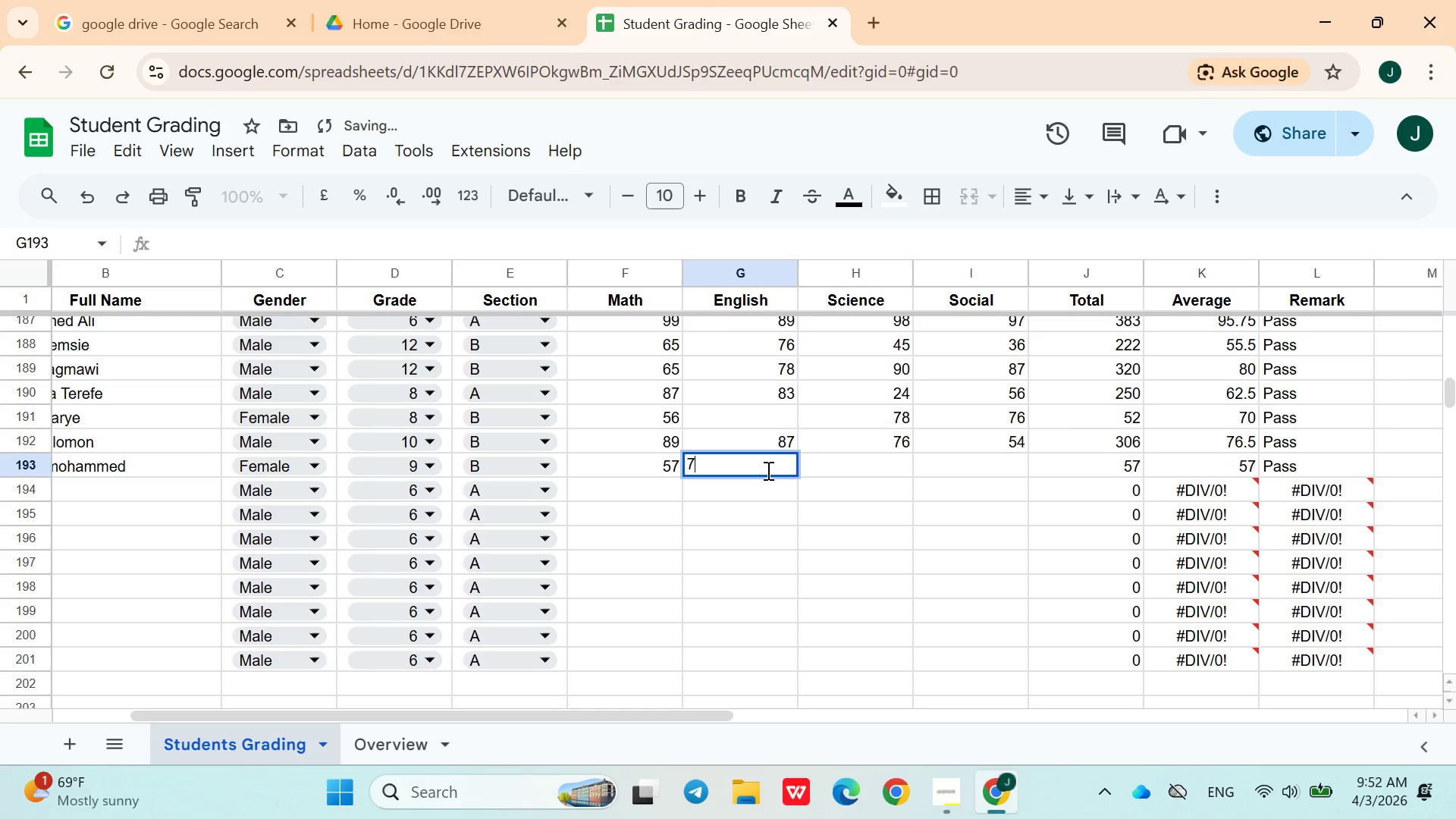 
type(76)
 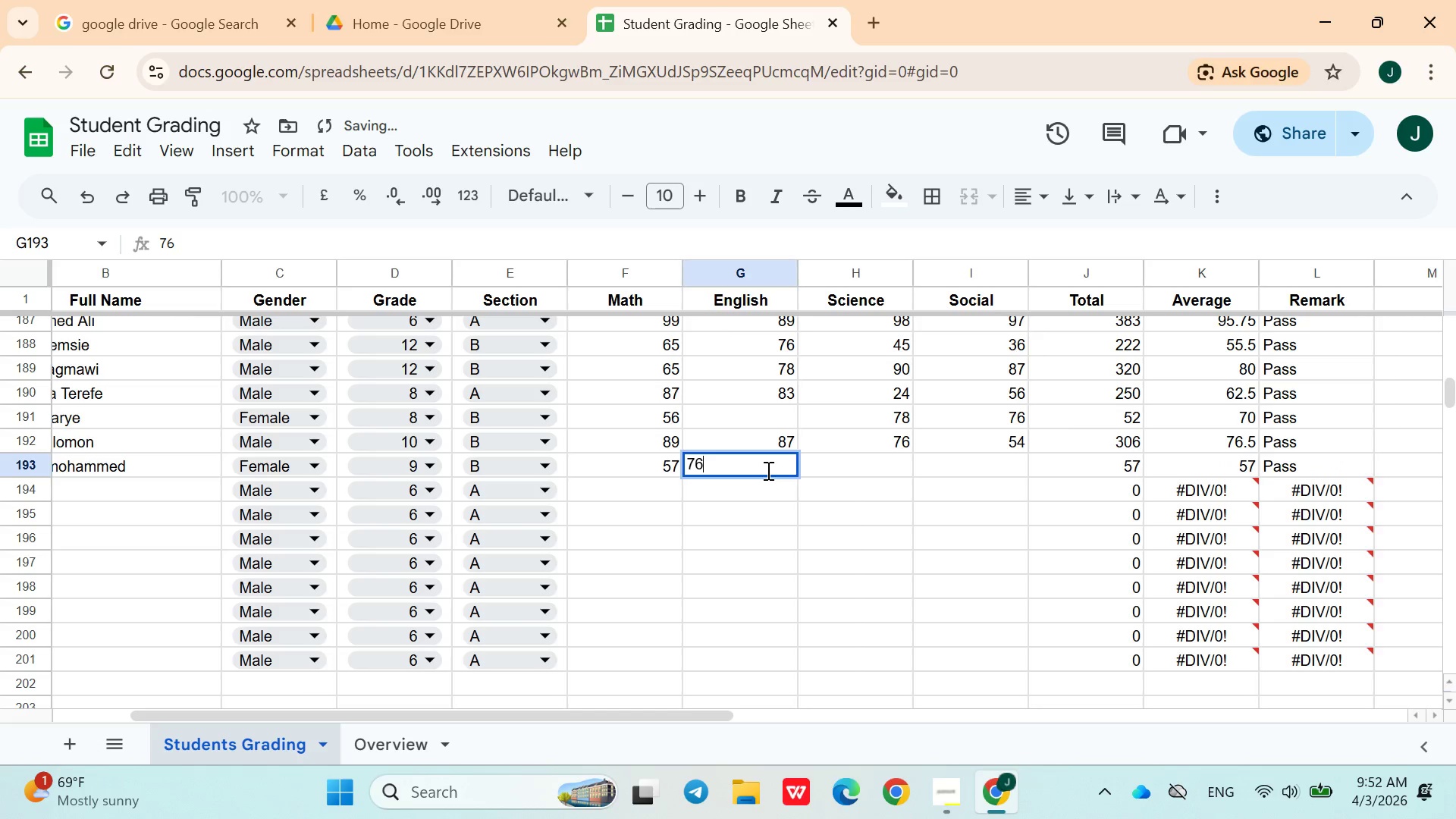 
key(ArrowRight)
 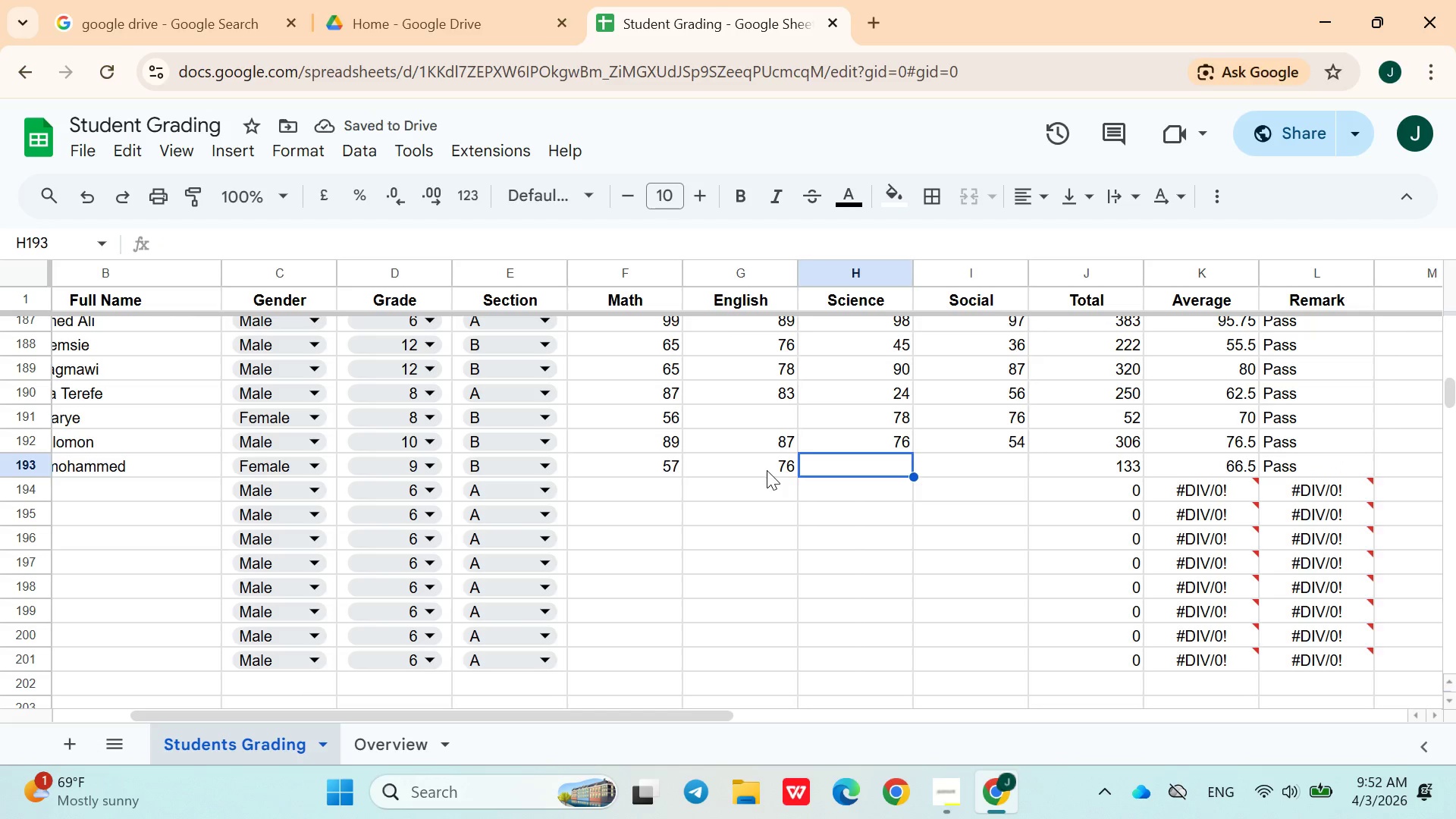 
type(45)
 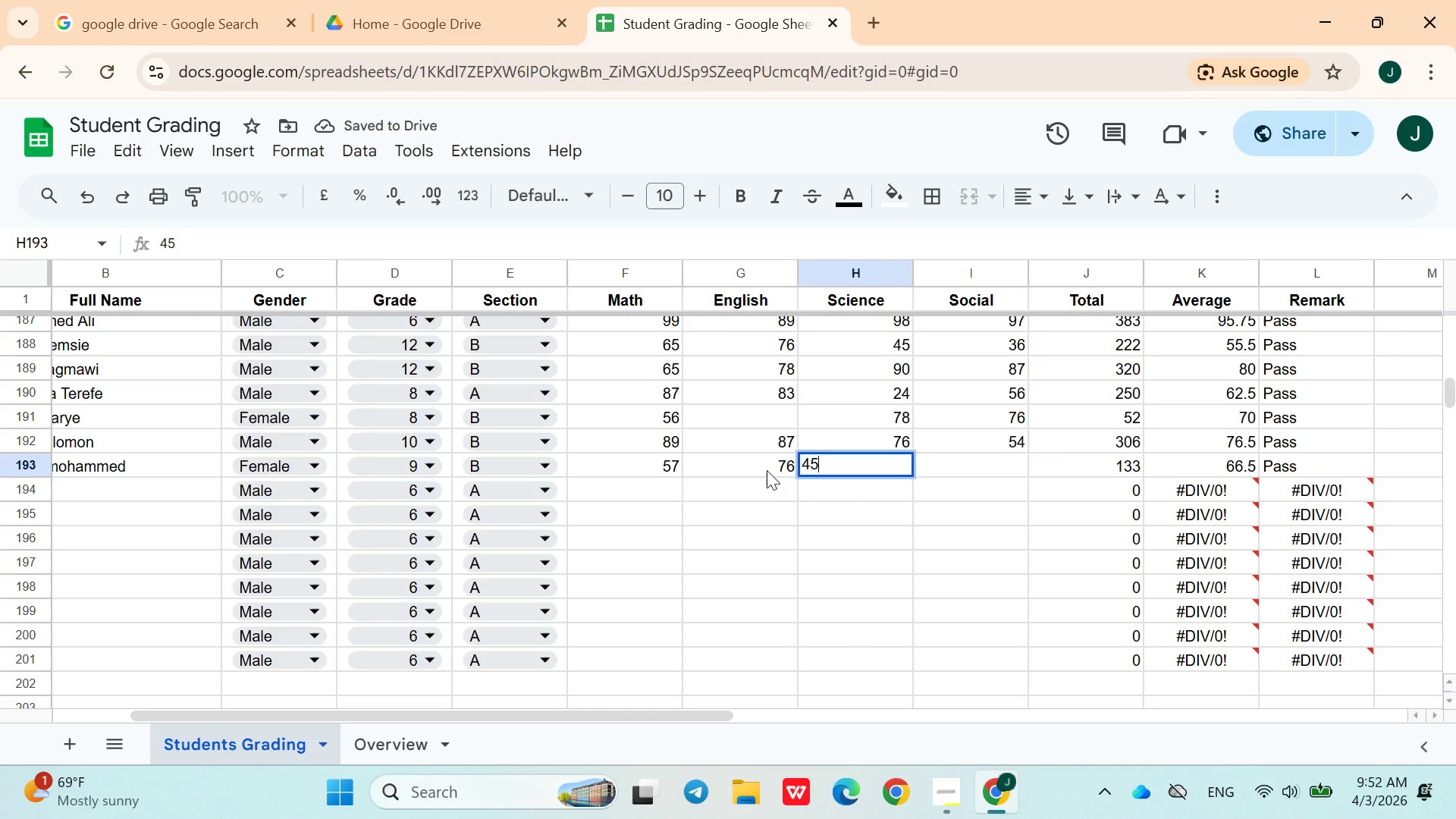 
key(ArrowRight)
 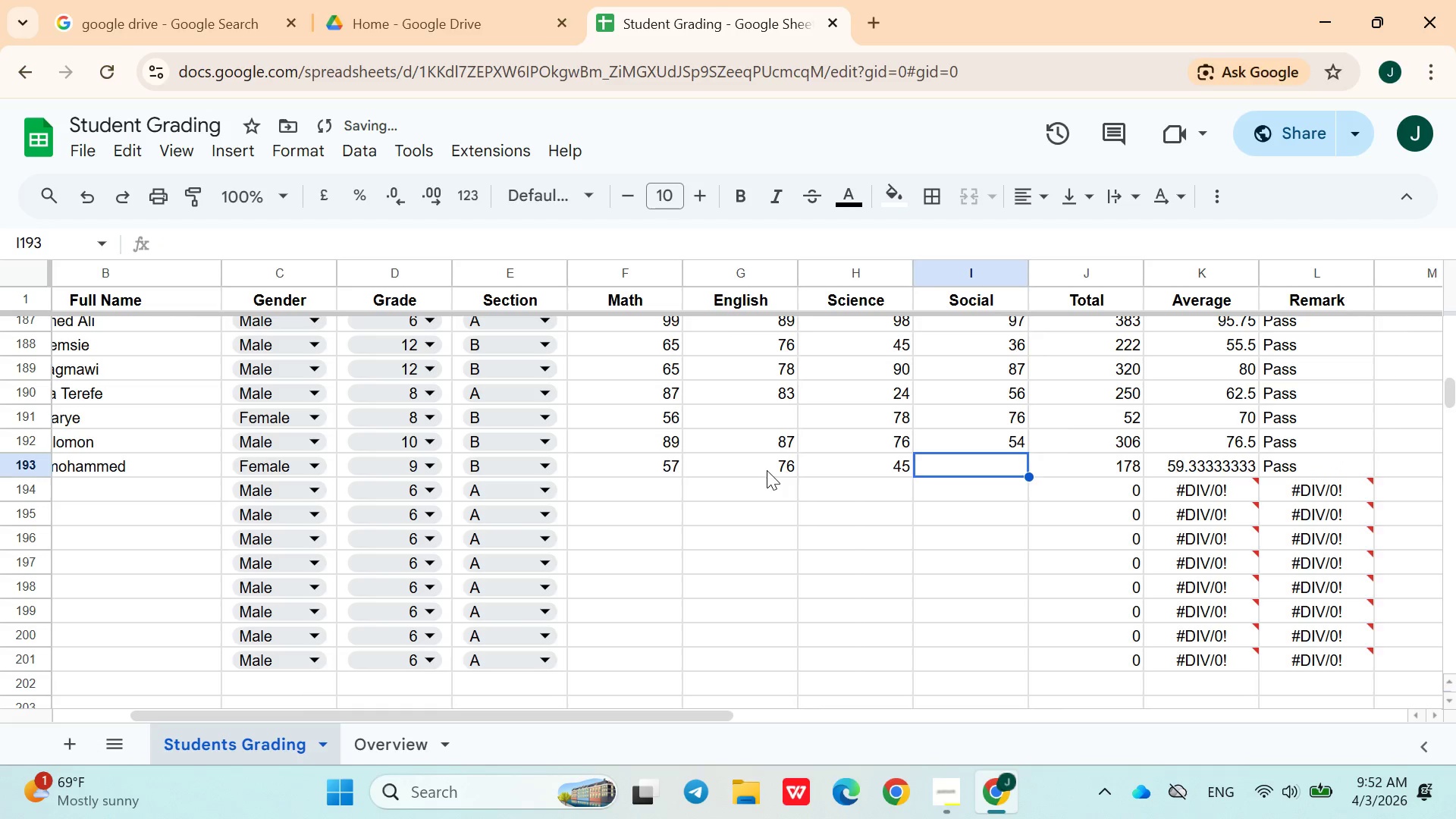 
key(ArrowDown)
 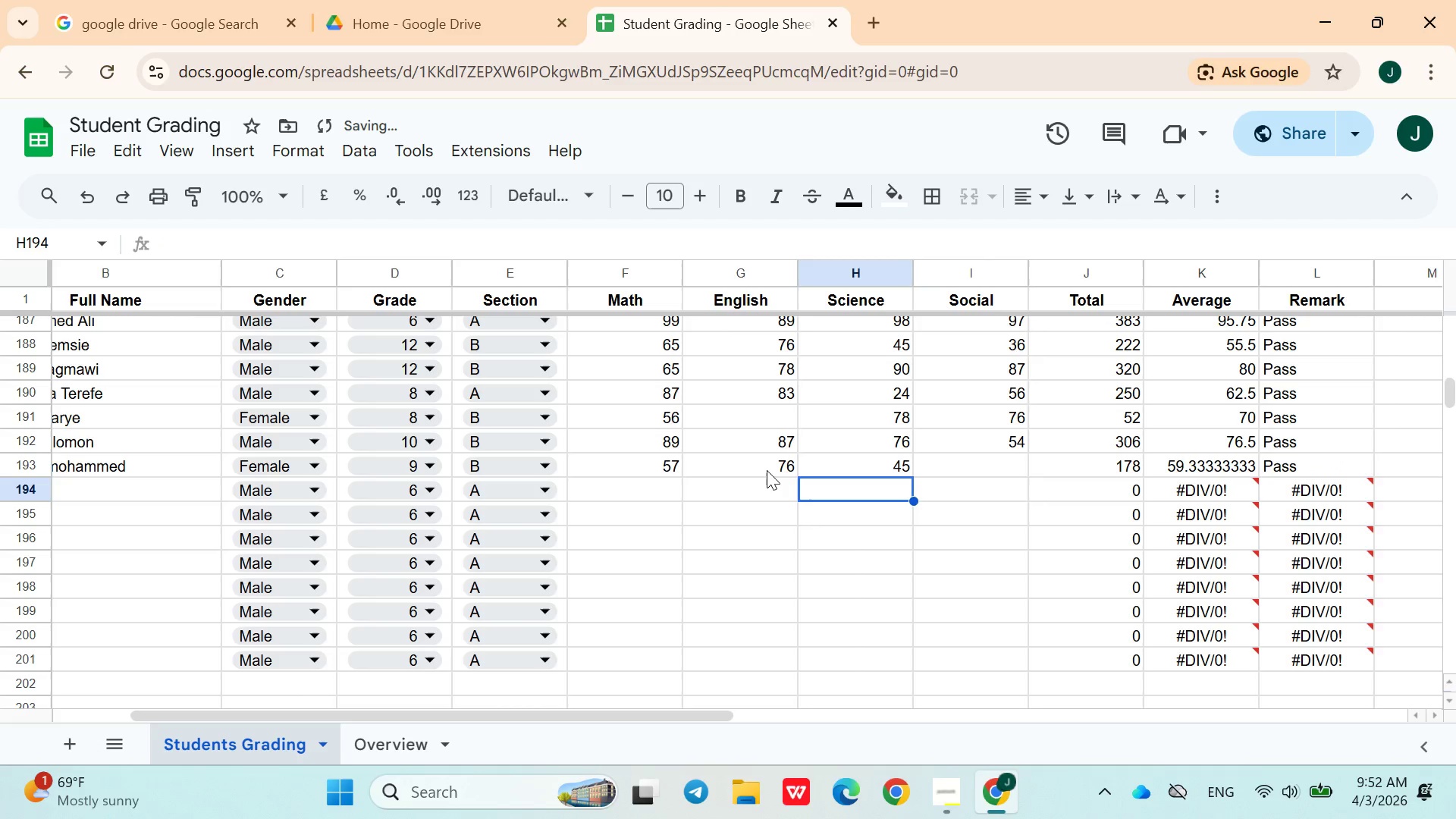 
hold_key(key=ArrowLeft, duration=0.88)
 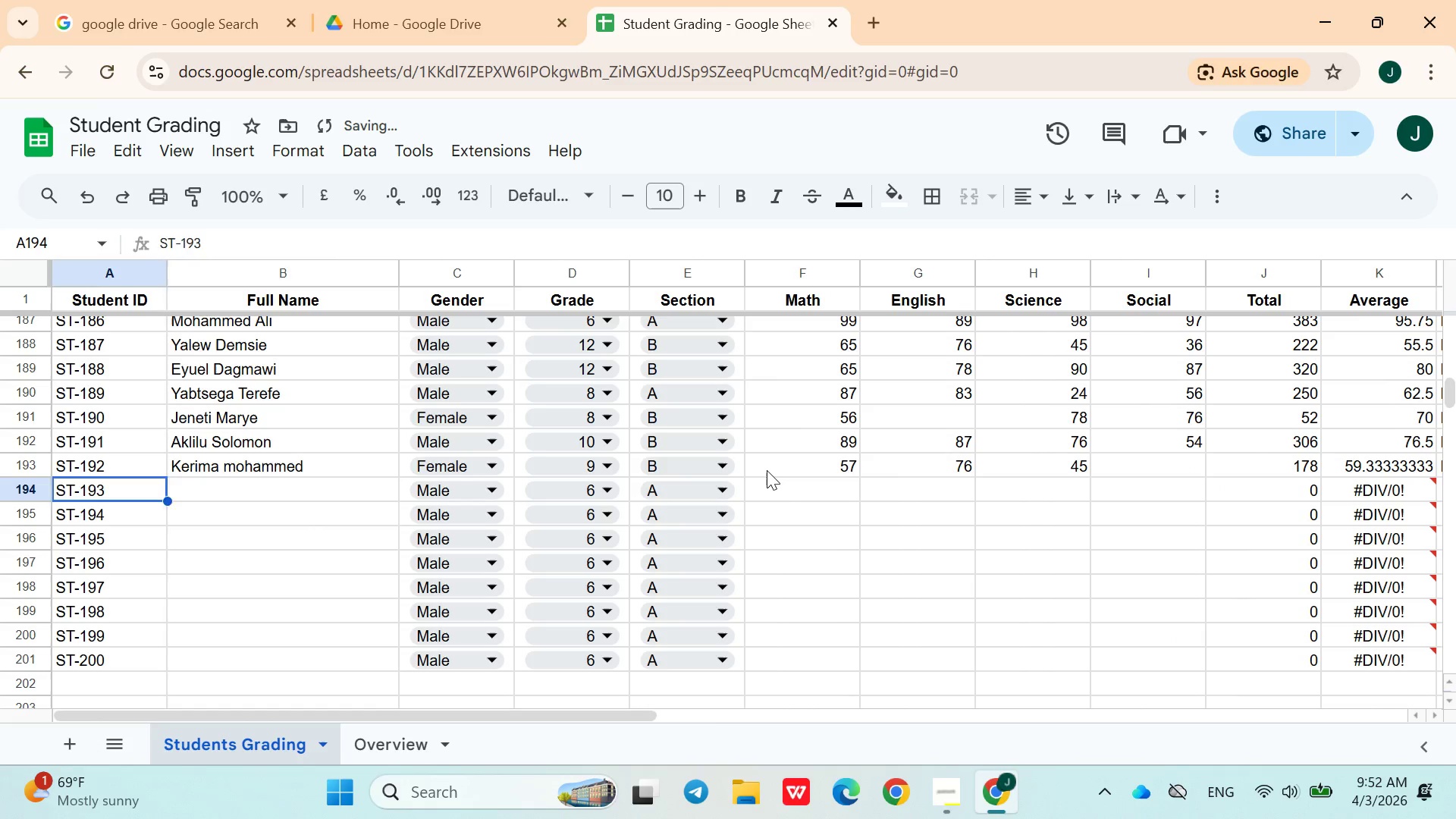 
key(ArrowRight)
 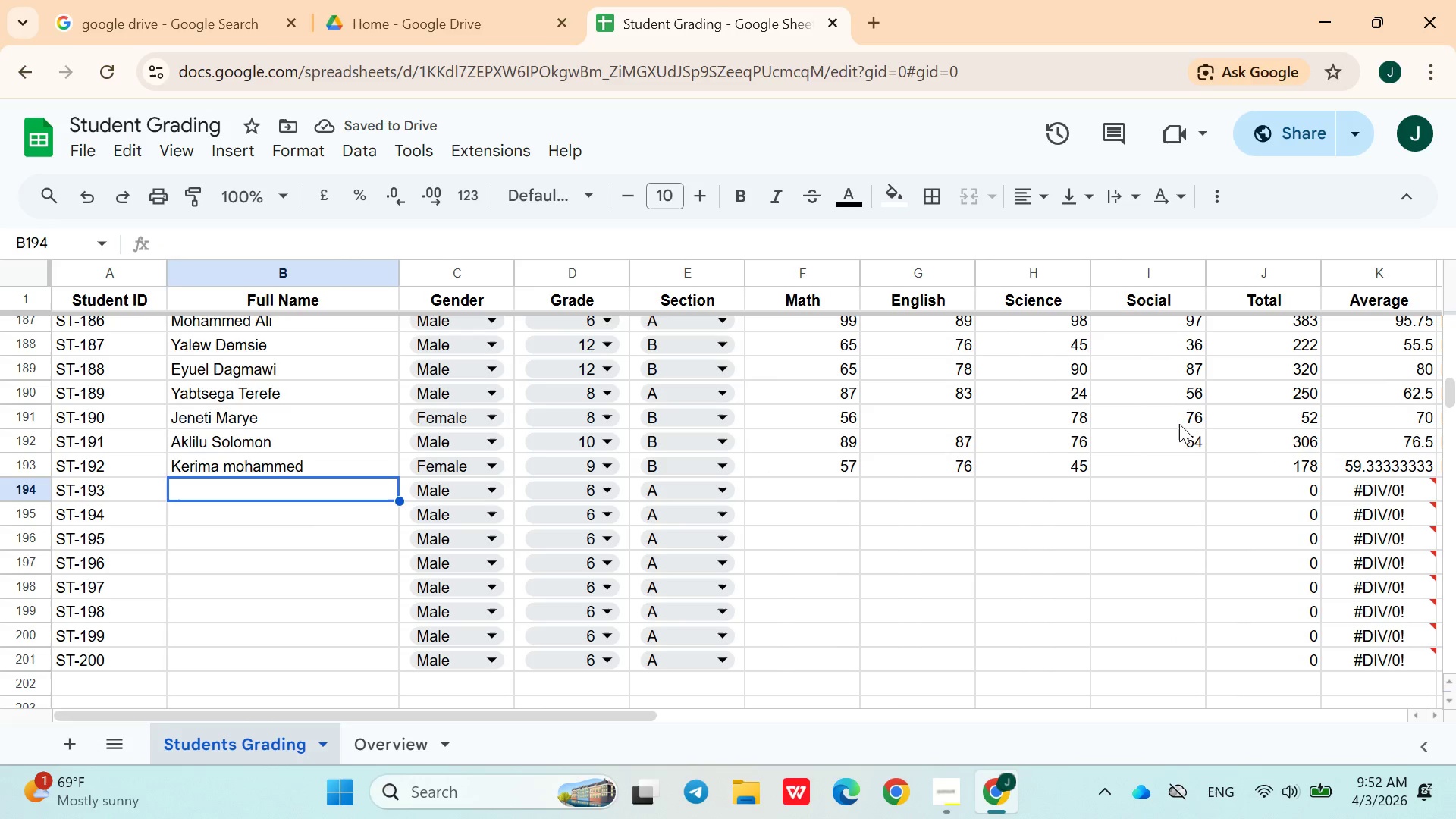 
left_click([1173, 463])
 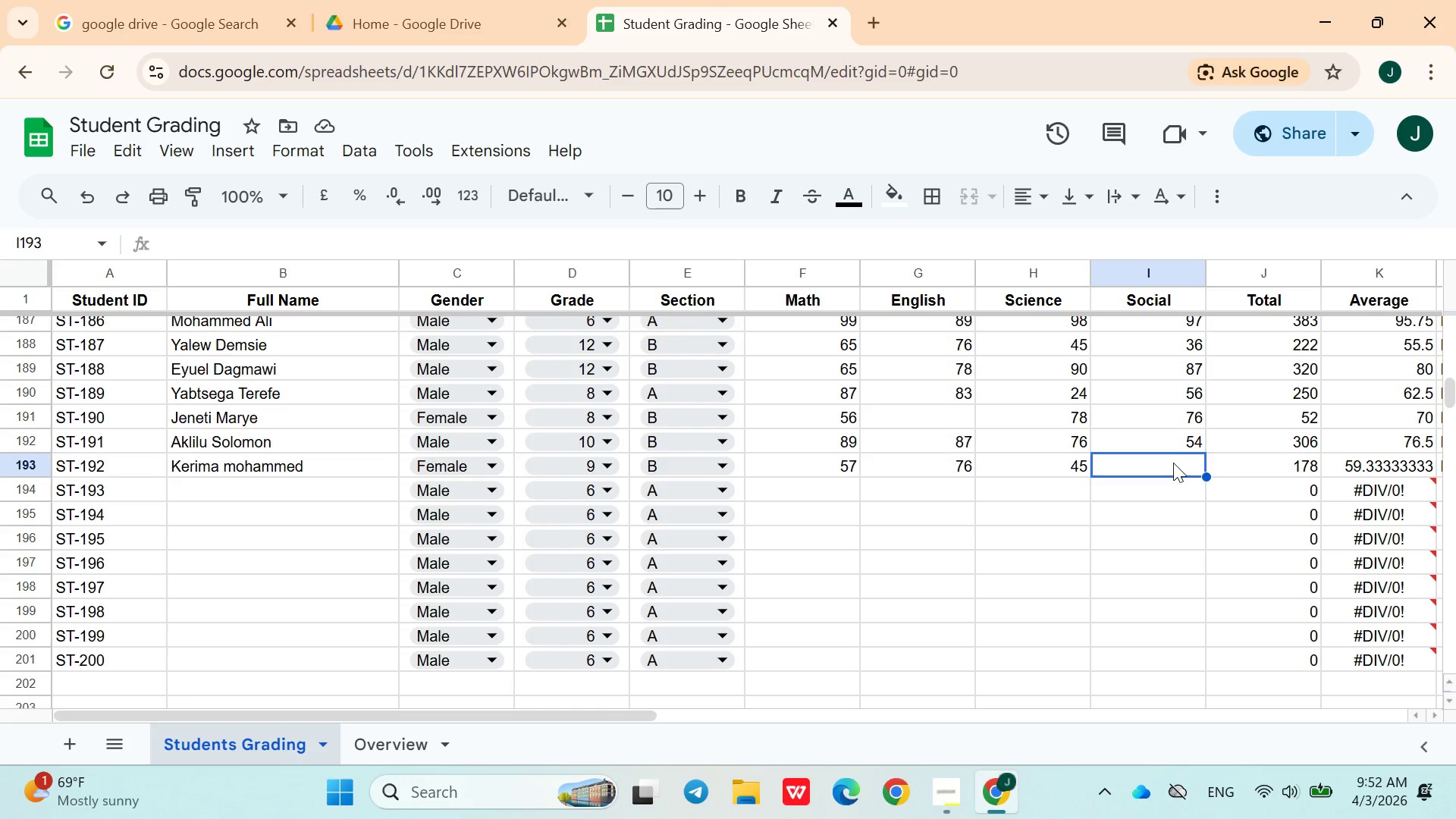 
type(87)
 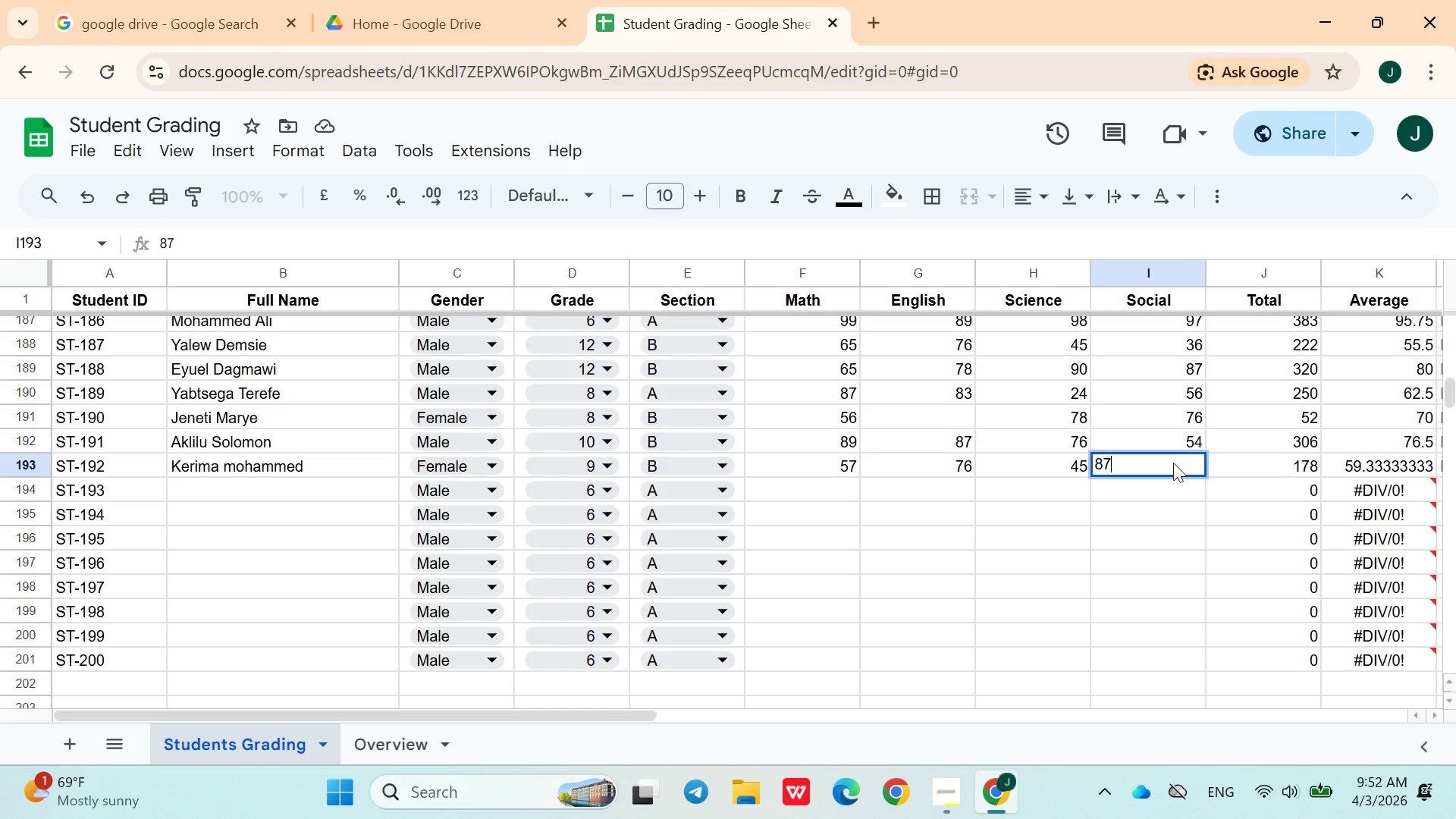 
key(ArrowDown)
 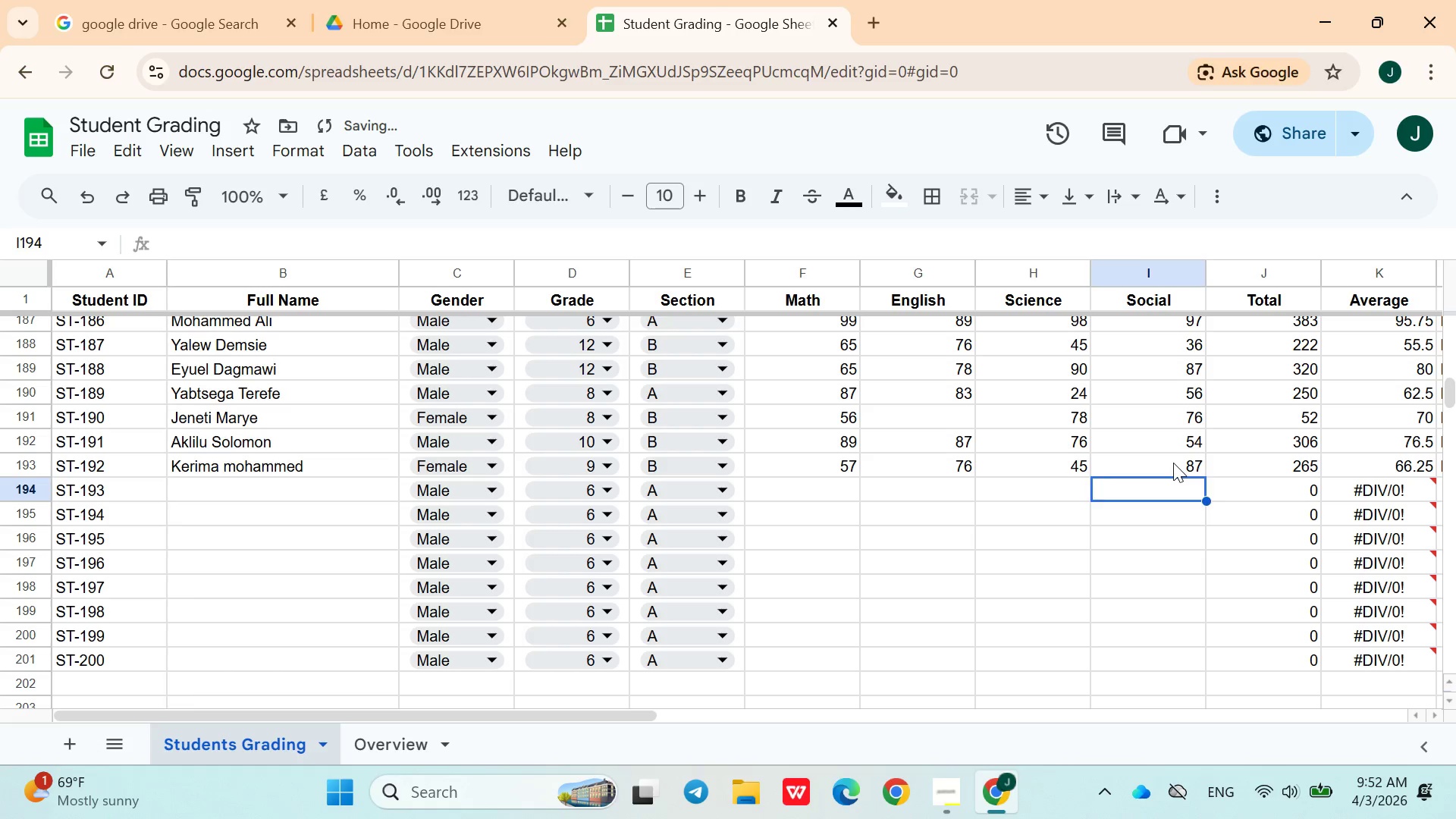 
hold_key(key=ArrowLeft, duration=0.89)
 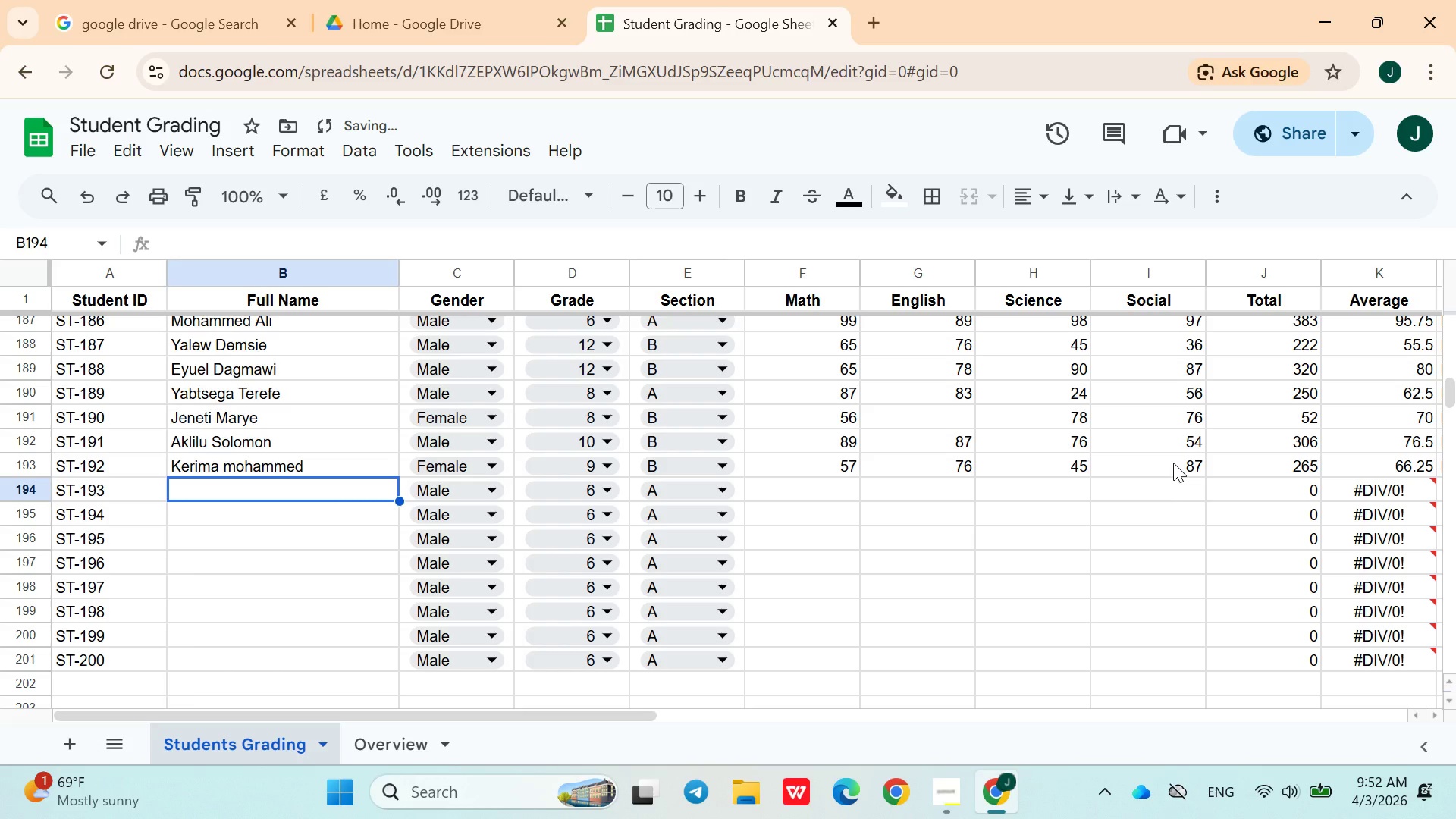 
key(ArrowRight)
 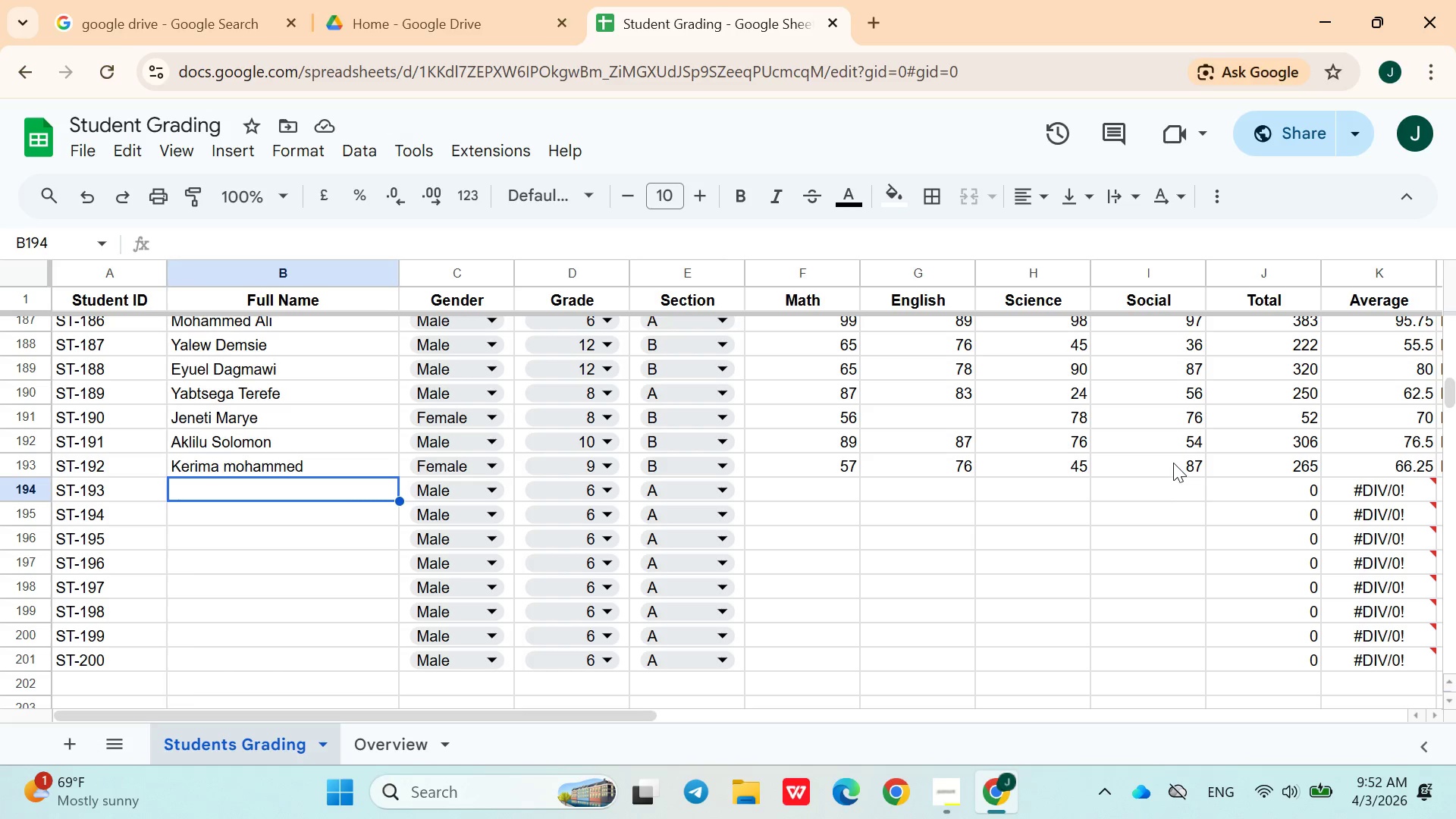 
wait(9.62)
 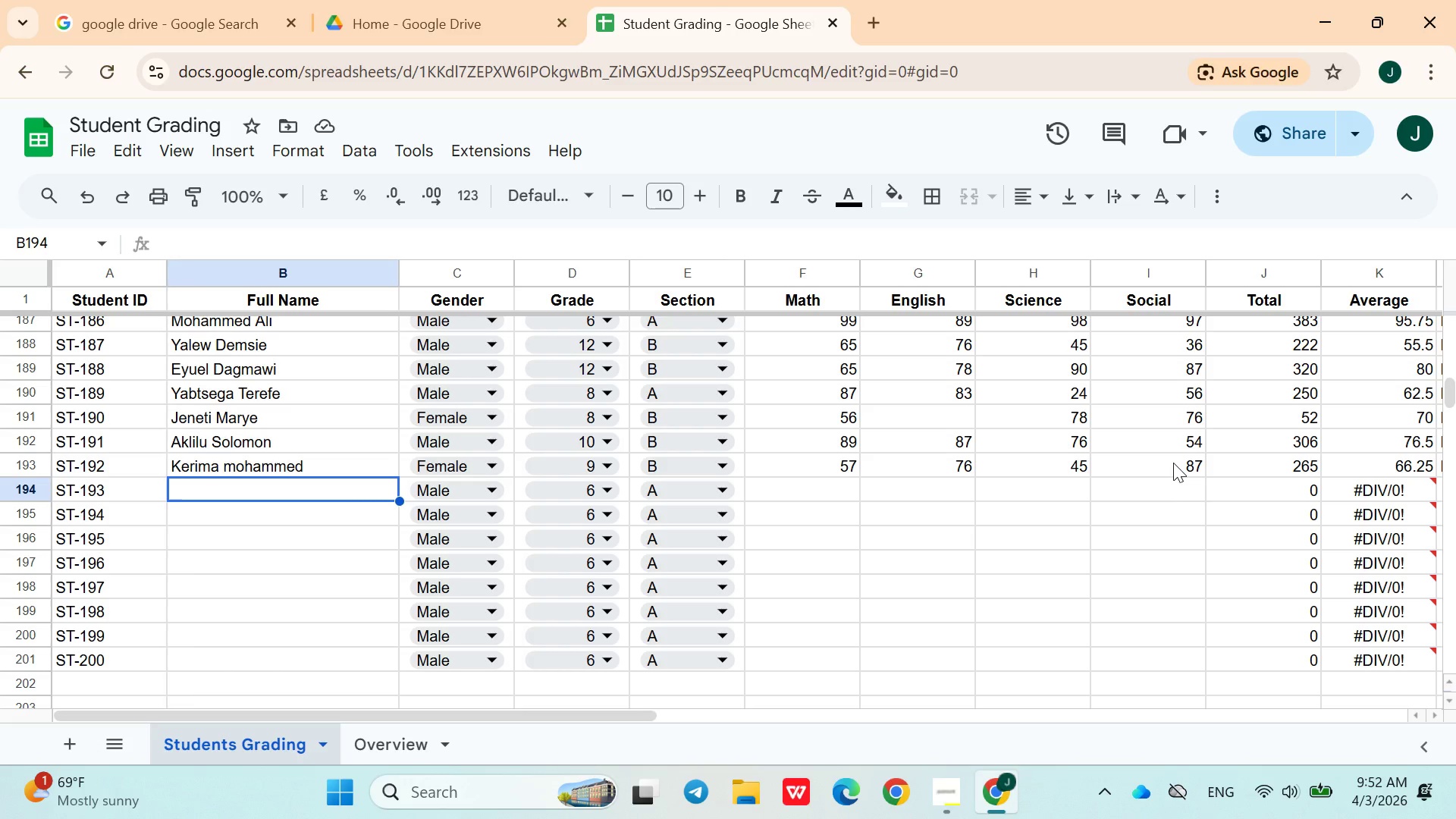 
type(Wendimagegn Lema)
 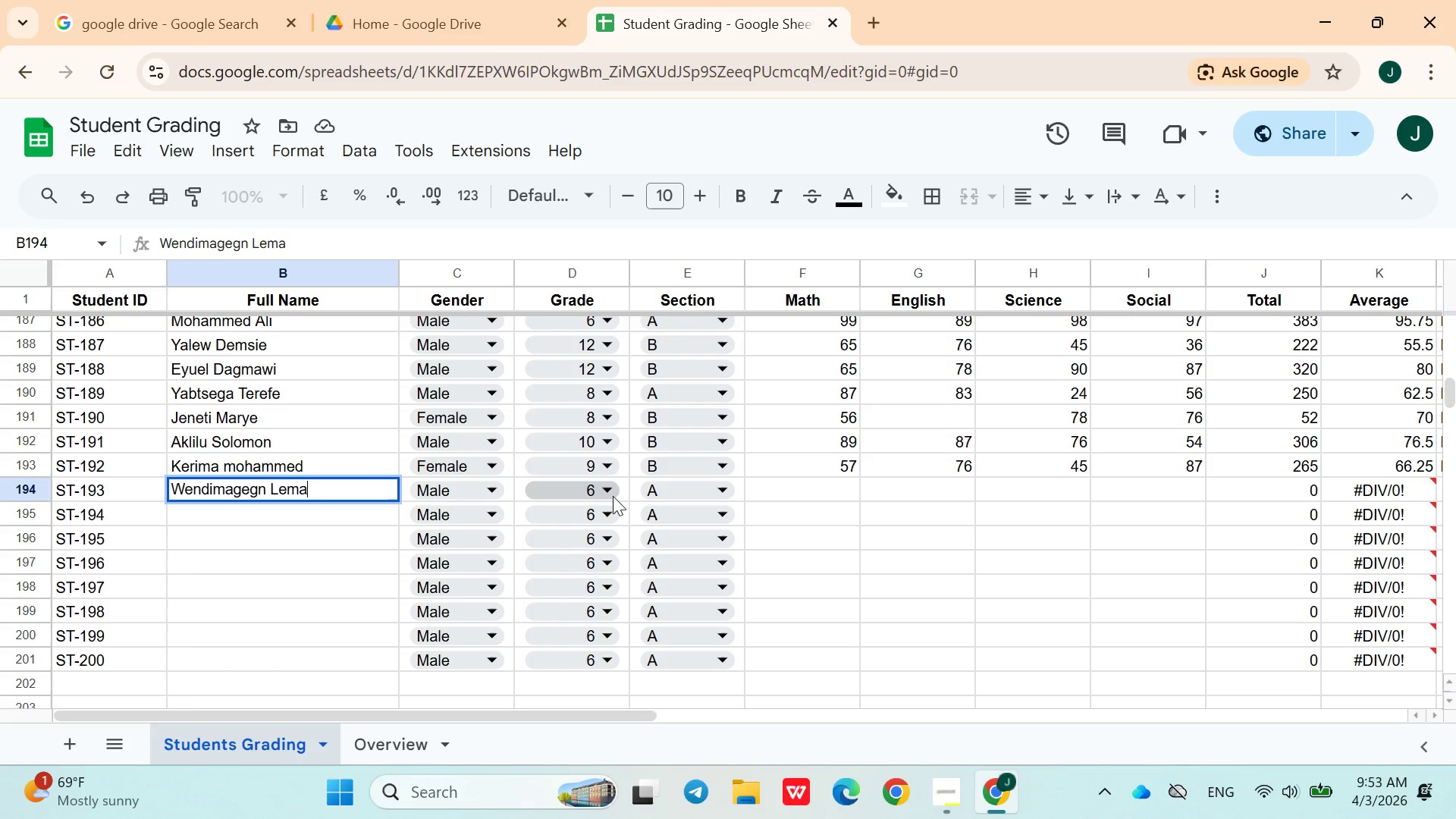 
left_click([613, 496])
 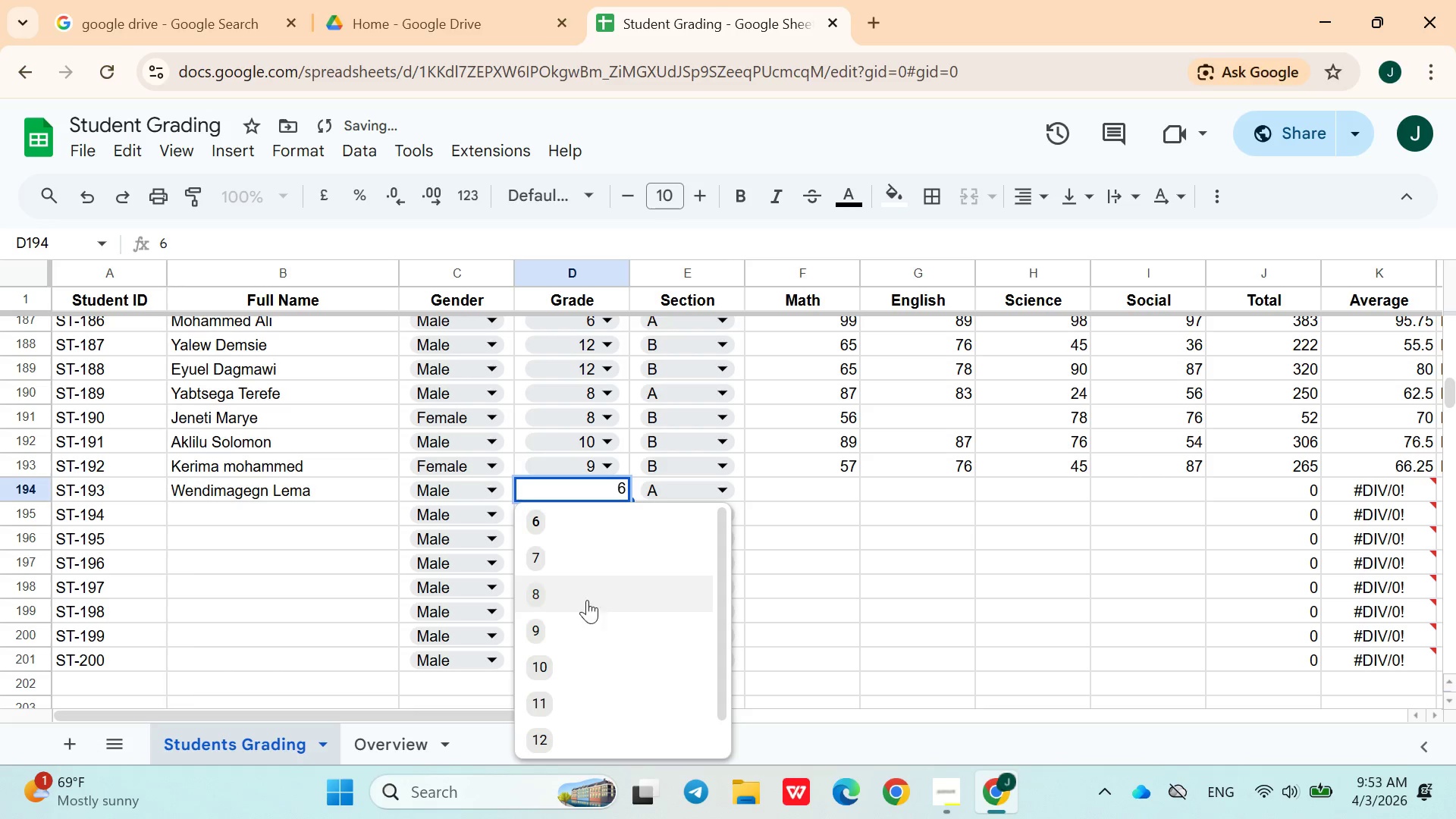 
left_click([567, 618])
 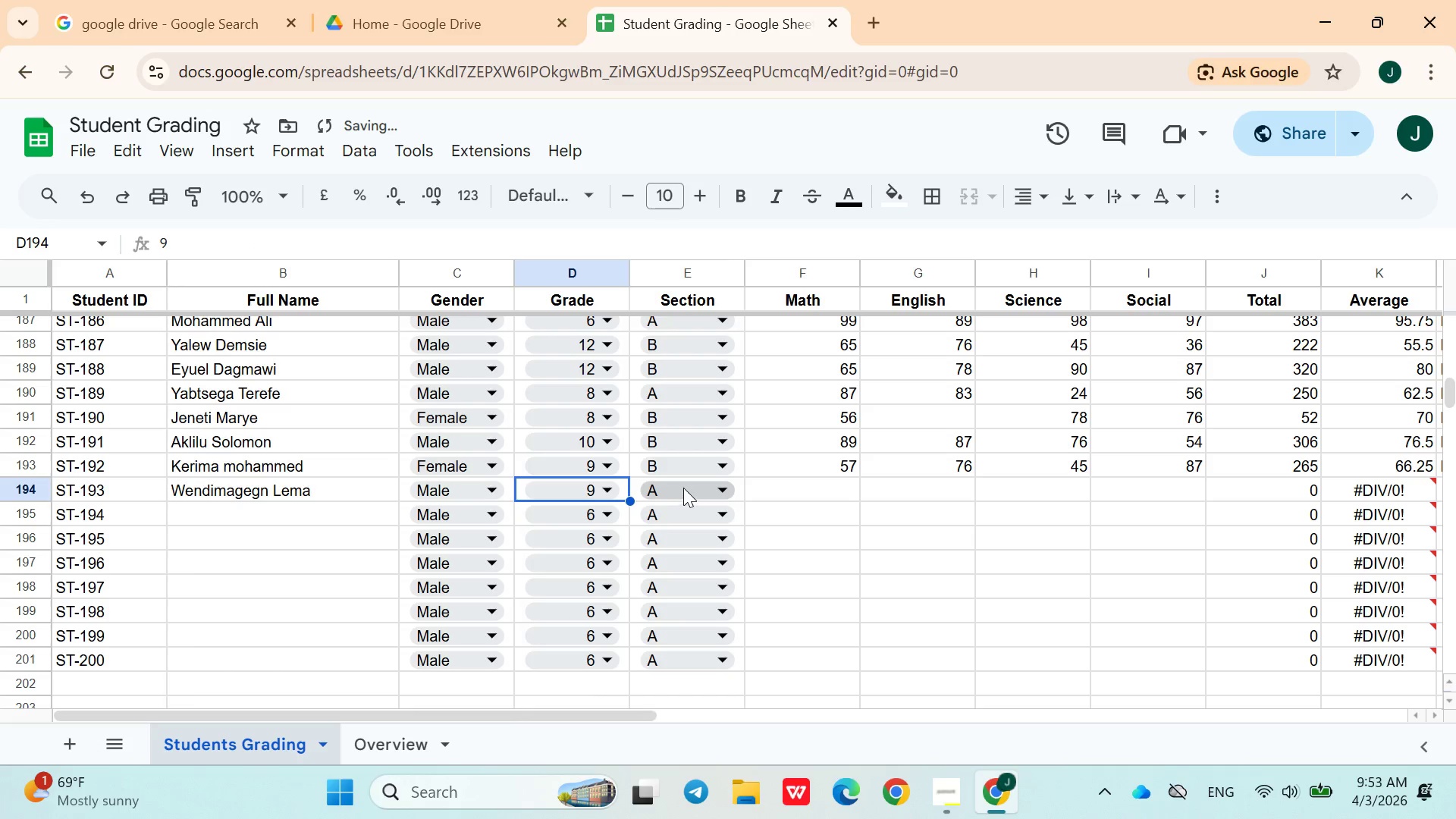 
left_click([687, 484])
 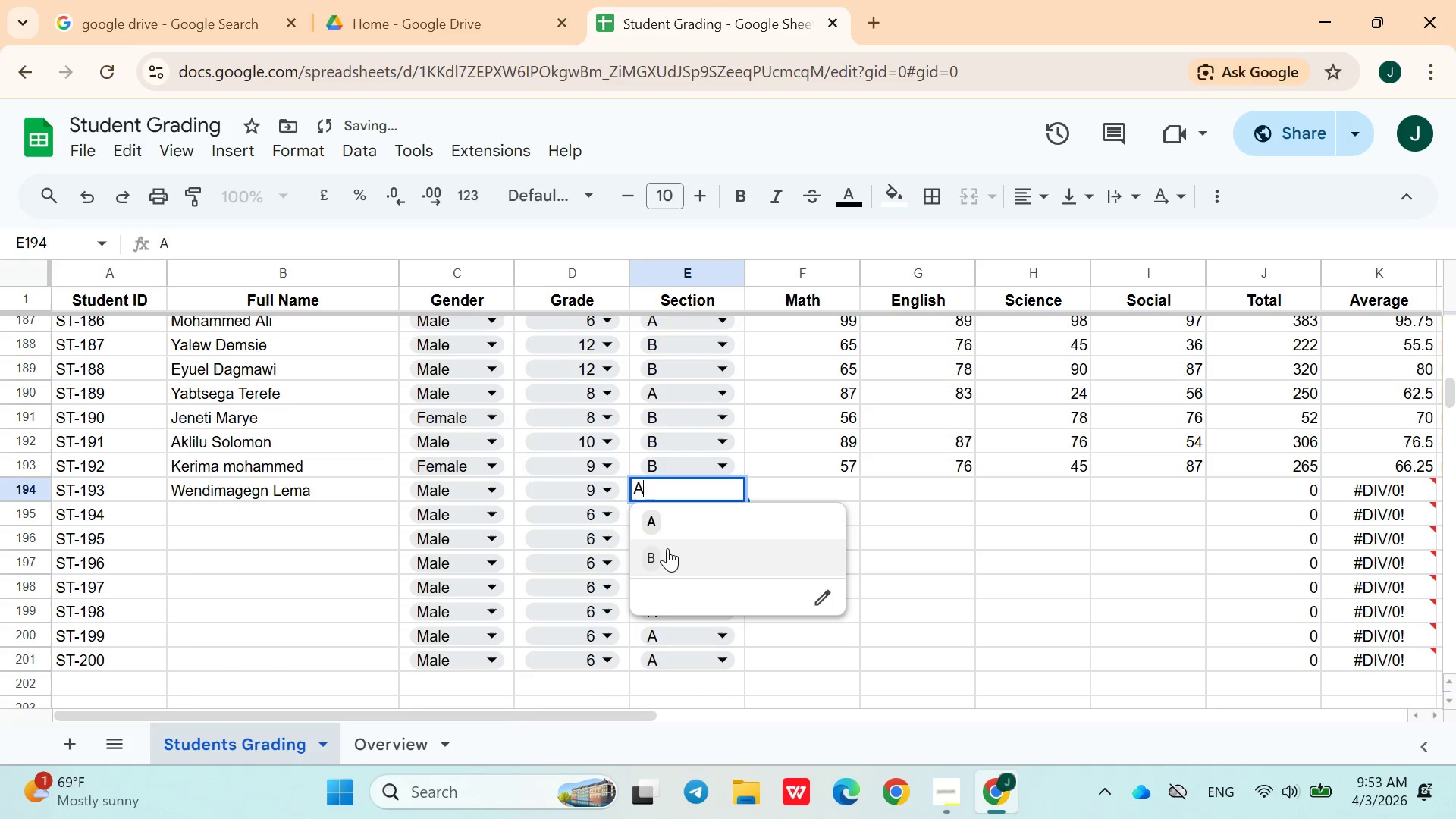 
left_click([667, 548])
 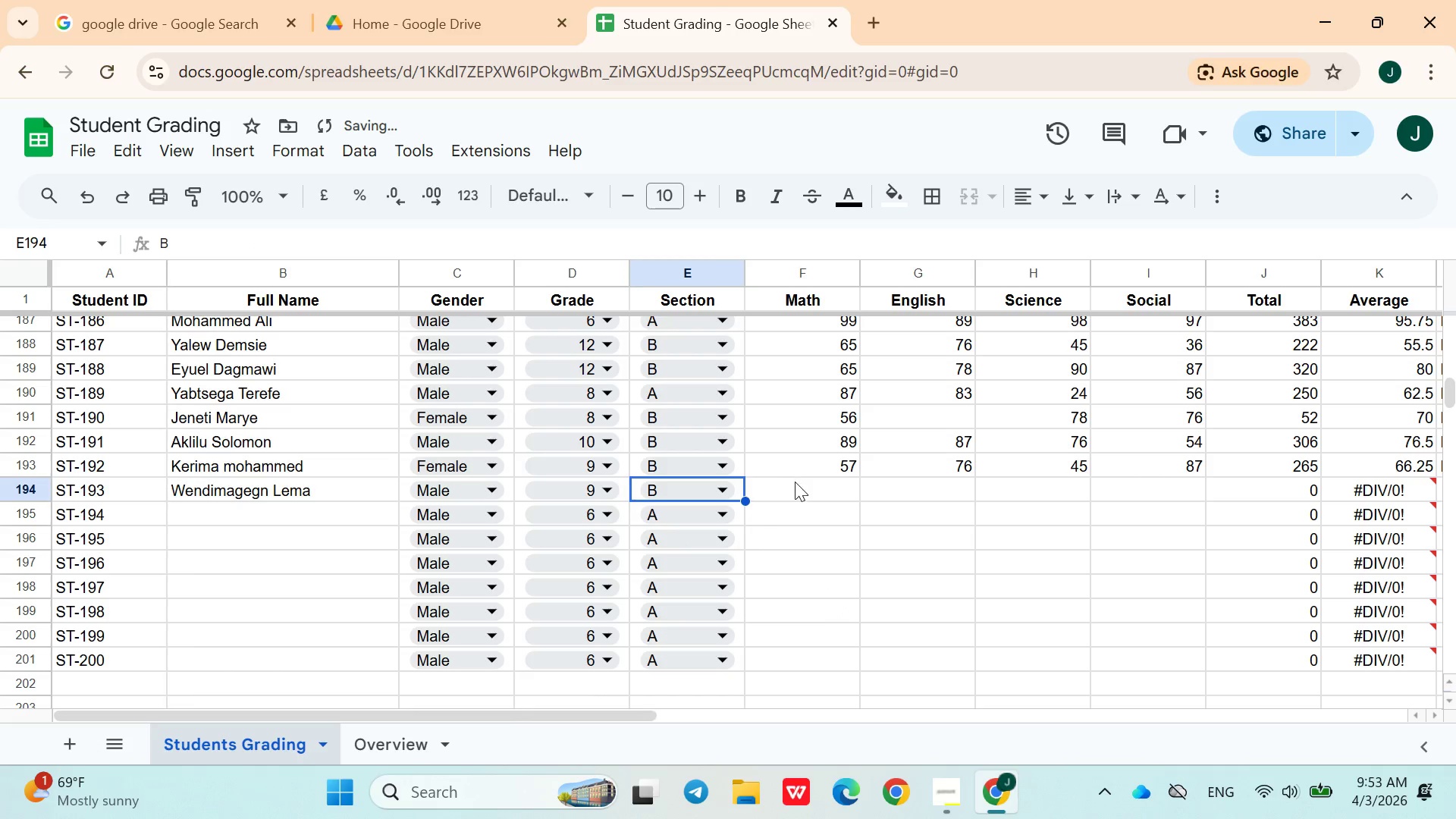 
left_click([795, 492])
 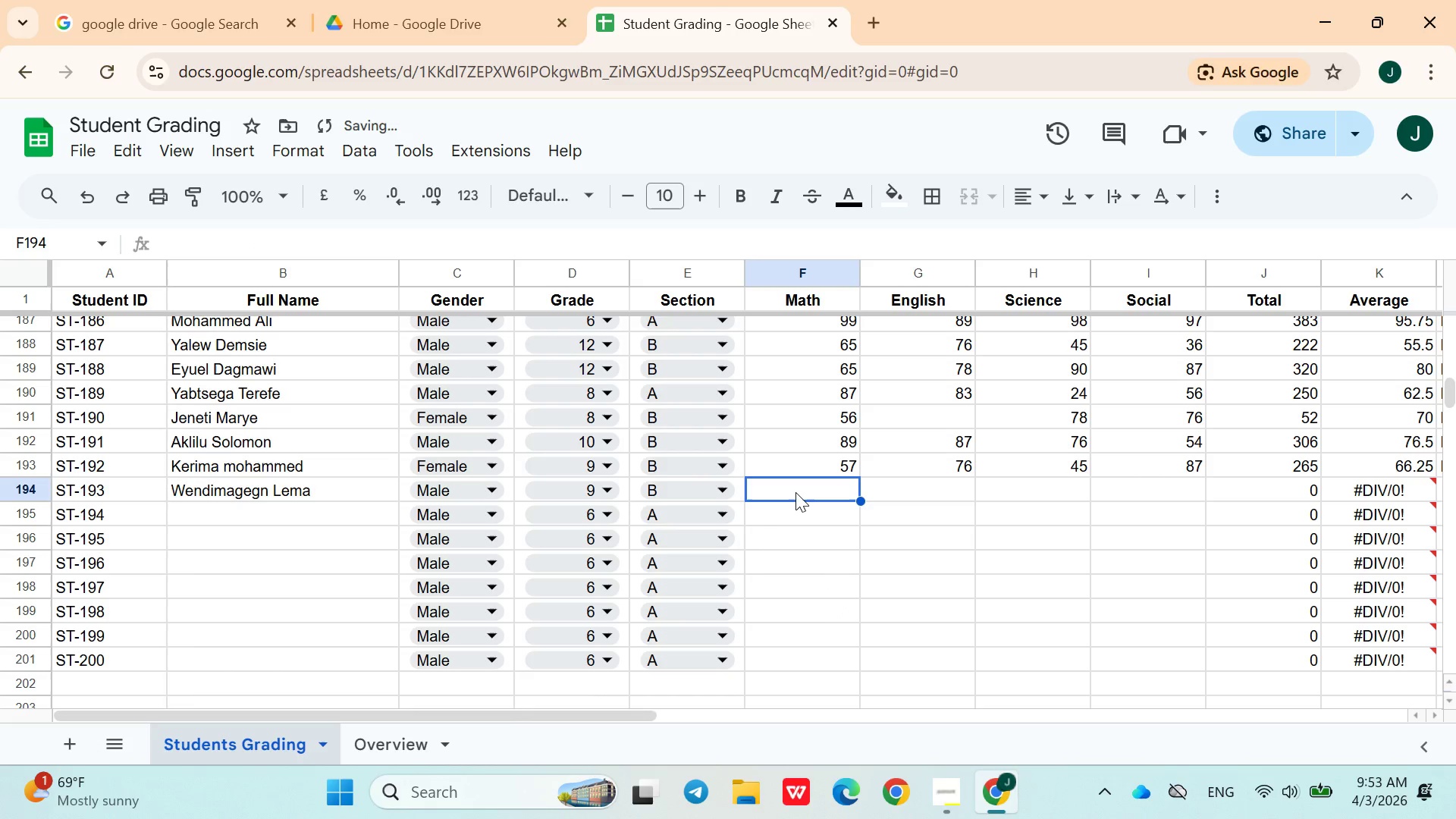 
type(56)
 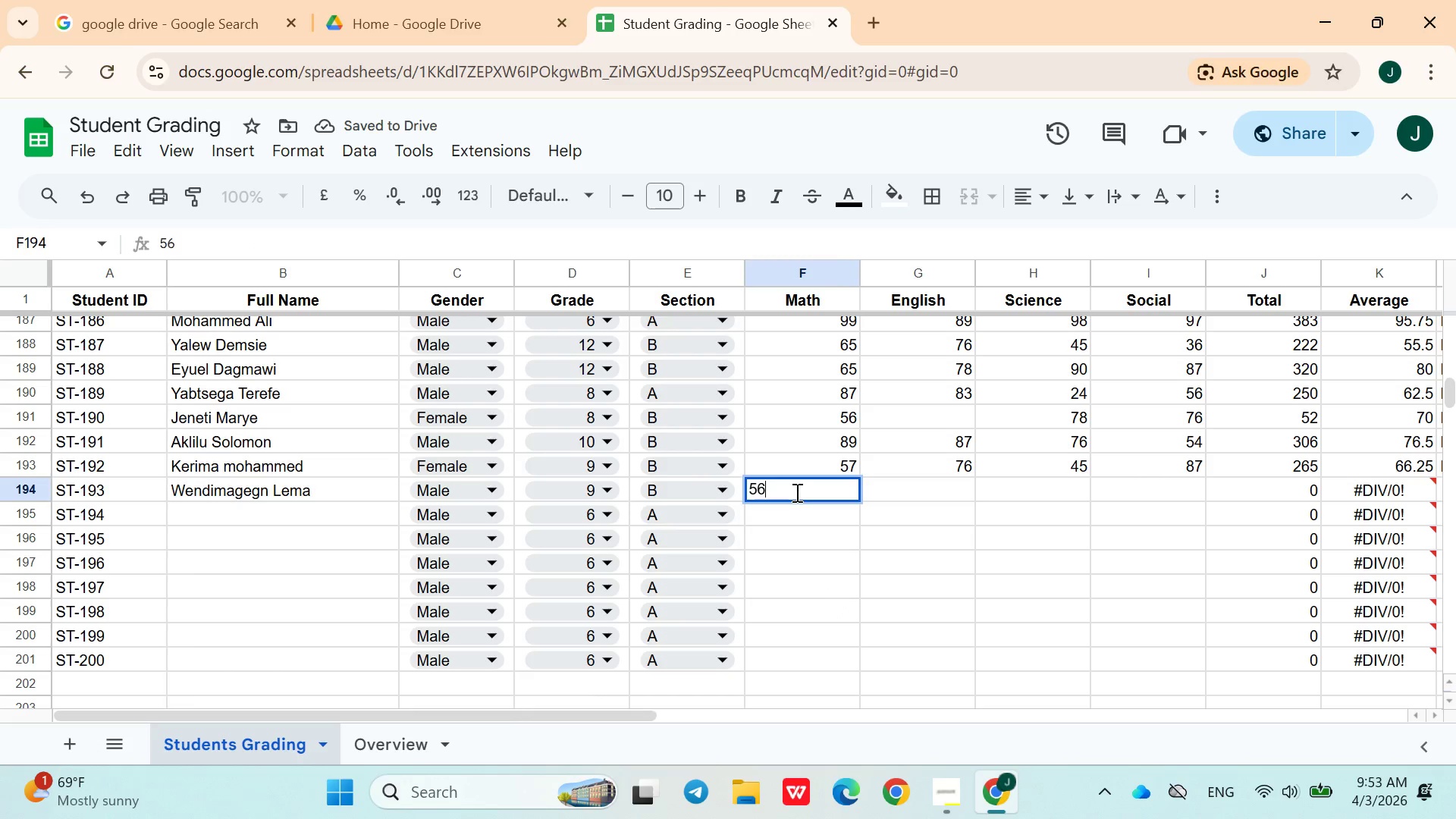 
key(ArrowRight)
 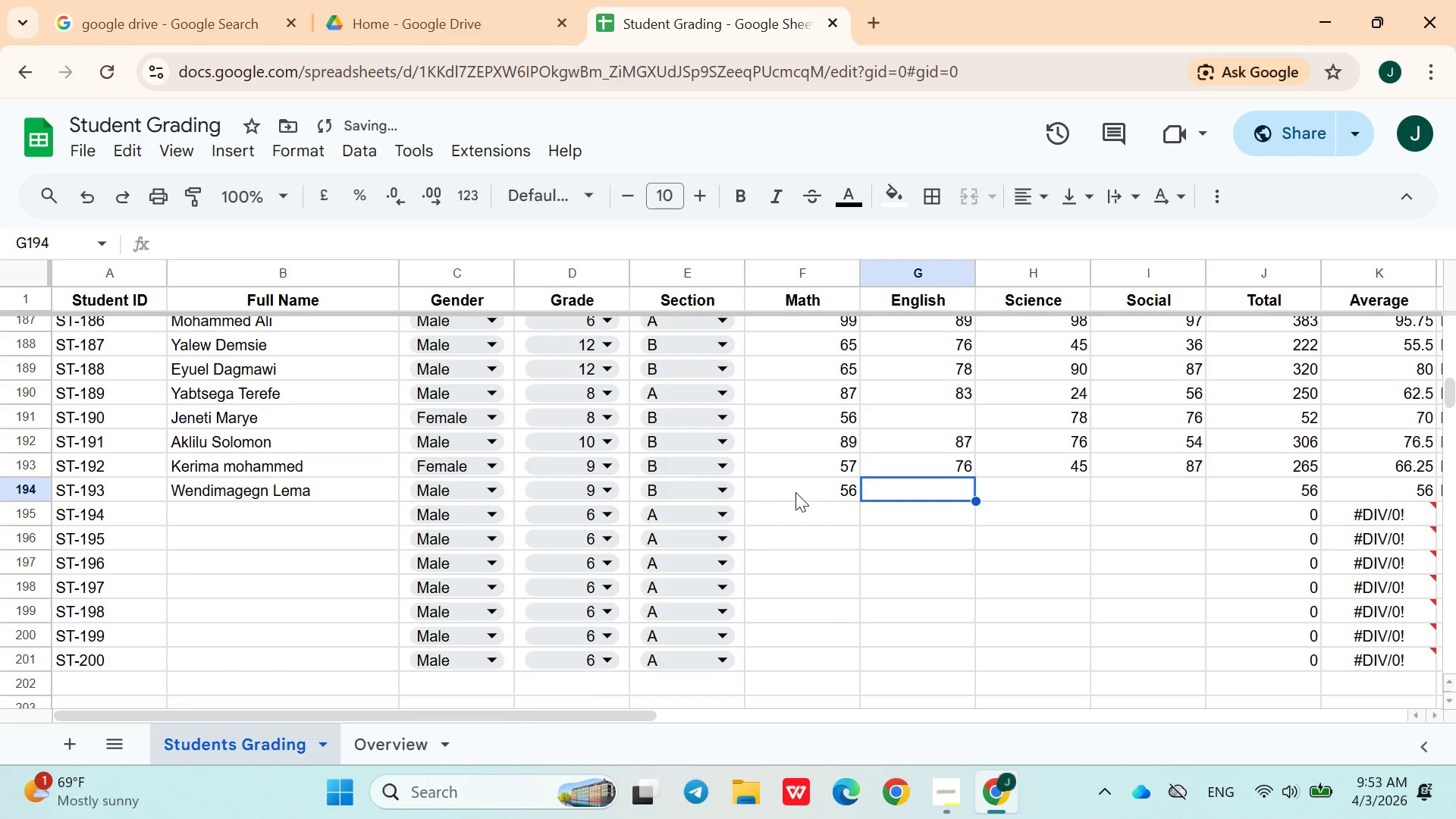 
type(74)
 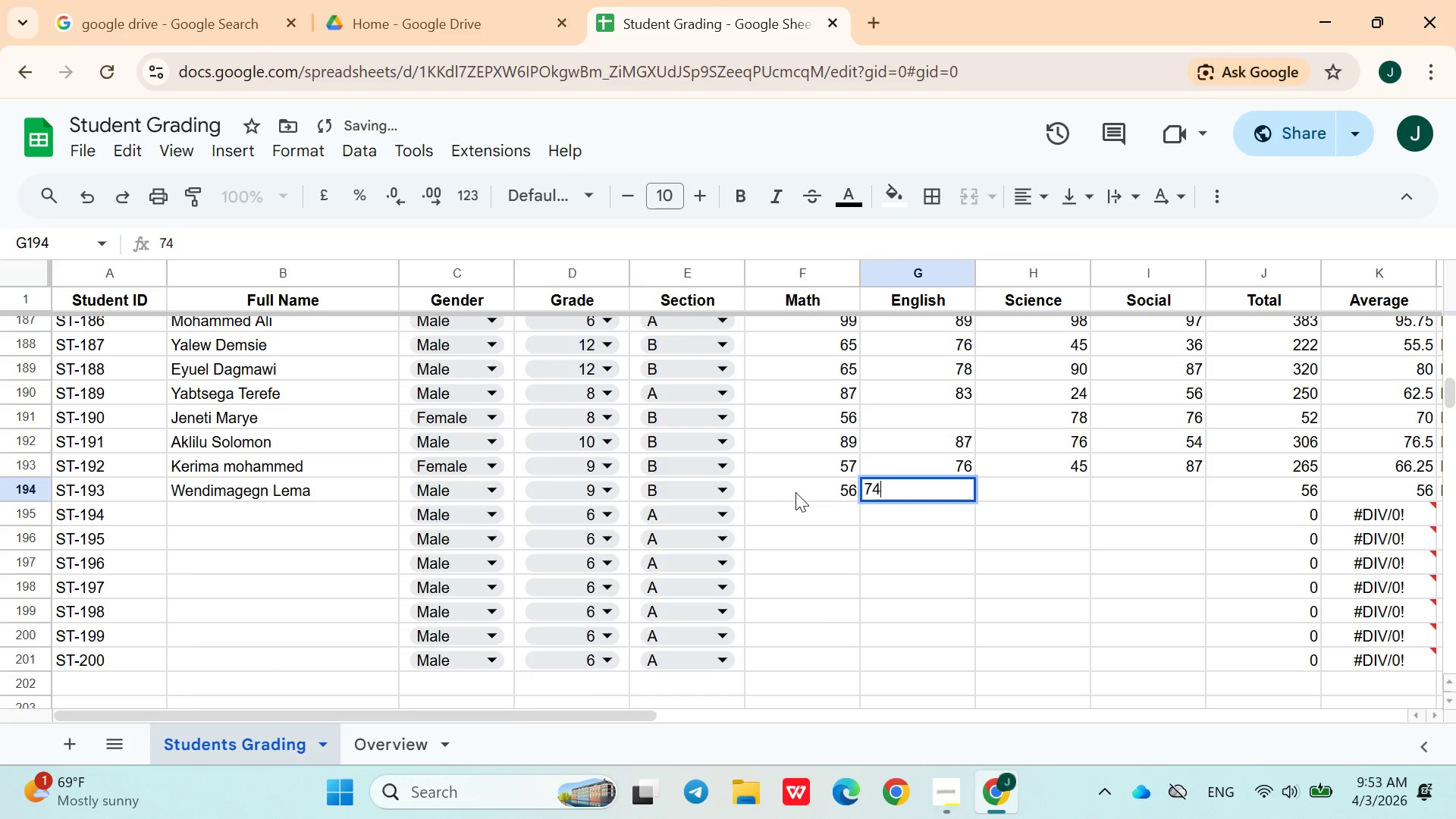 
key(ArrowRight)
 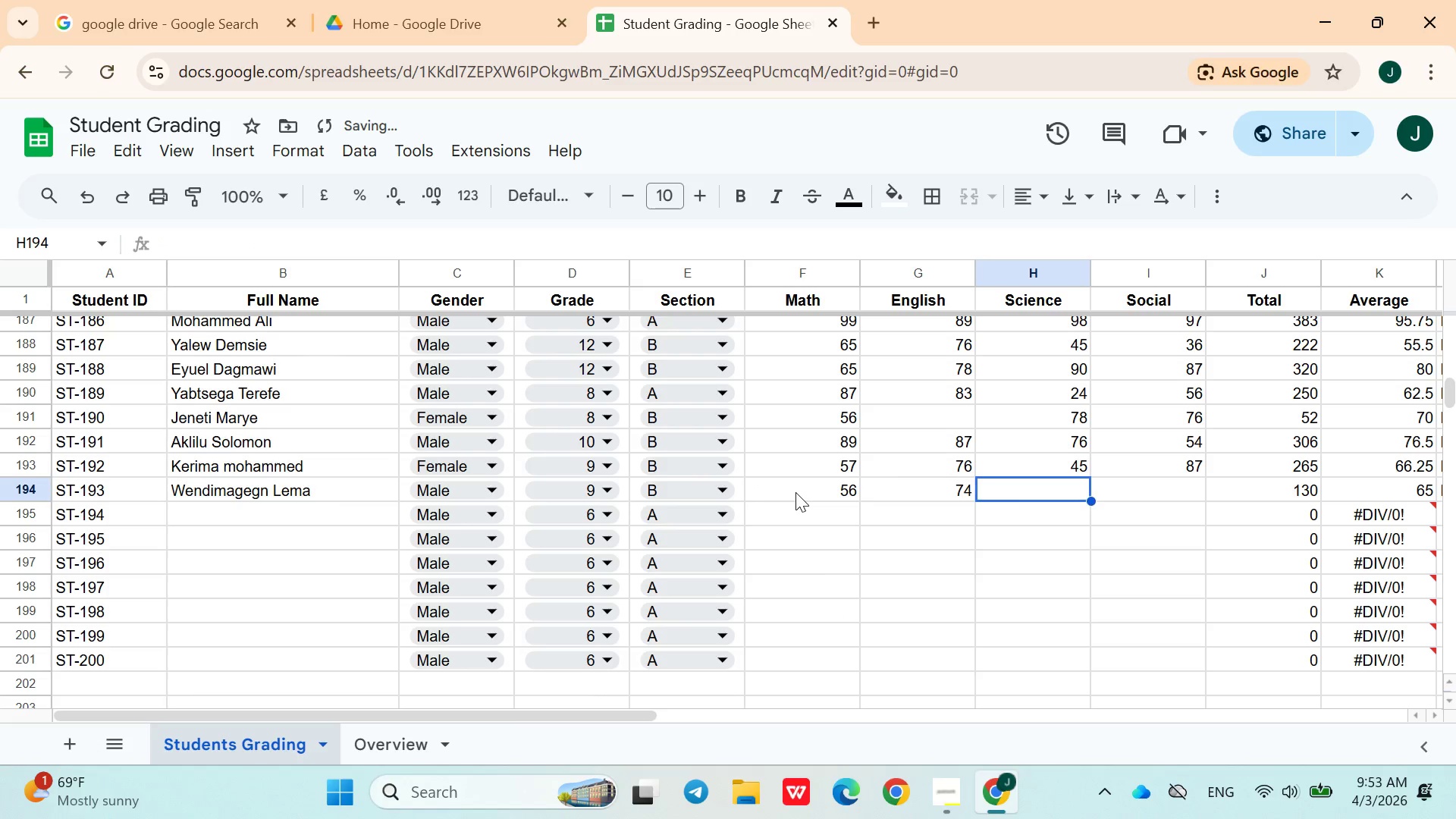 
type(58)
 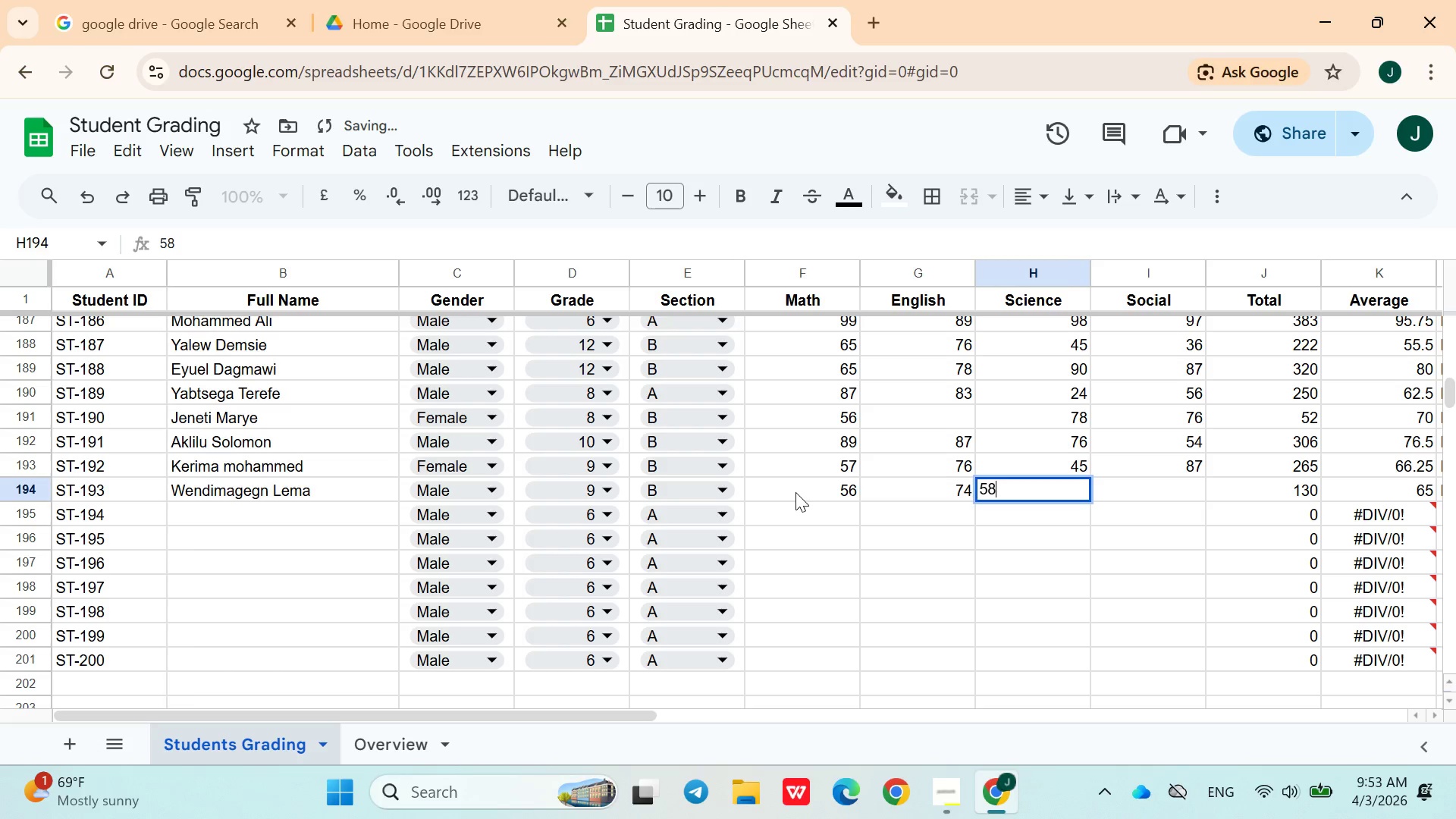 
key(ArrowRight)
 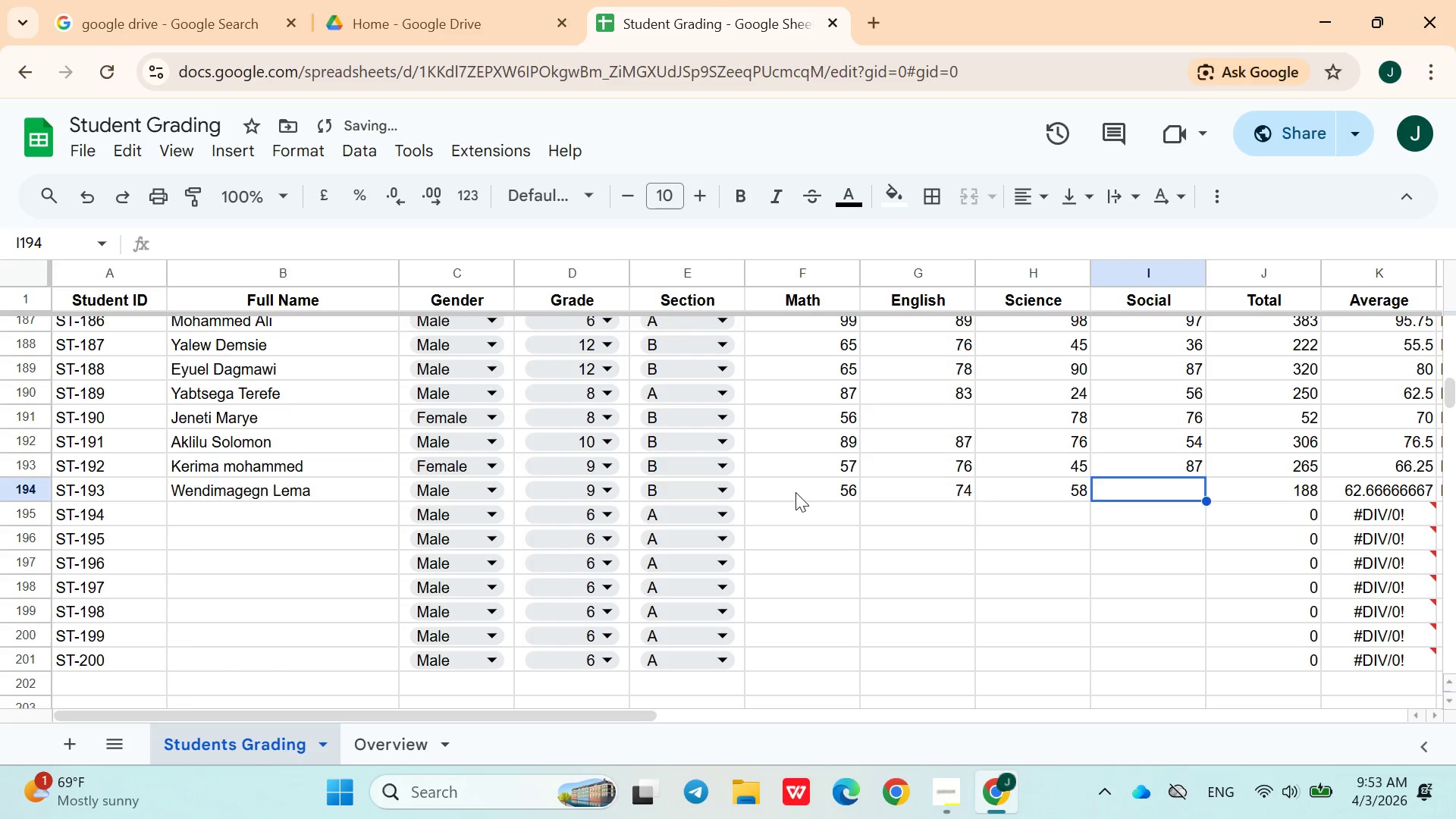 
type(98)
 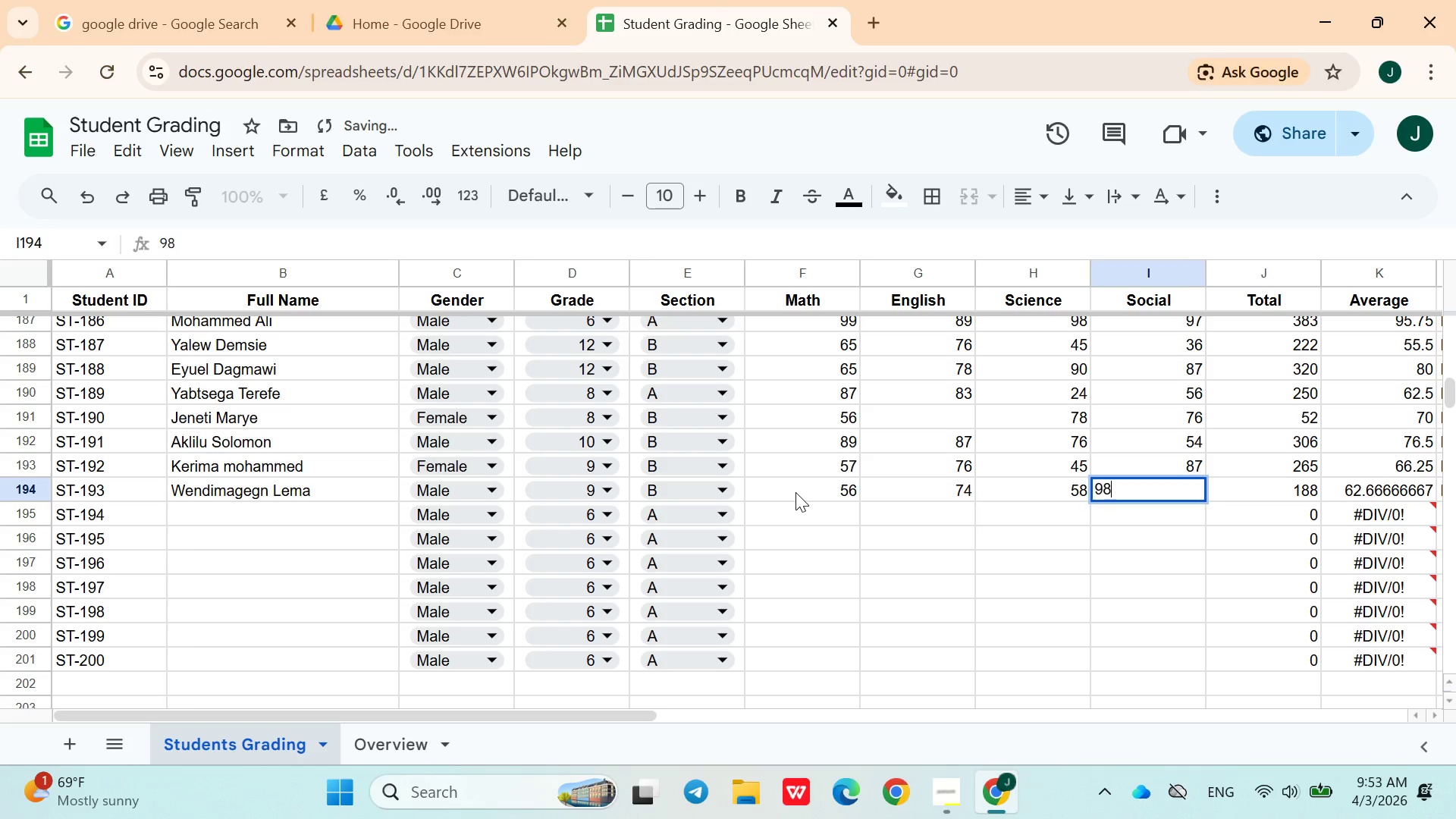 
key(ArrowRight)
 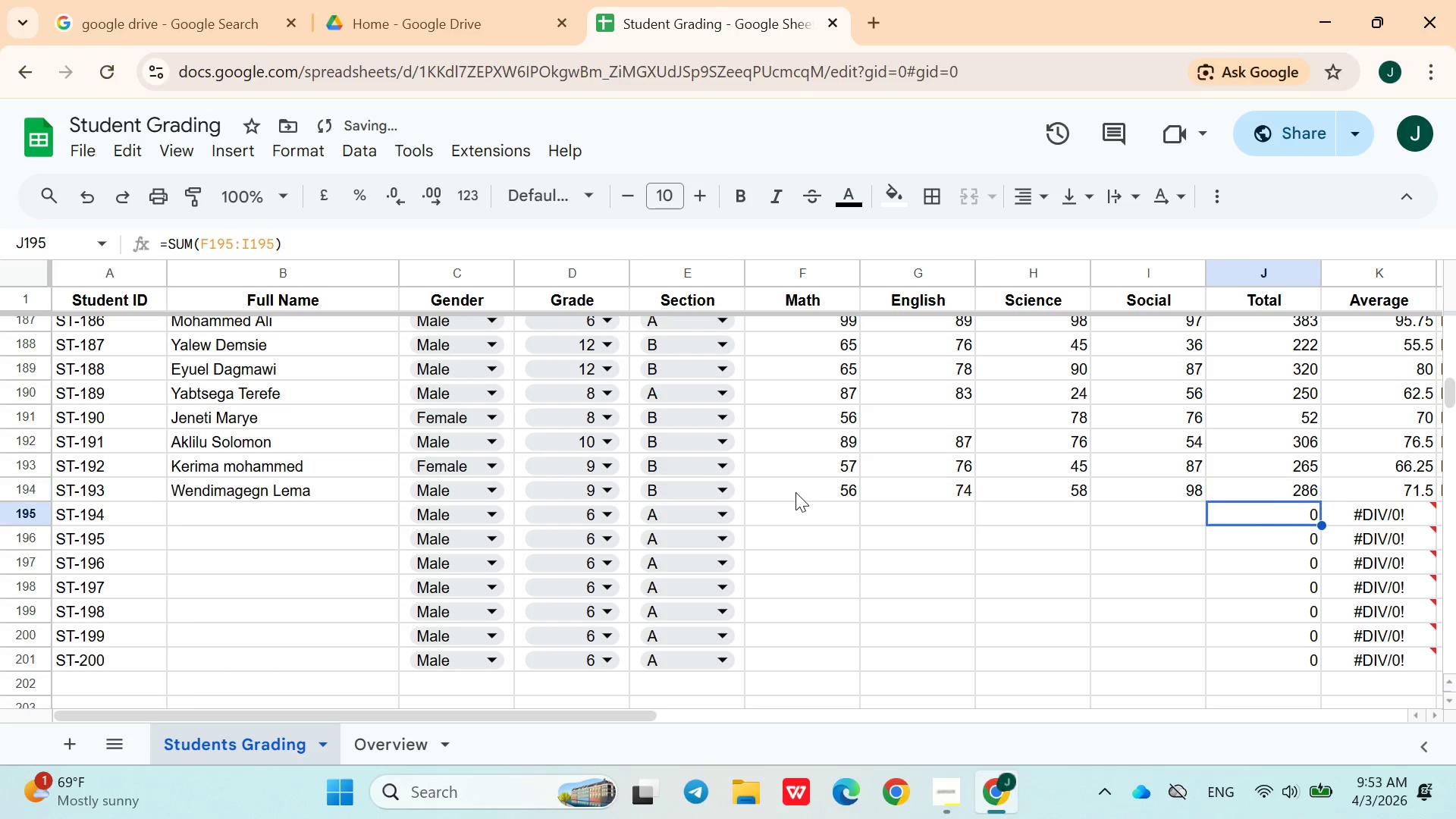 
key(ArrowDown)
 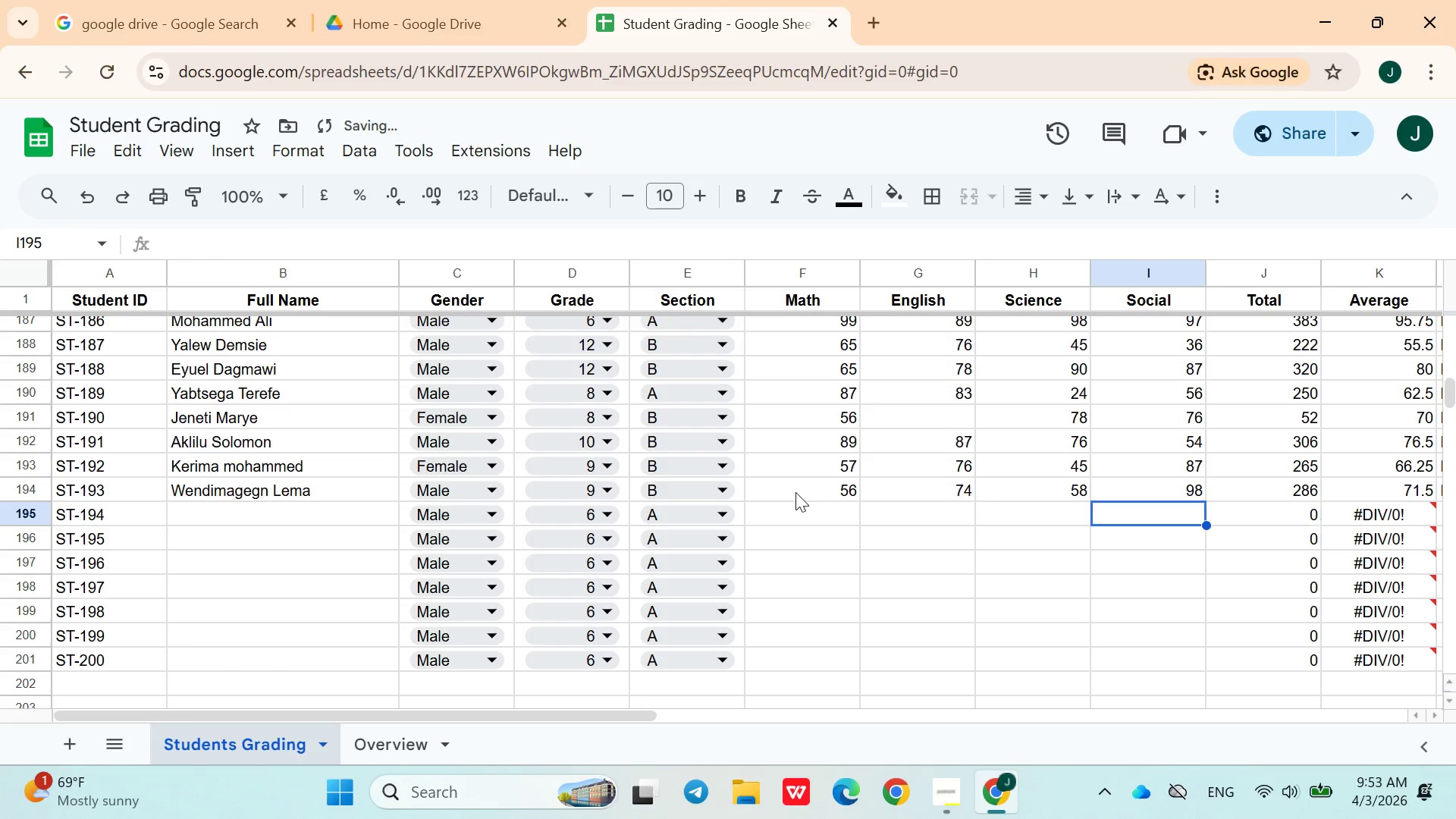 
hold_key(key=ArrowLeft, duration=0.84)
 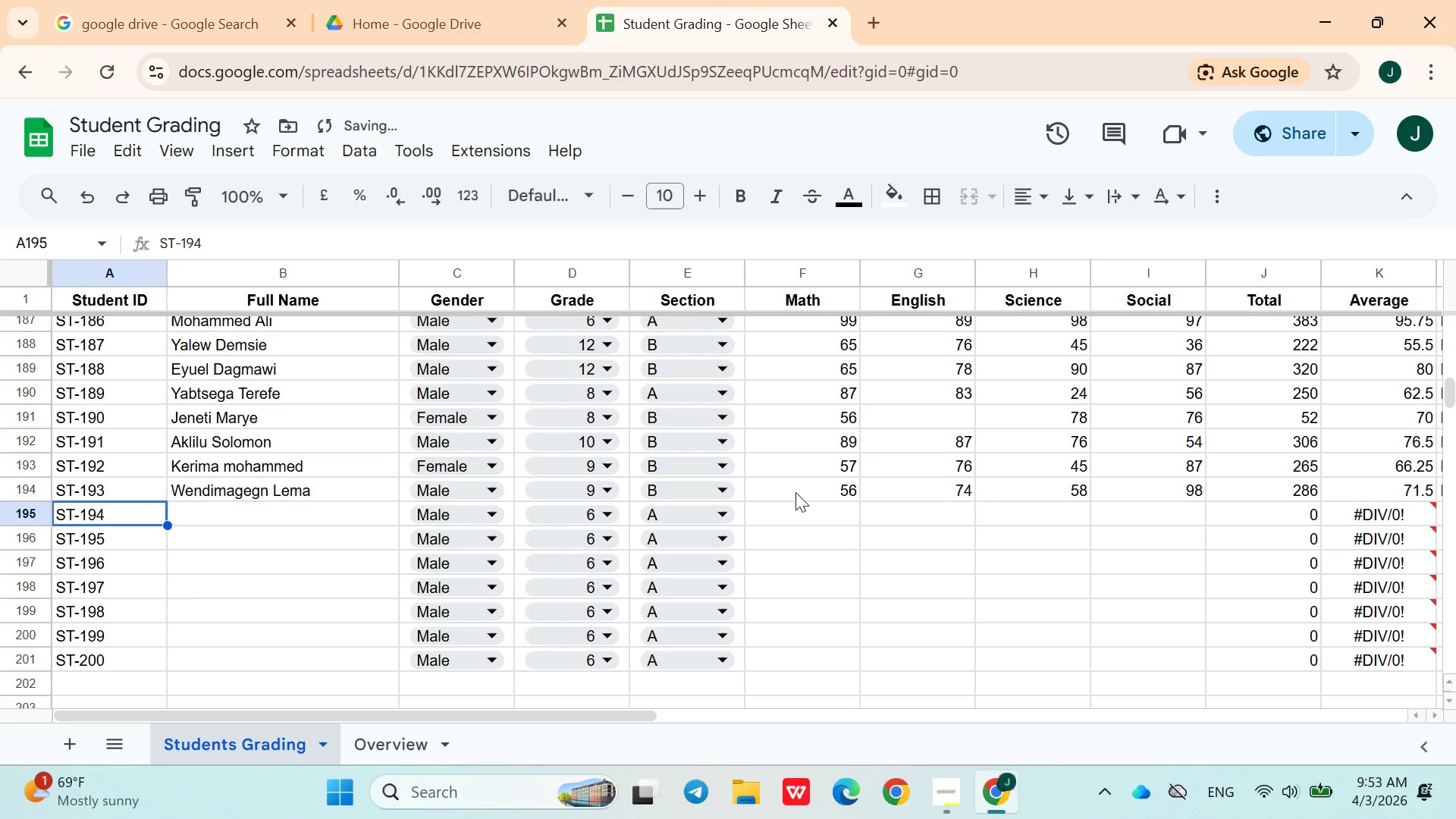 
key(ArrowRight)
 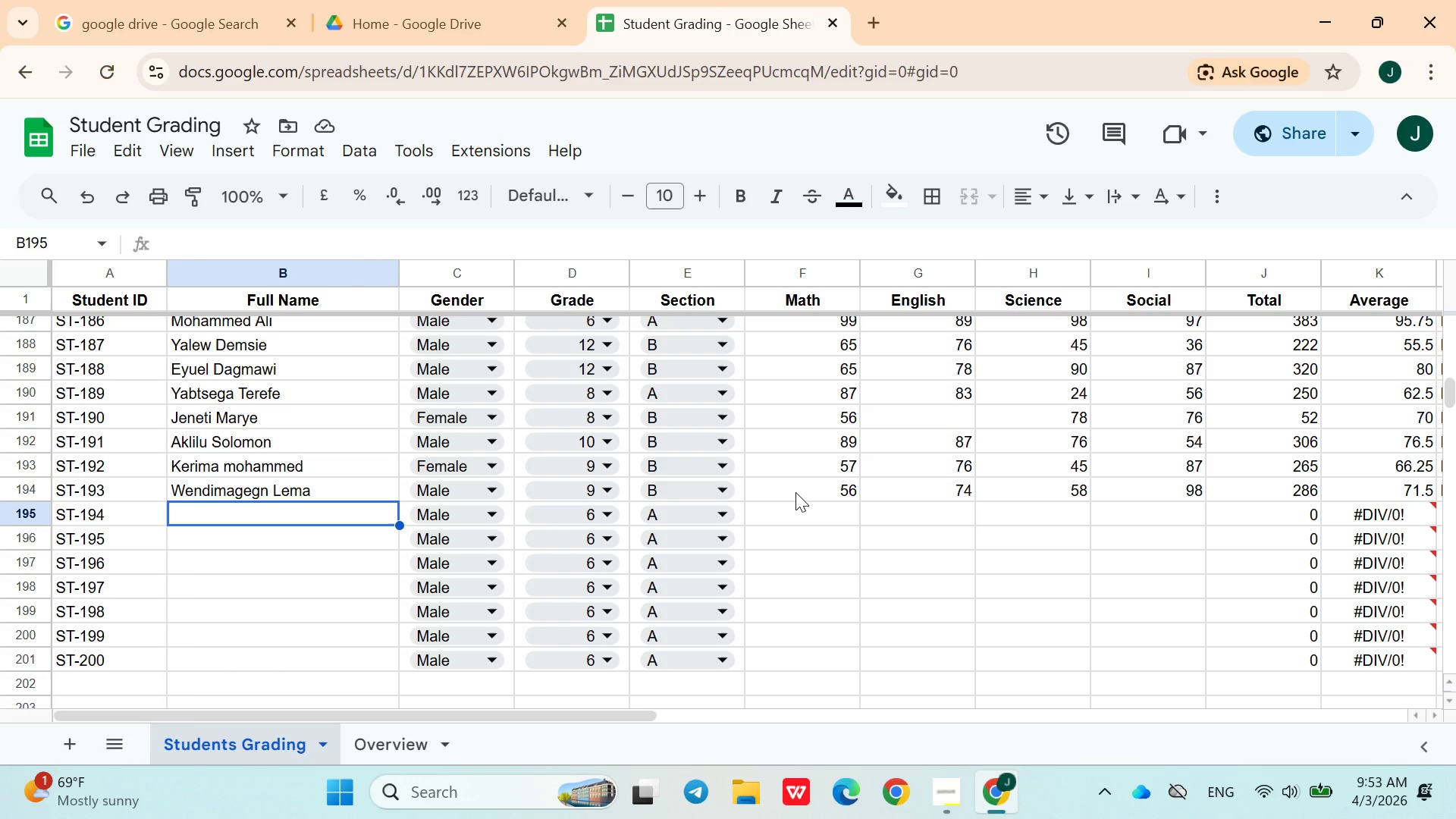 
wait(14.98)
 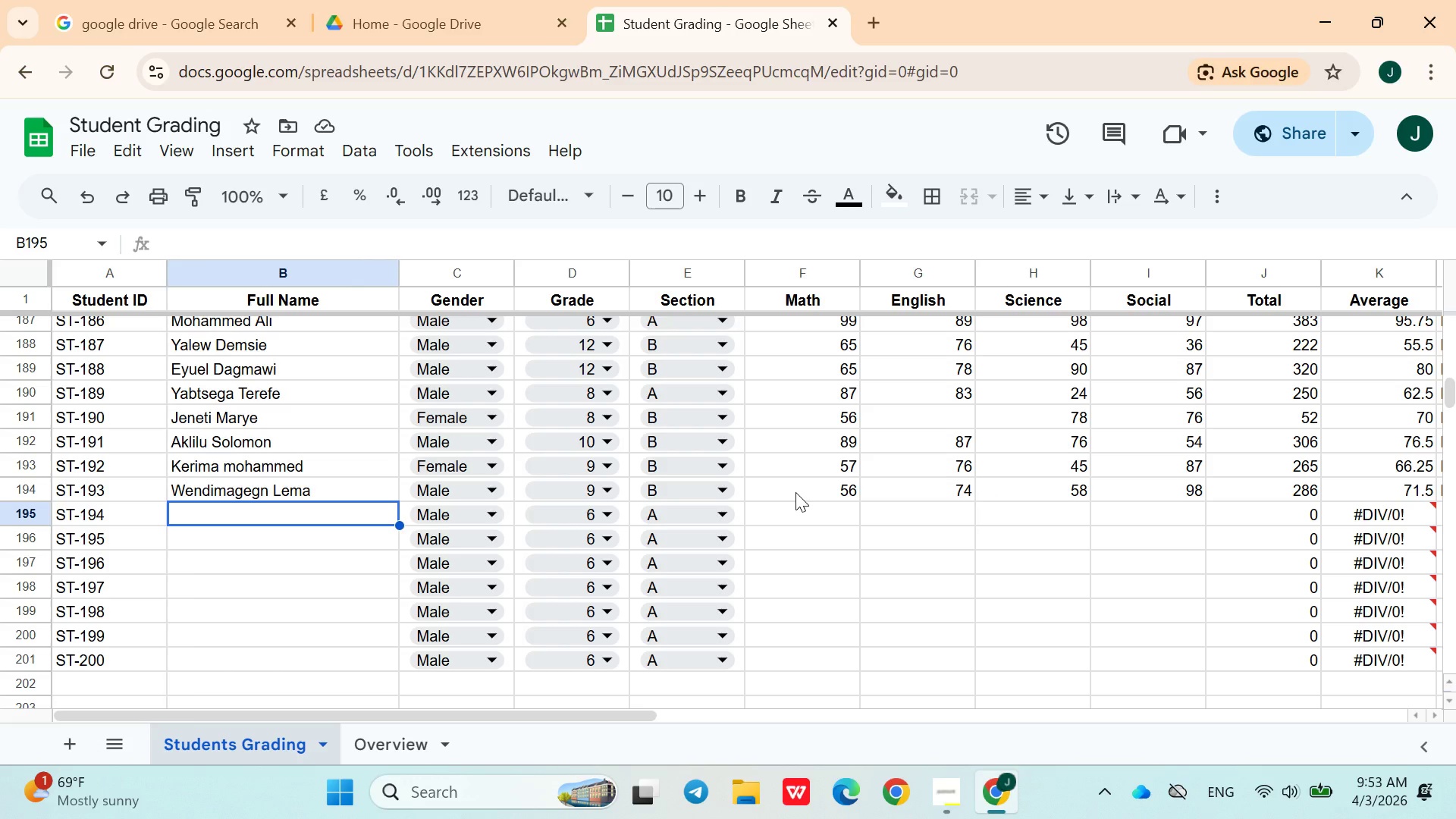 
type(Rediat Mekenen)
 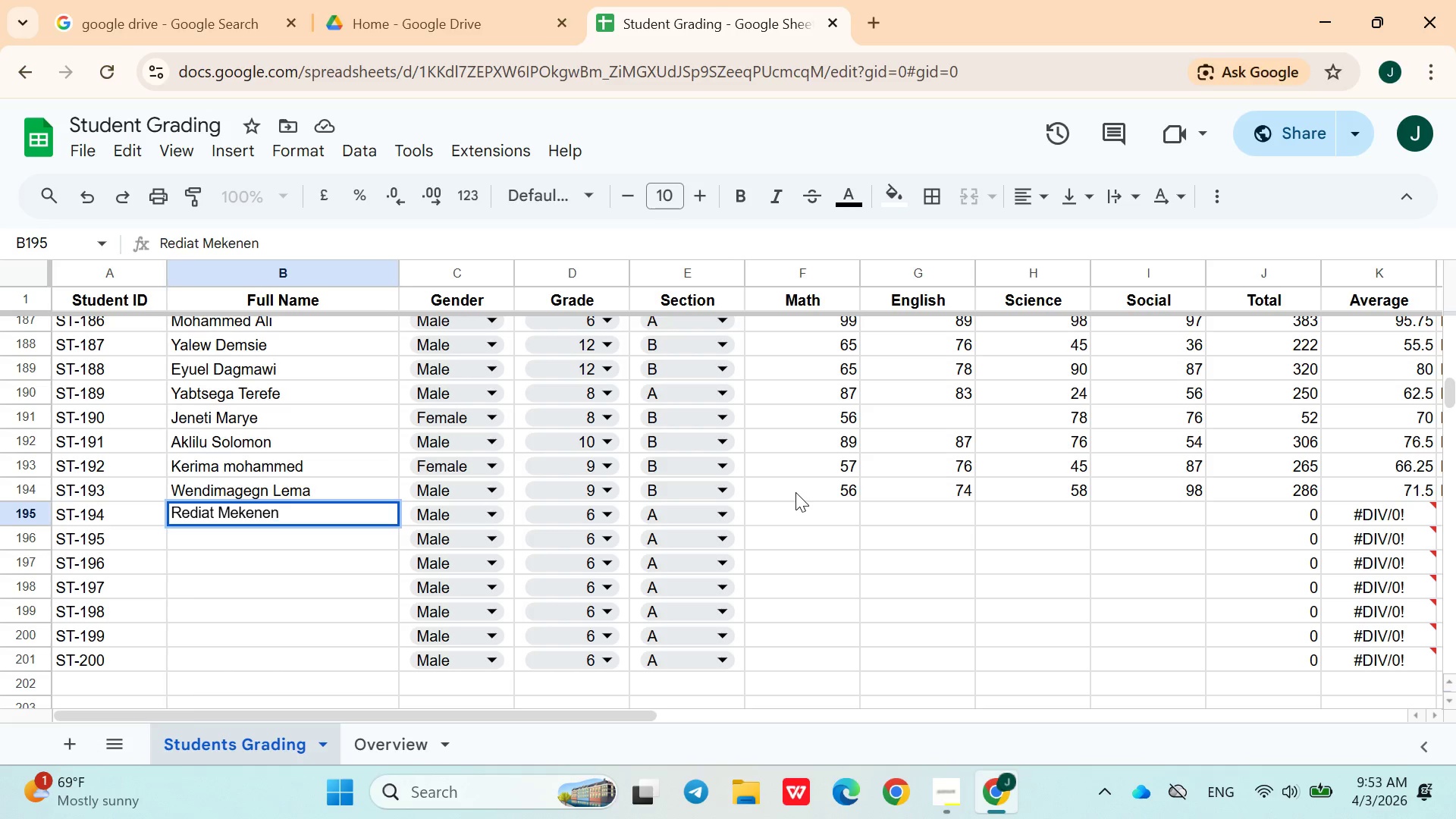 
left_click([486, 521])
 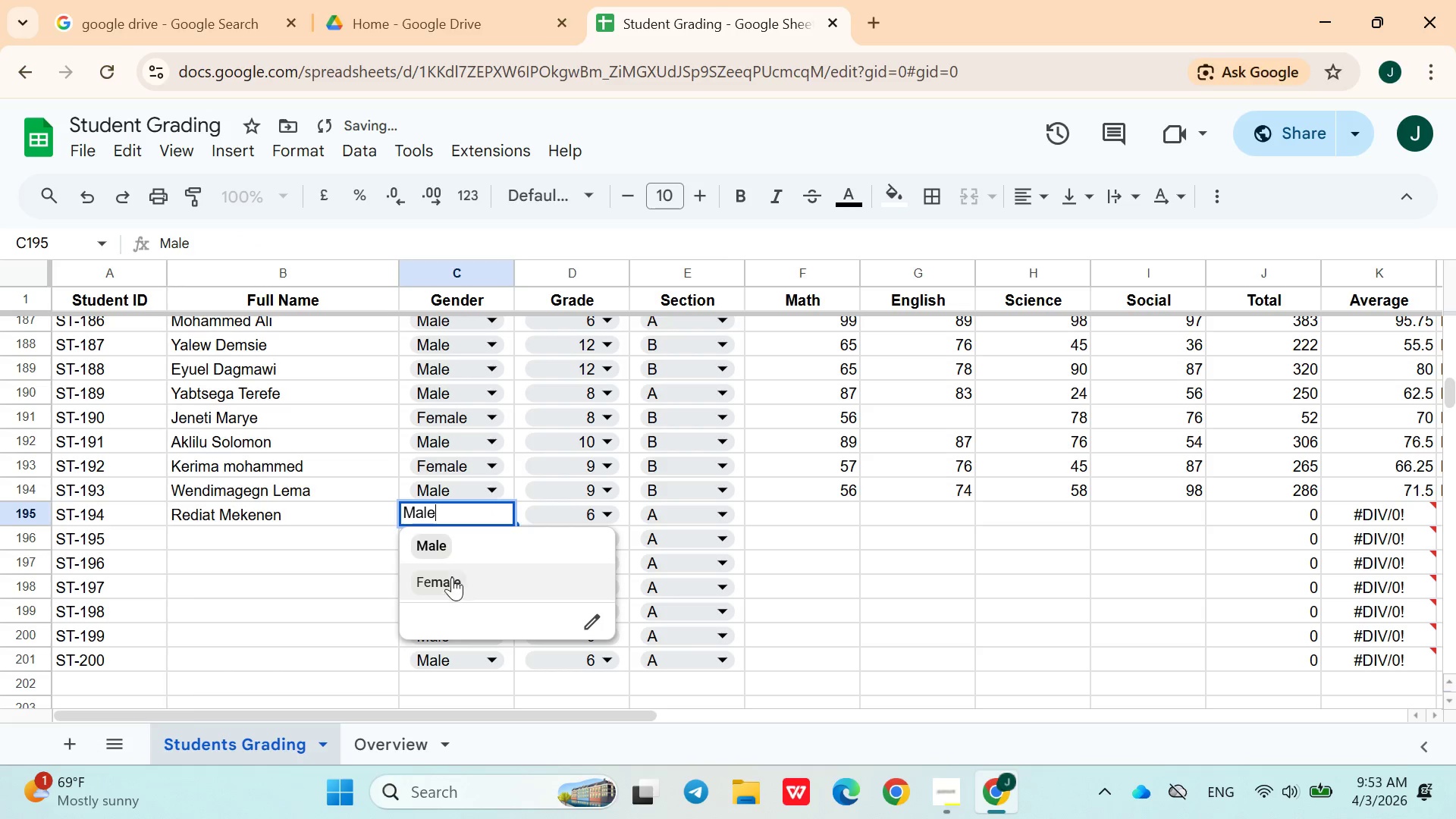 
left_click([450, 578])
 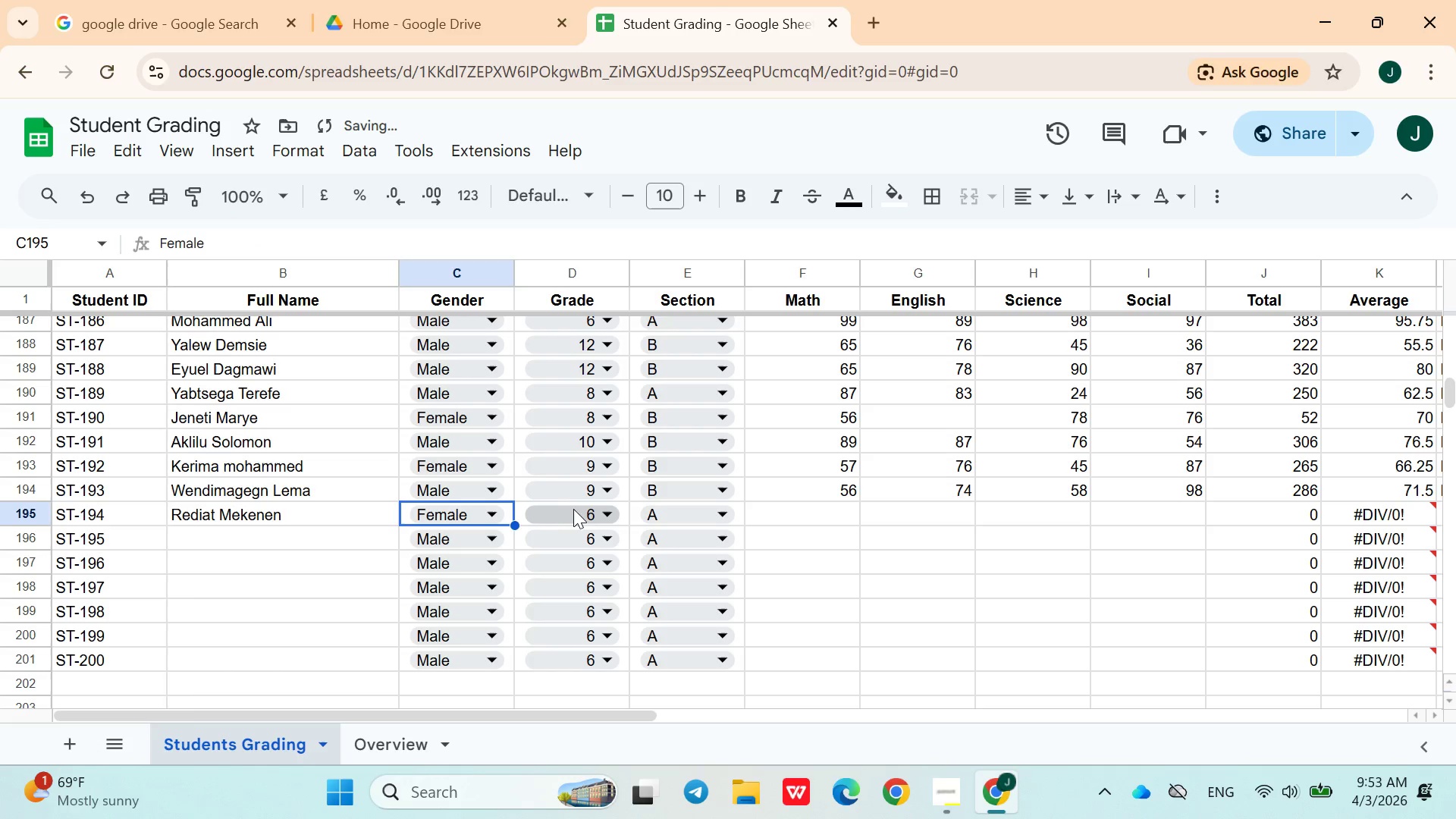 
left_click([573, 514])
 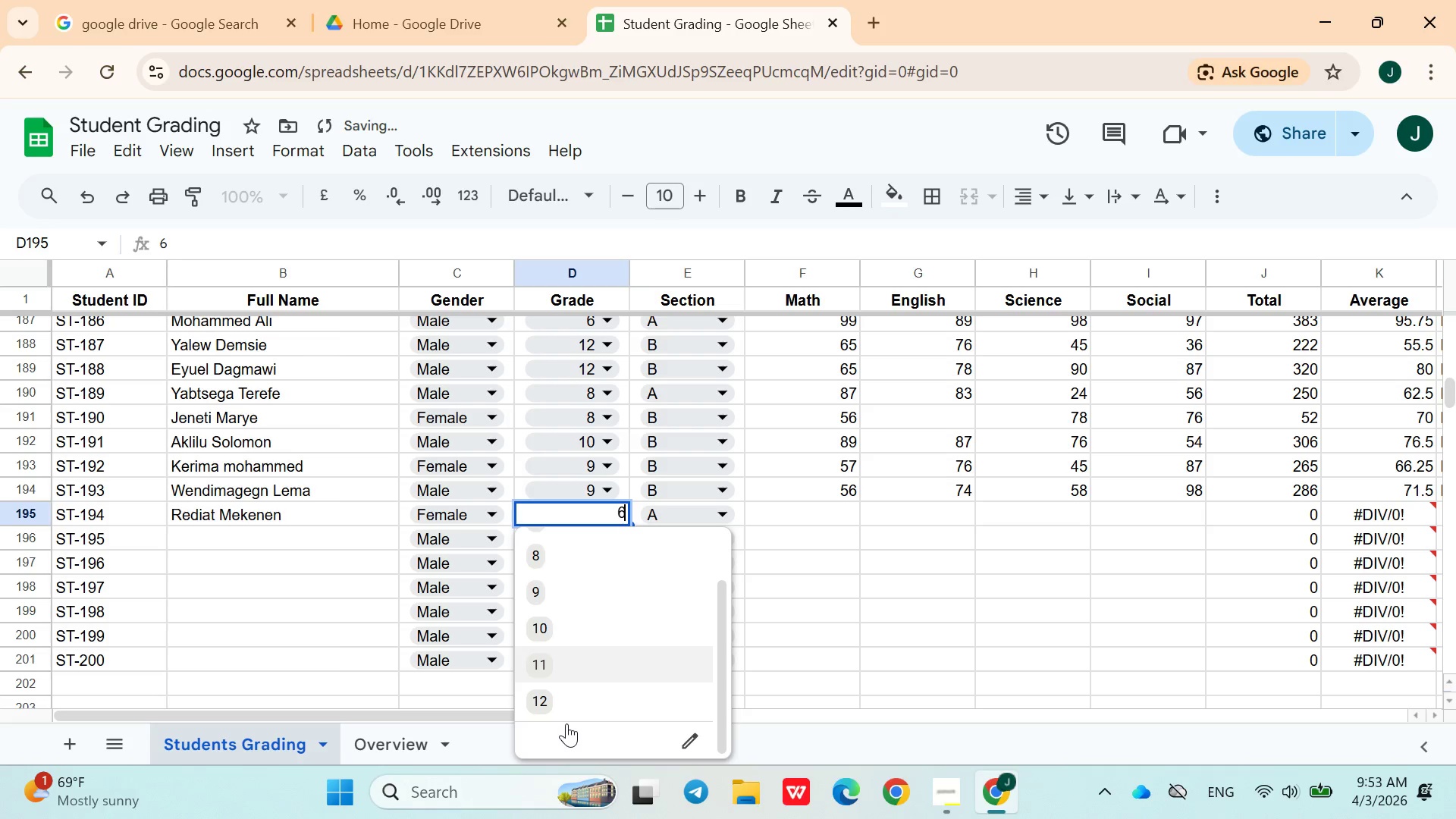 
left_click([561, 695])
 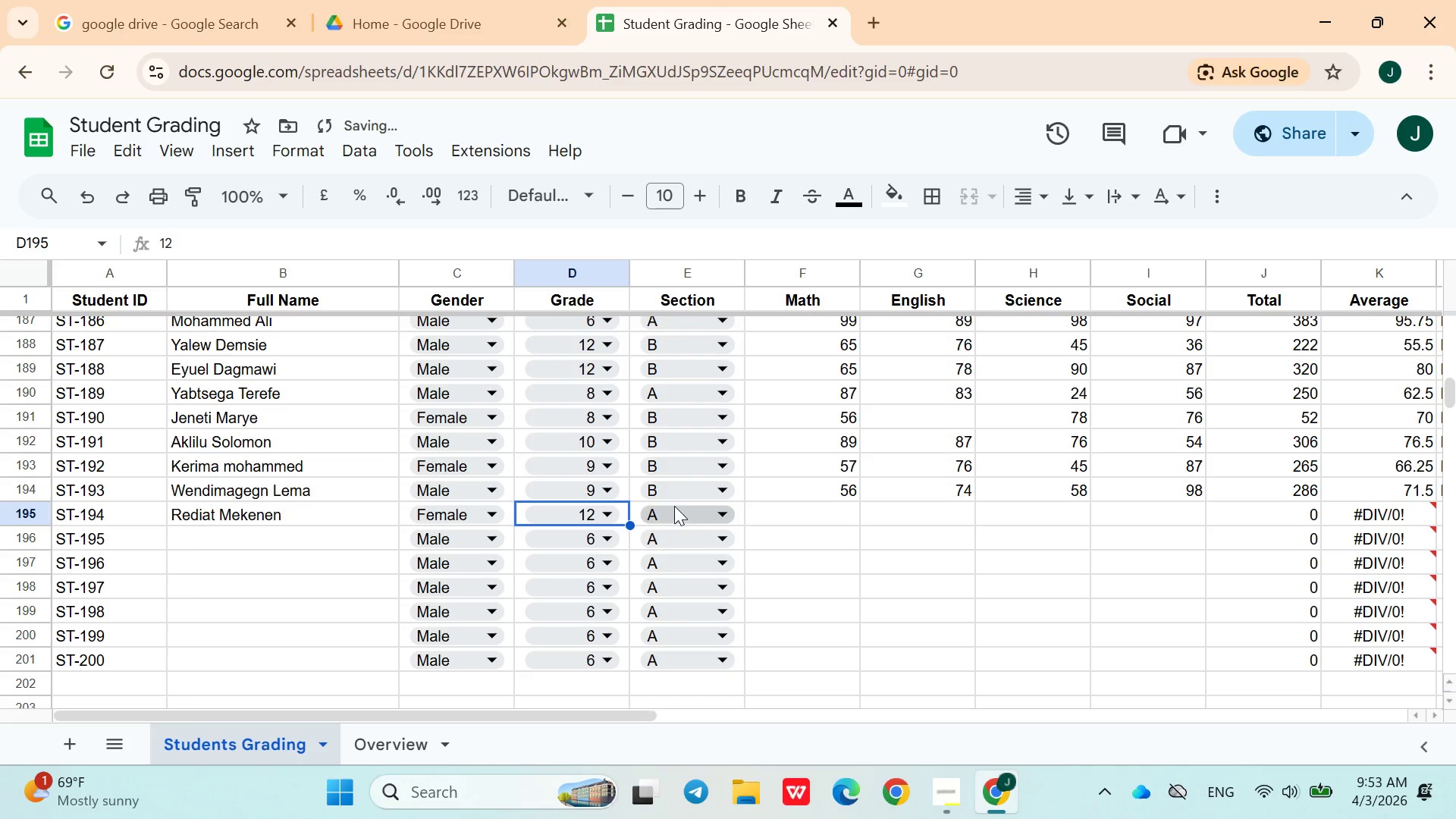 
left_click([676, 503])
 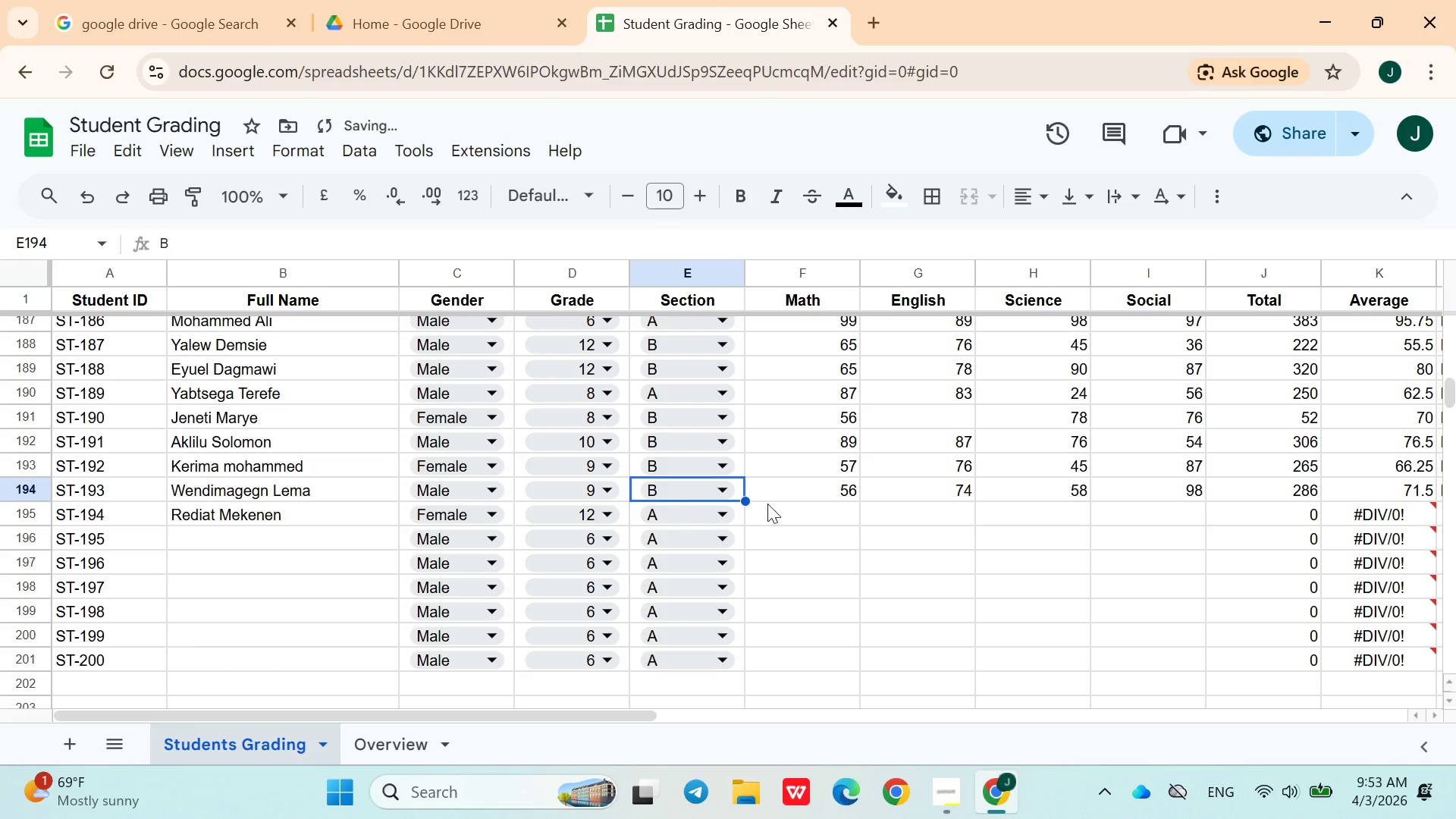 
left_click([775, 504])
 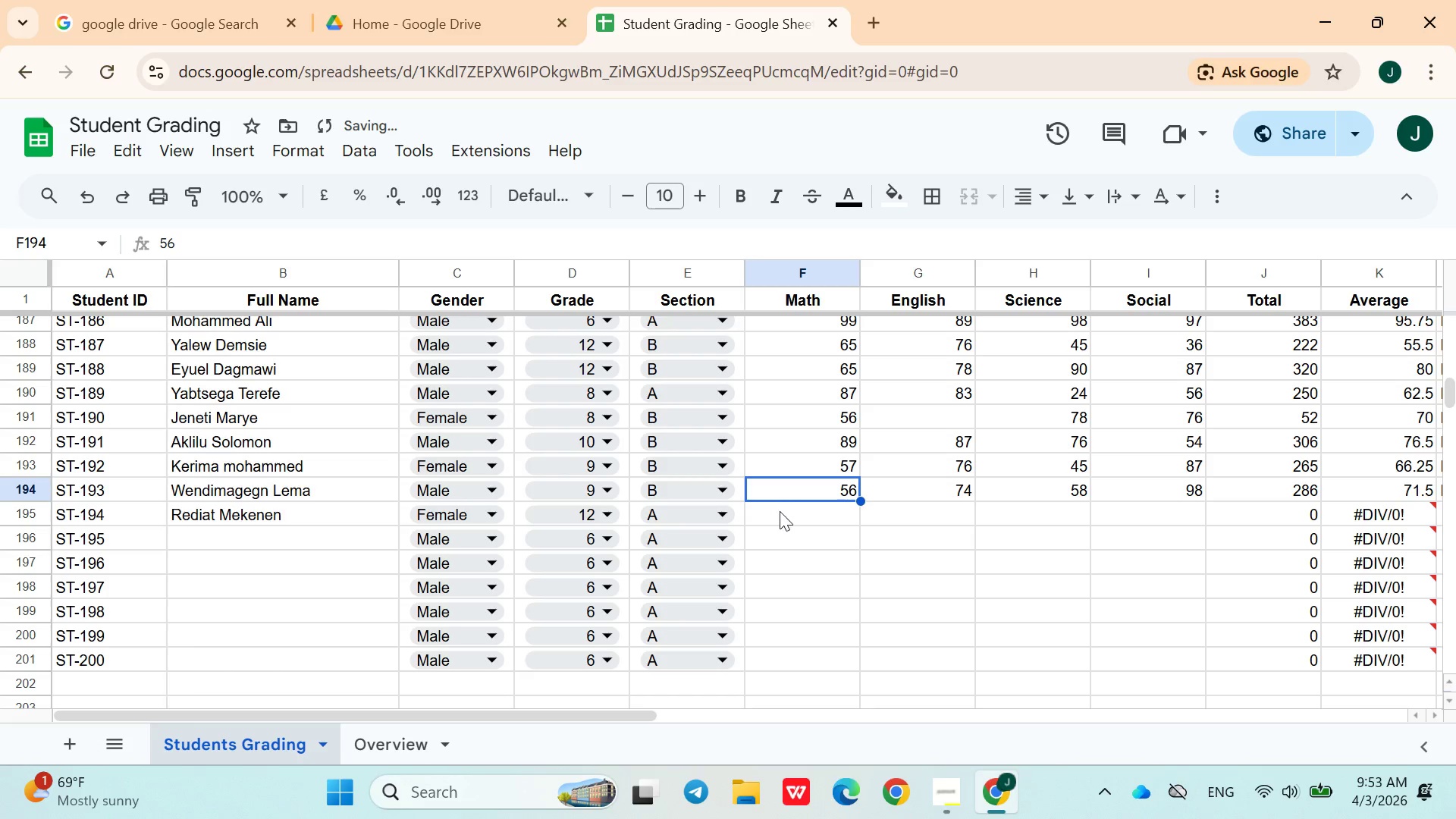 
left_click([780, 513])
 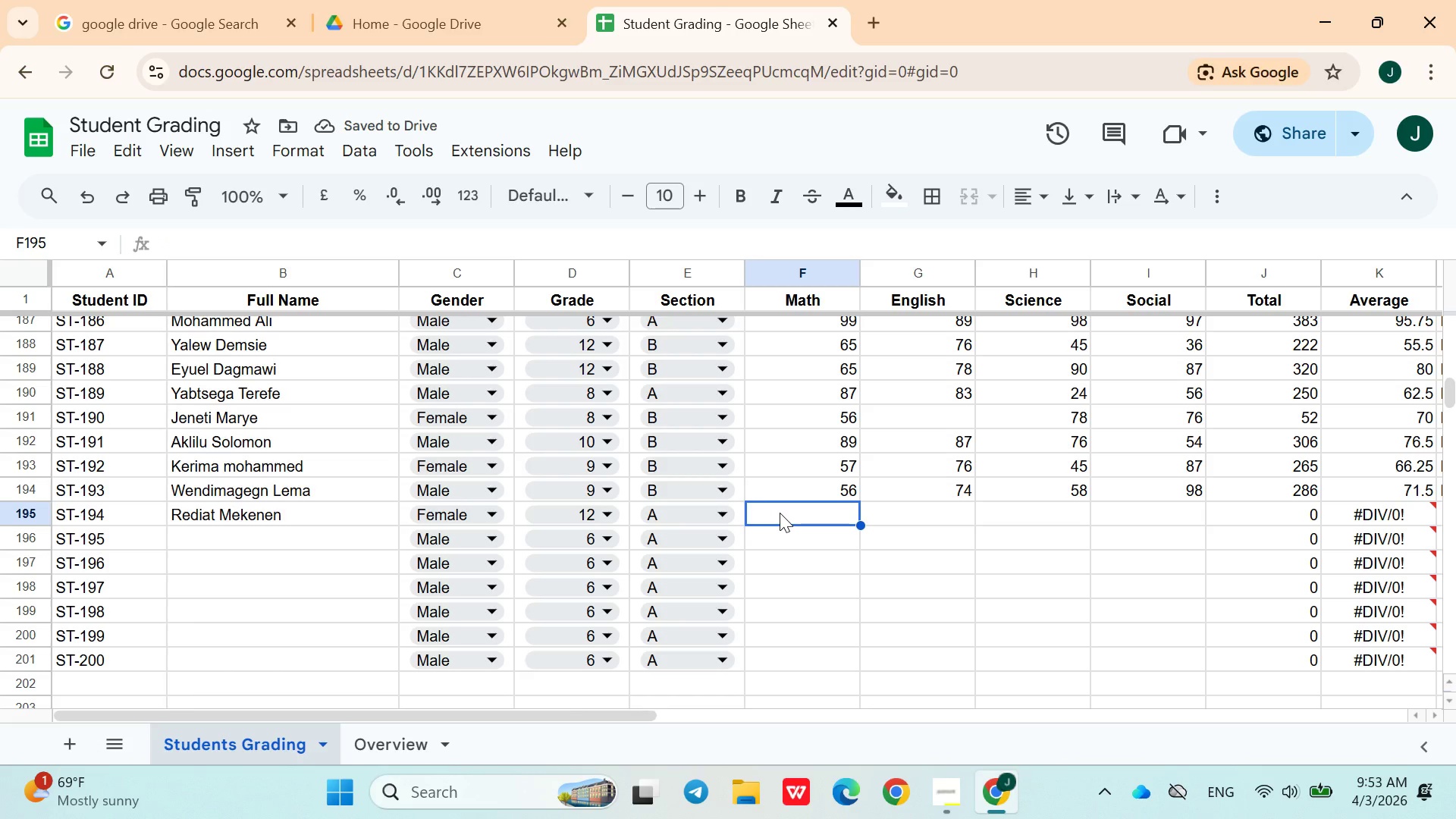 
type(89)
 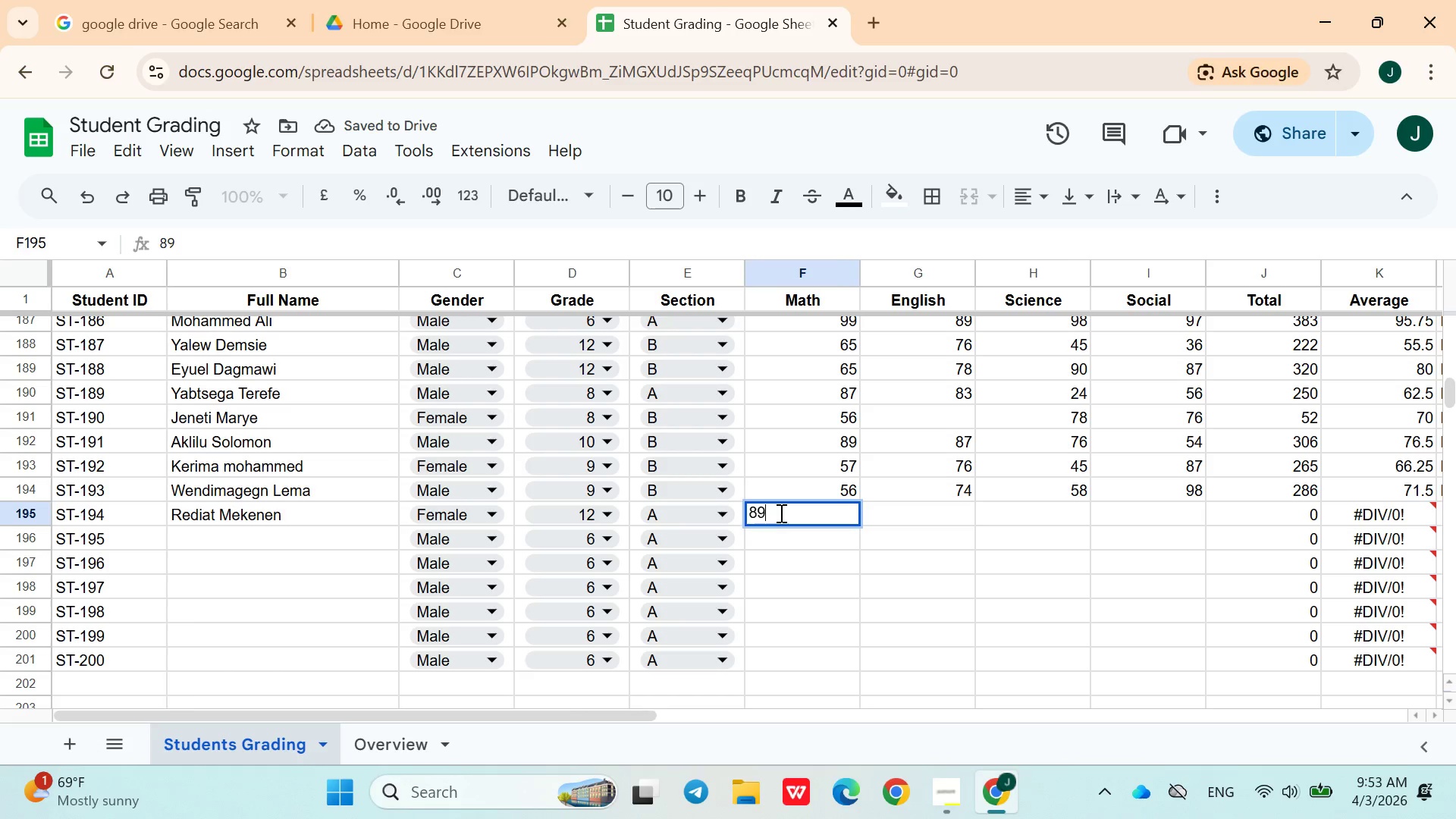 
key(ArrowRight)
 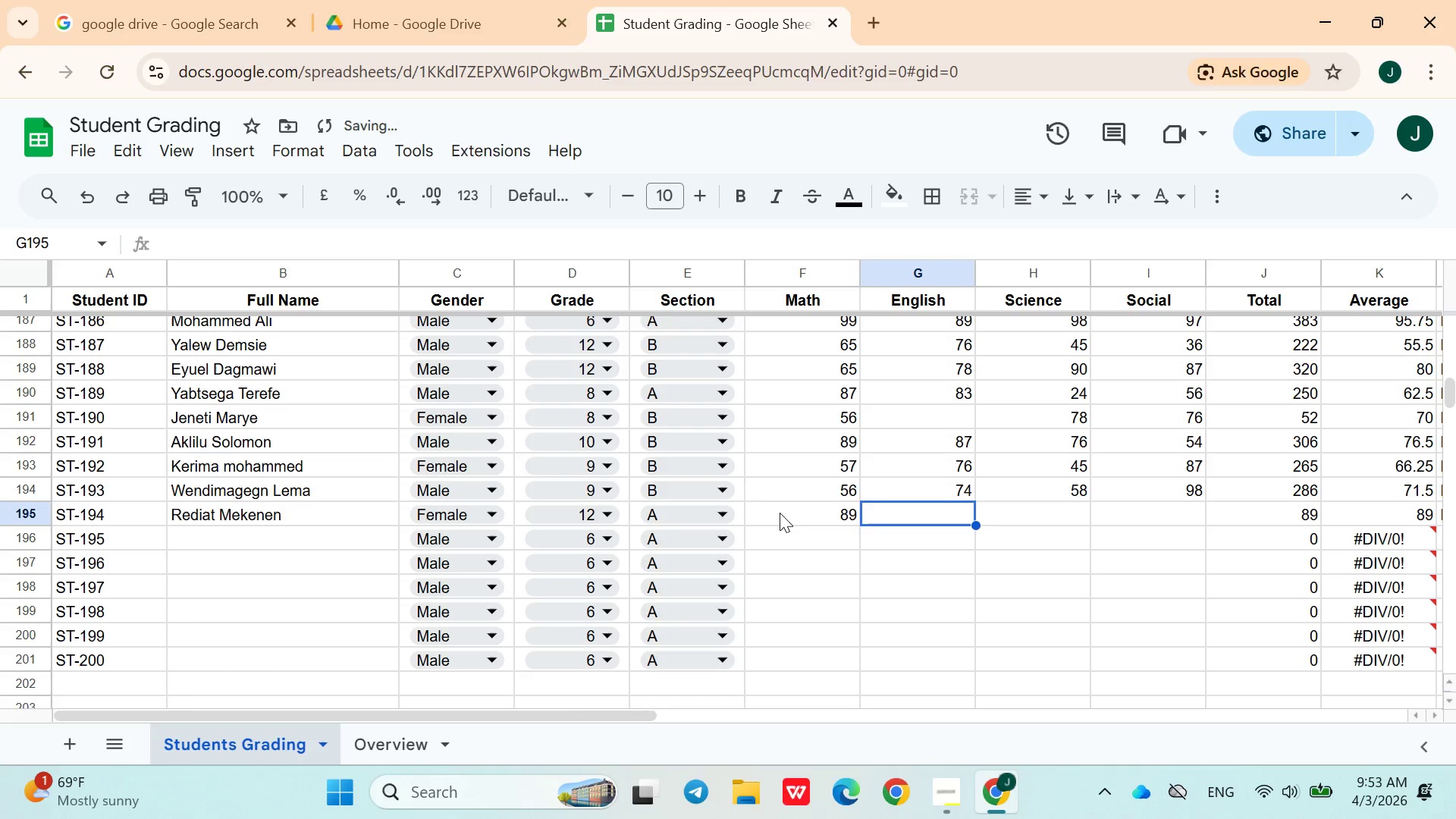 
type(87)
 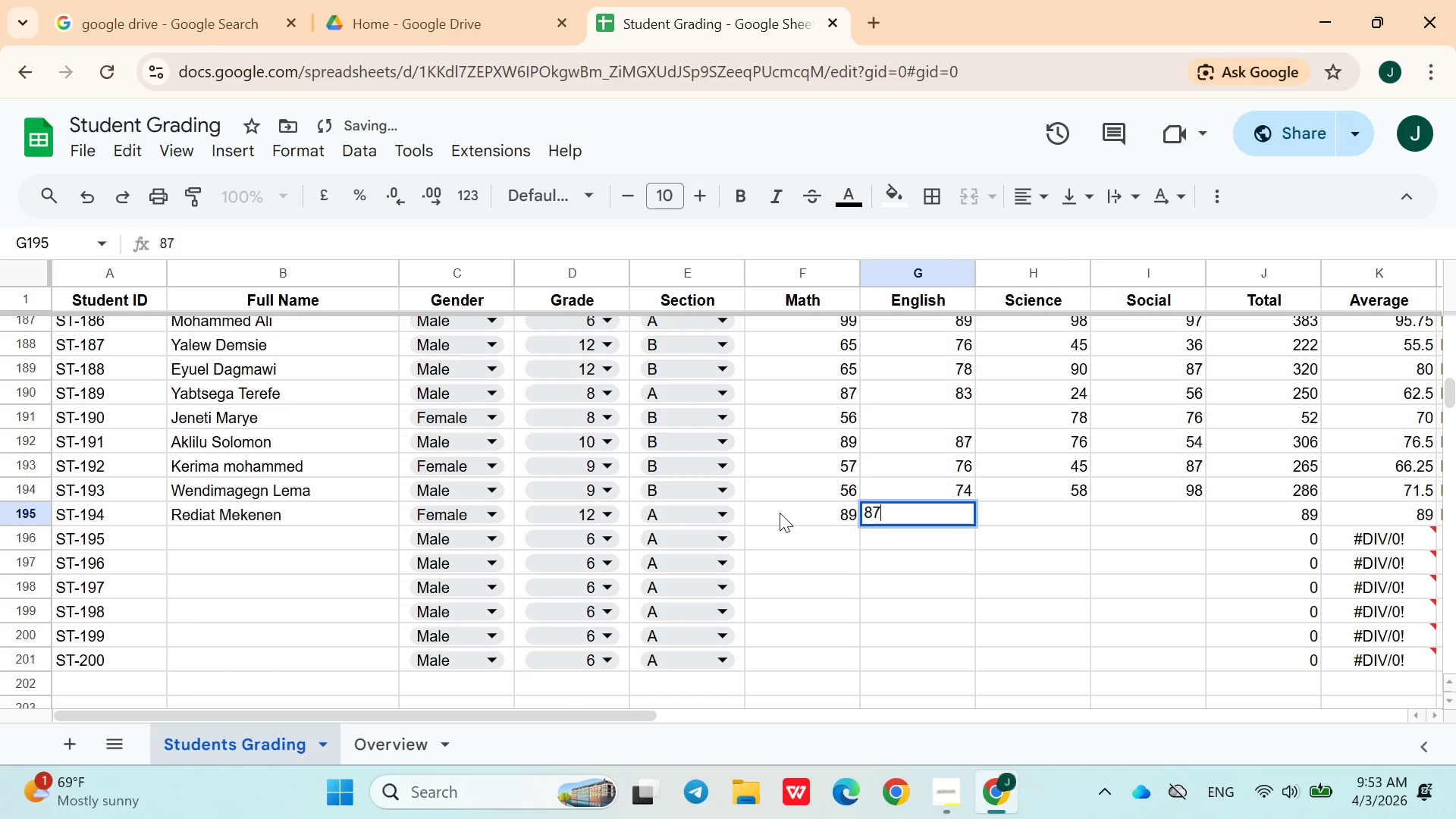 
key(ArrowRight)
 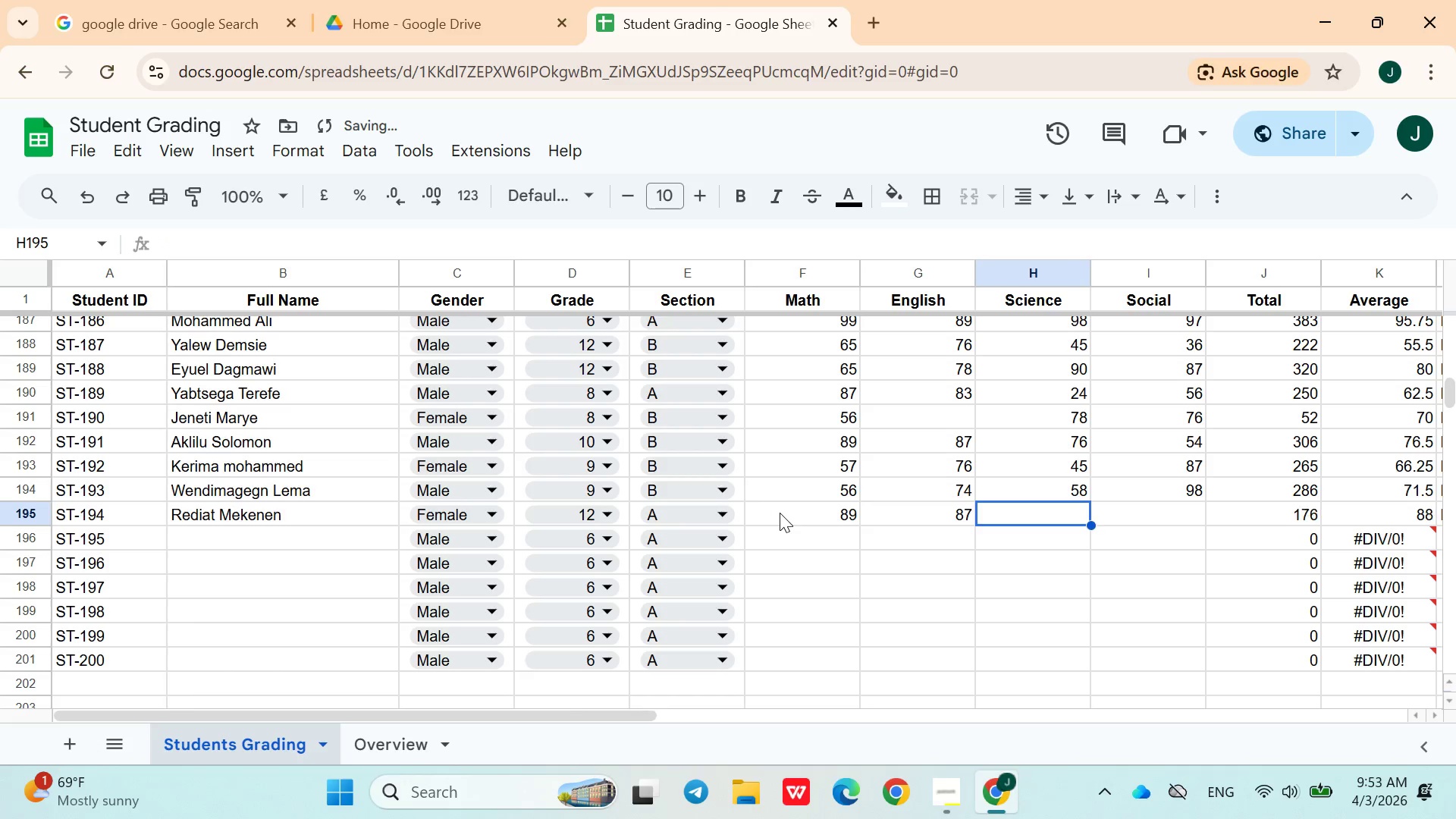 
type(65)
 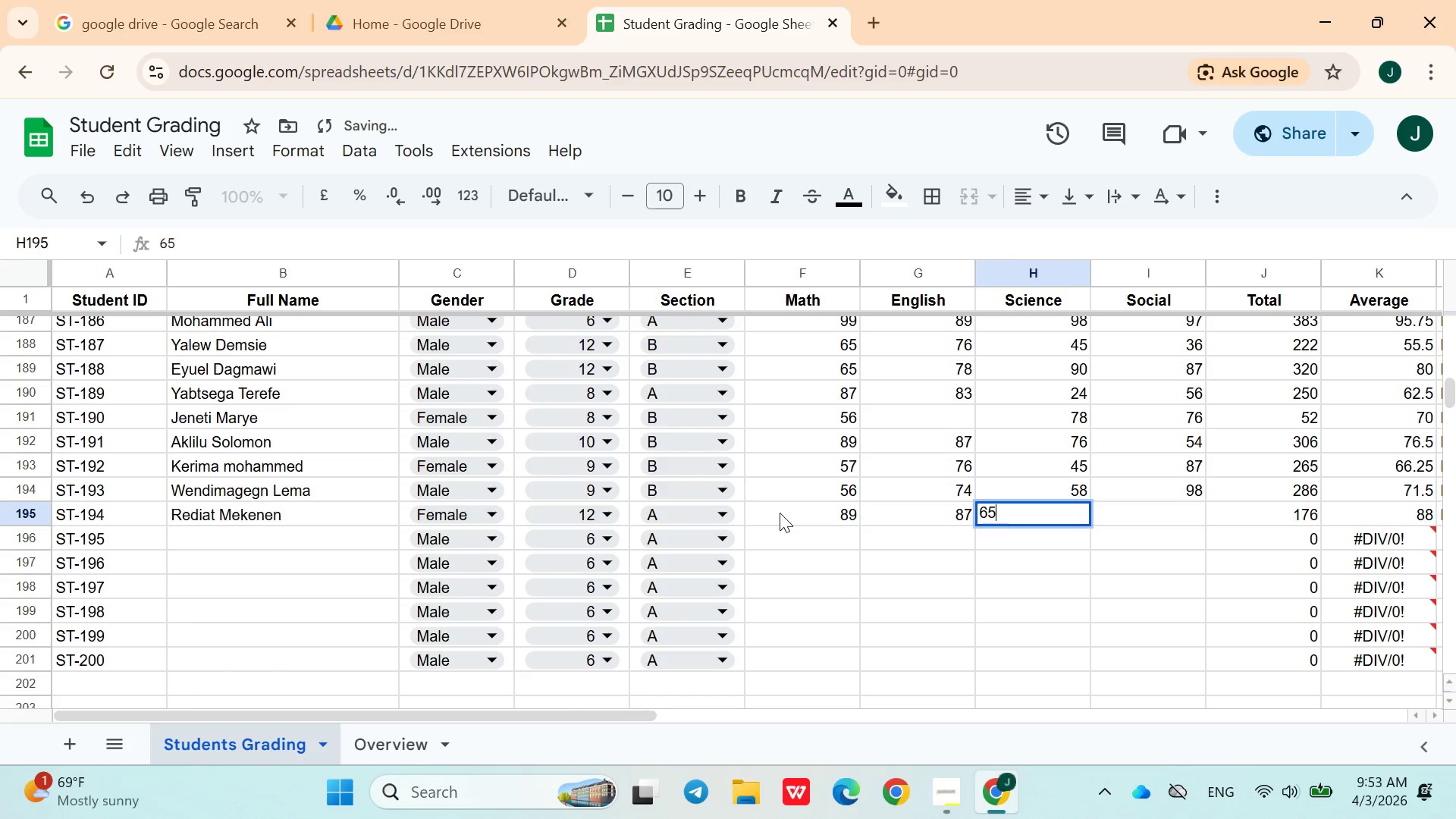 
key(ArrowRight)
 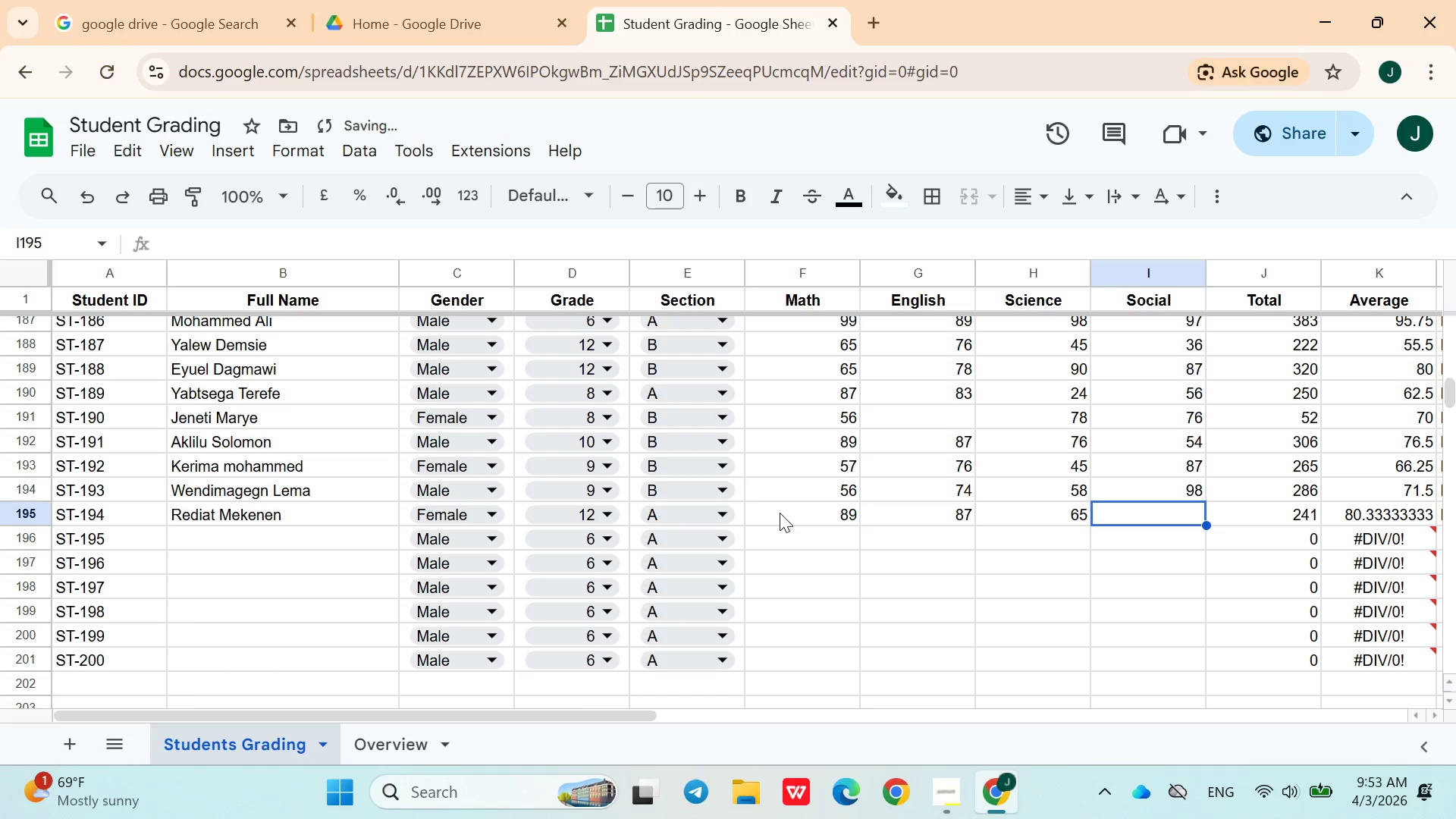 
type(43)
 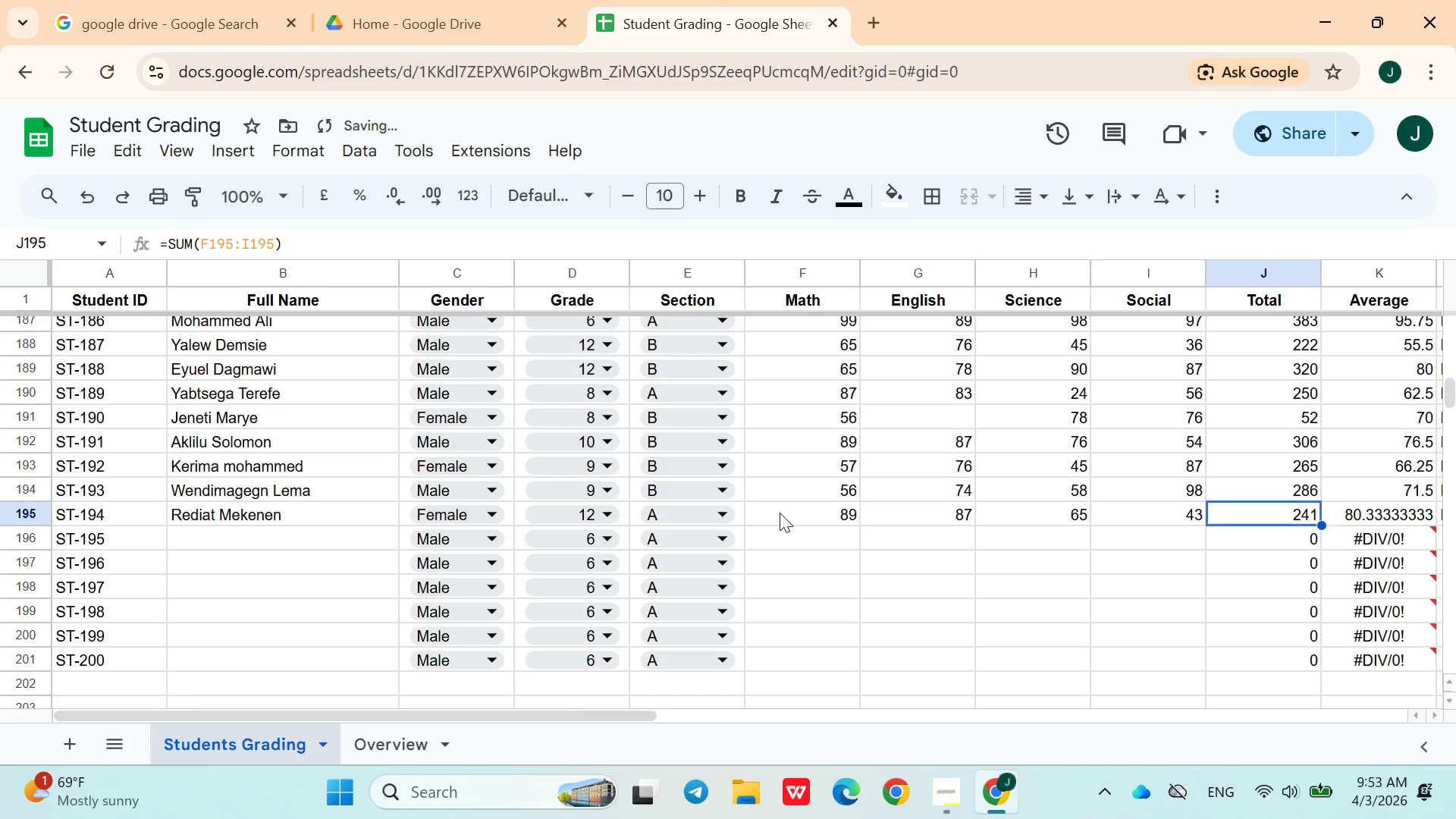 
key(ArrowRight)
 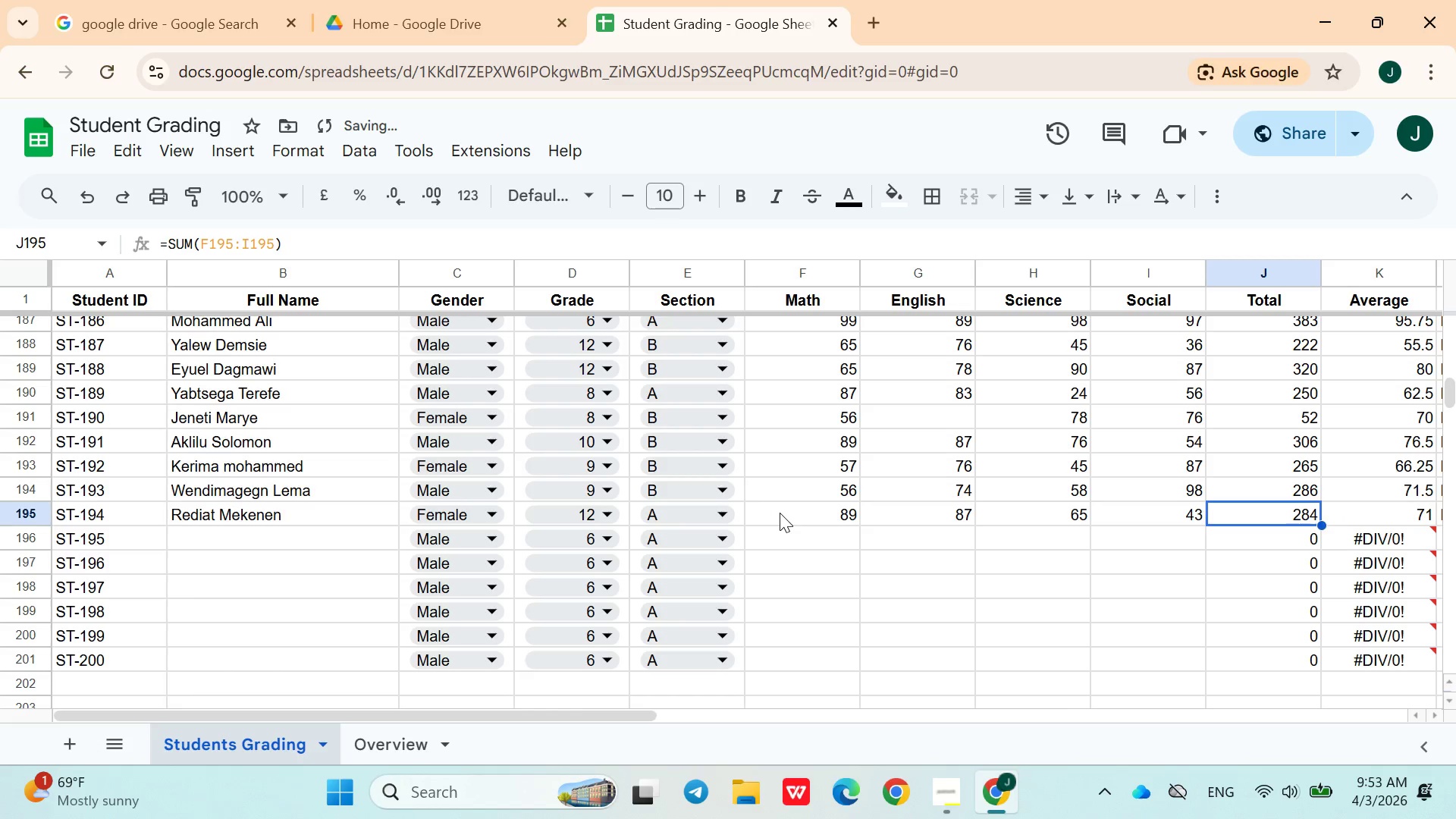 
key(ArrowDown)
 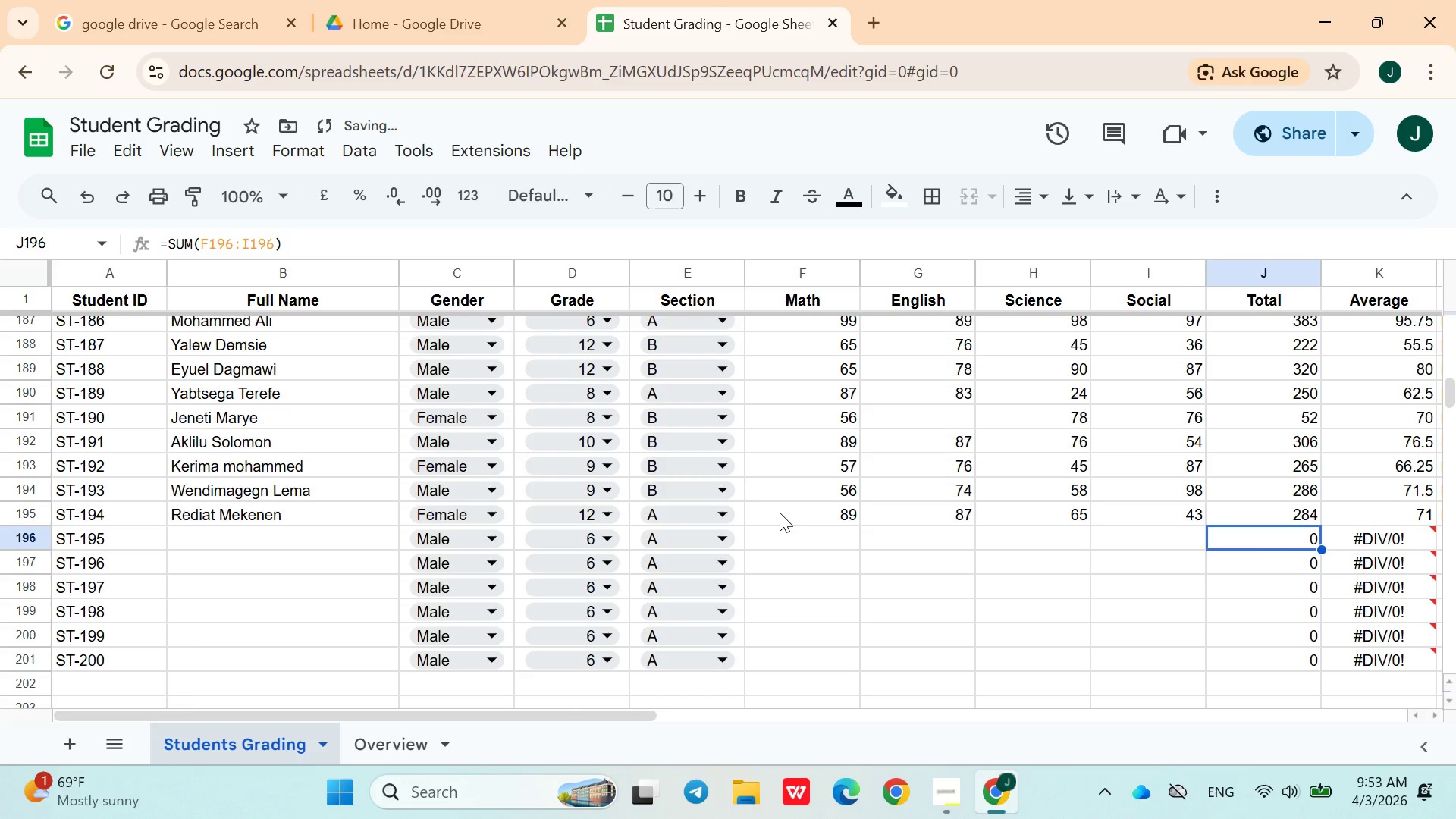 
hold_key(key=ArrowLeft, duration=0.88)
 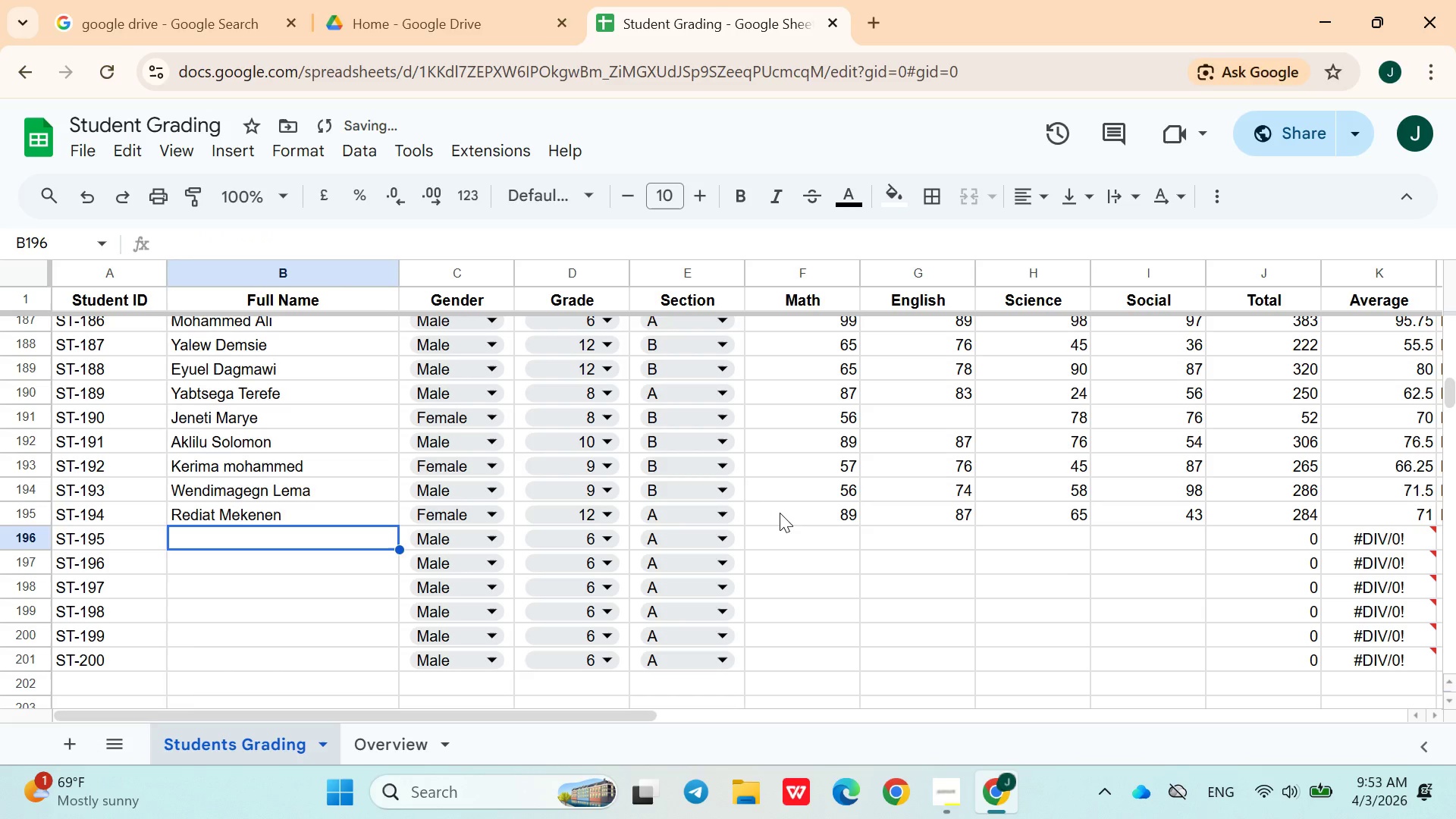 
key(ArrowRight)
 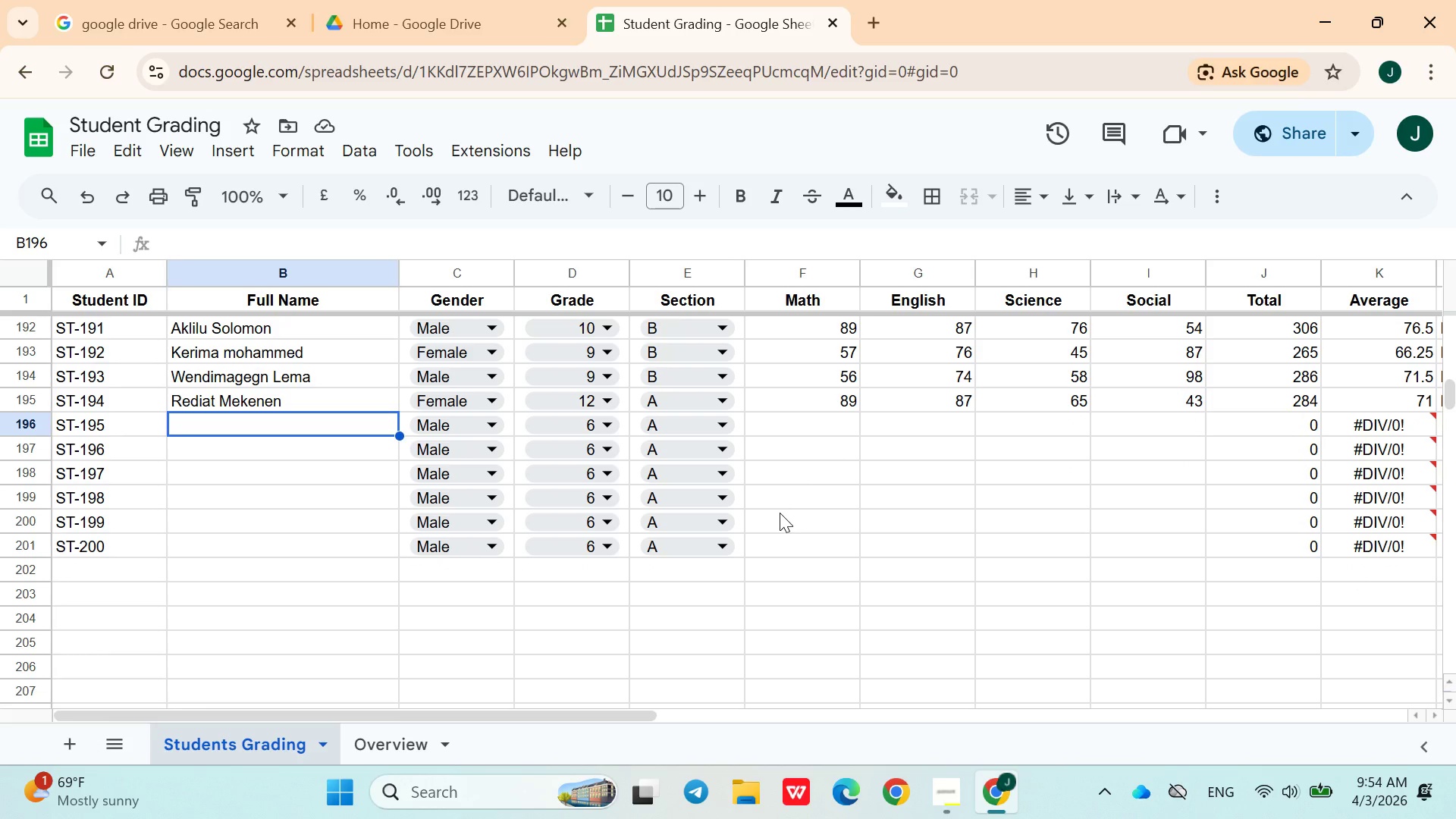 
wait(23.55)
 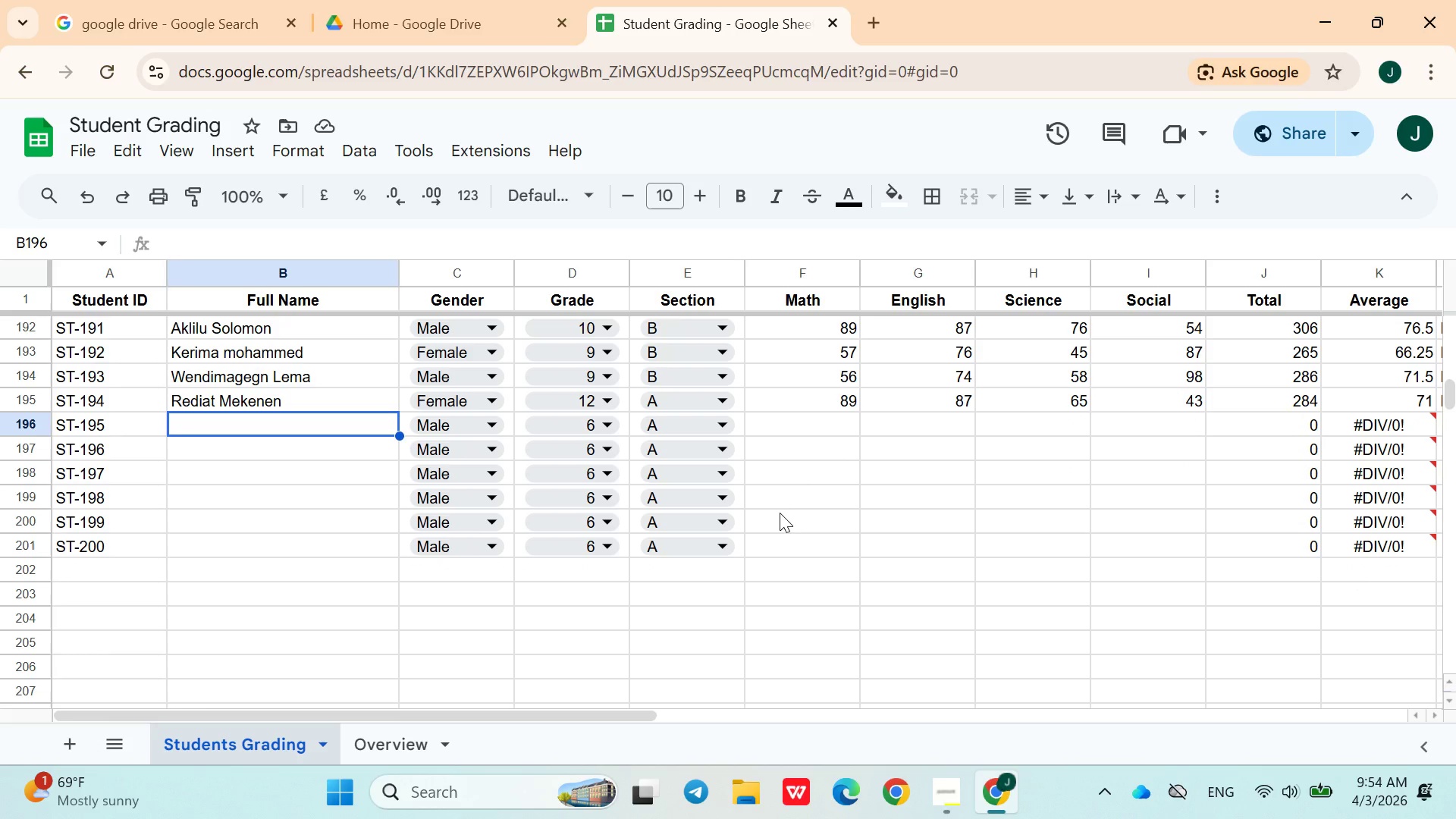 
type(Selam M)
key(Backspace)
type(tes)
key(Backspace)
key(Backspace)
key(Backspace)
type(Tesfaye)
 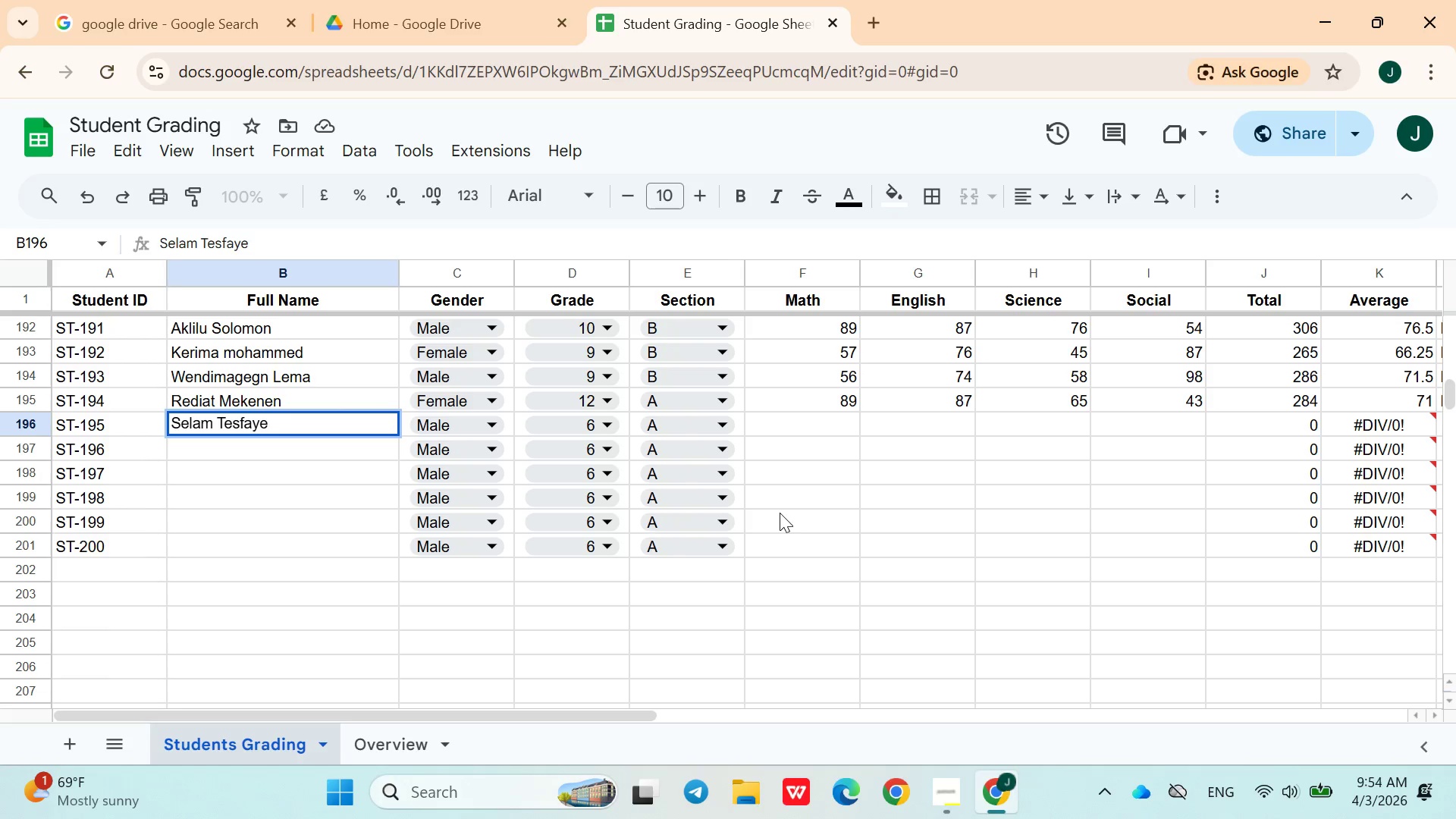 
left_click([453, 428])
 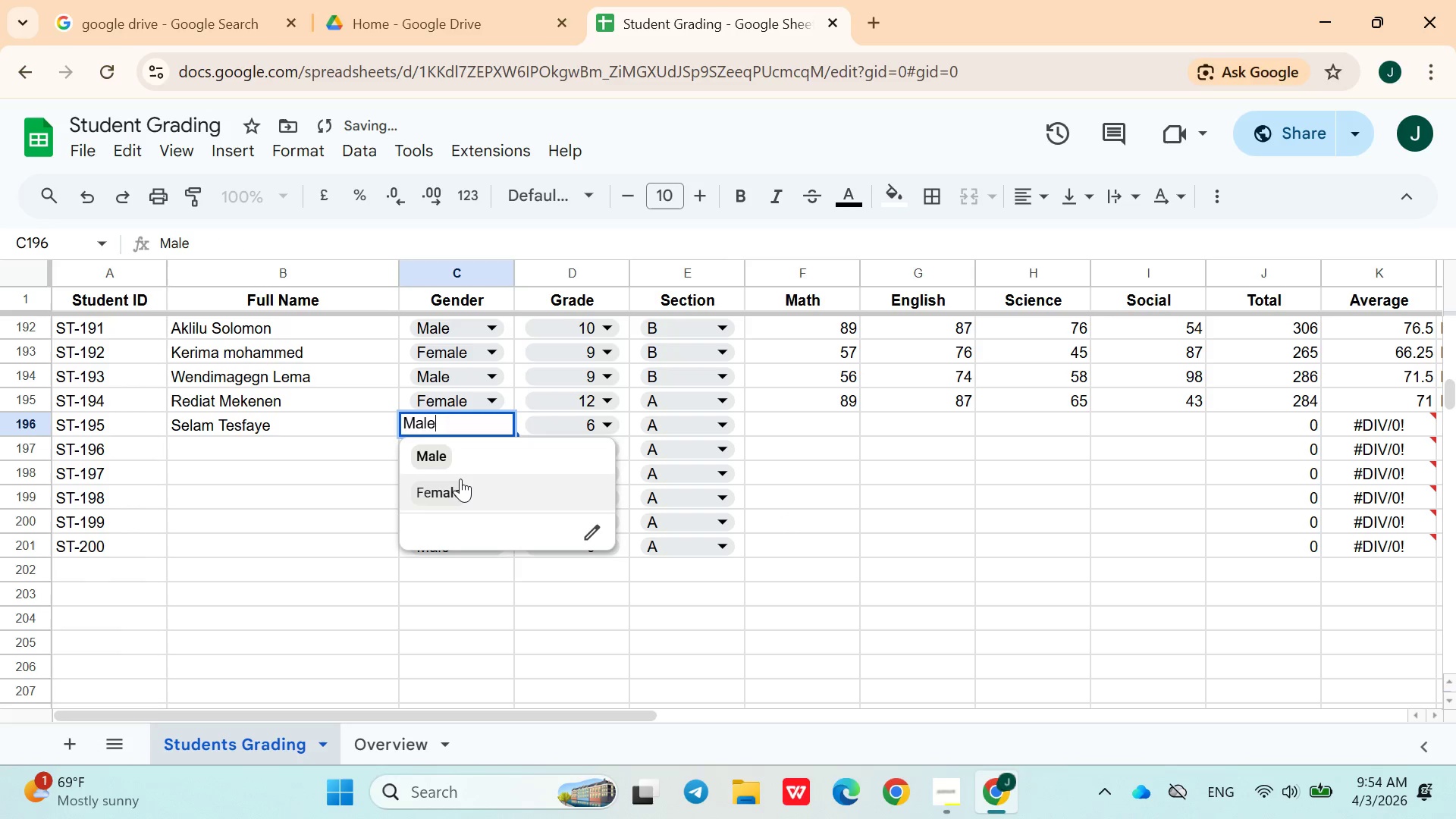 
left_click([460, 479])
 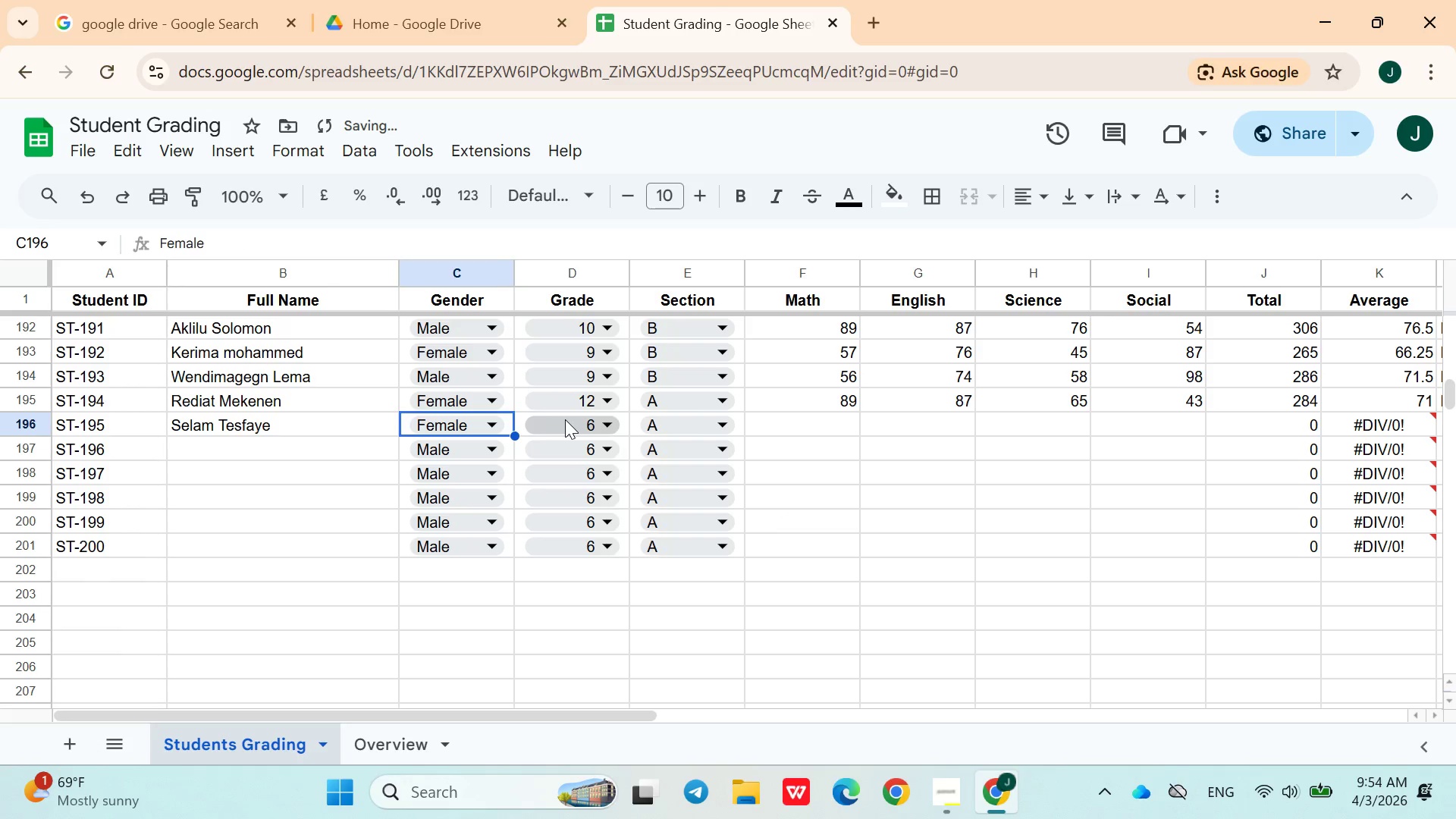 
left_click([566, 419])
 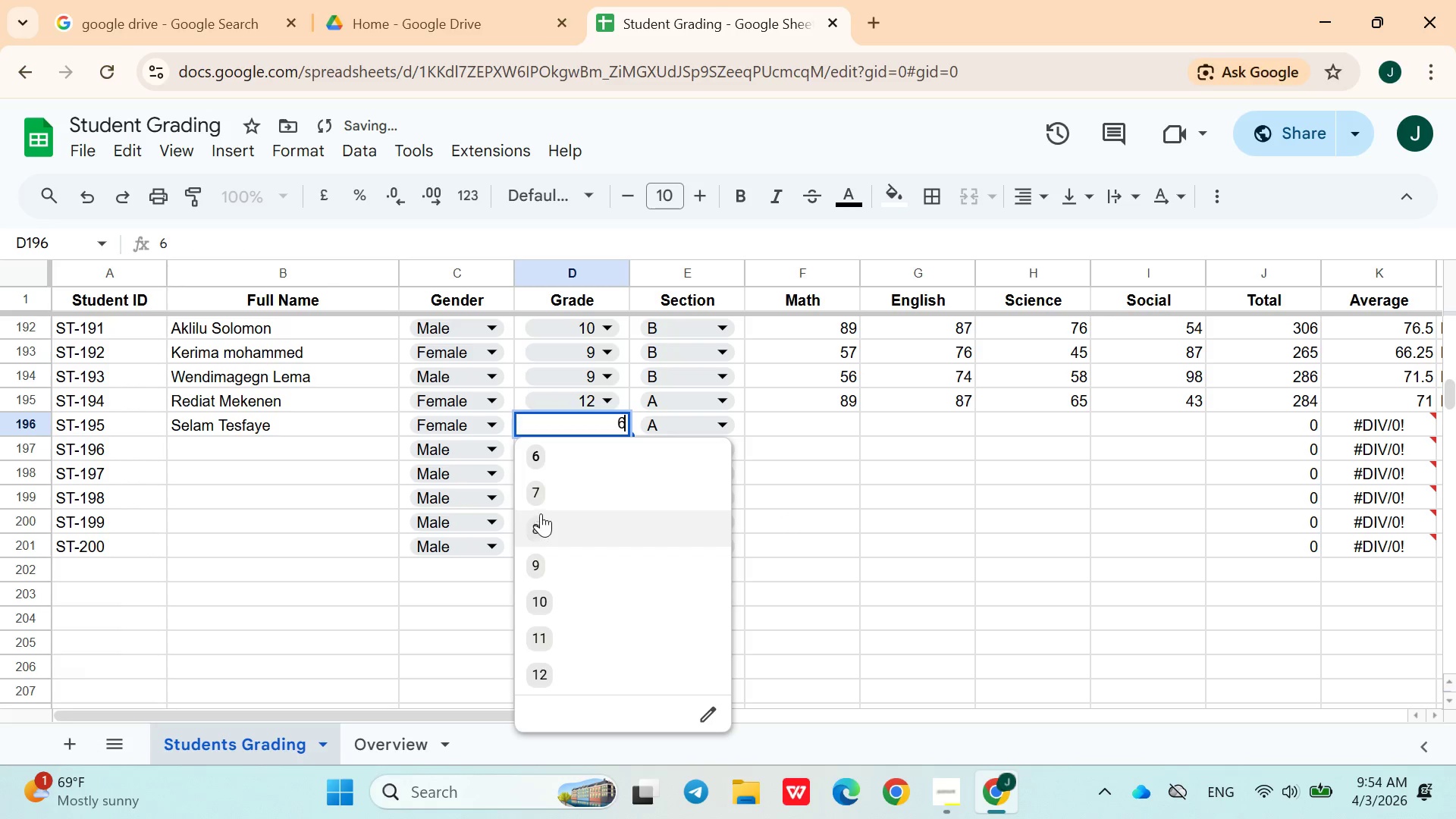 
left_click([545, 497])
 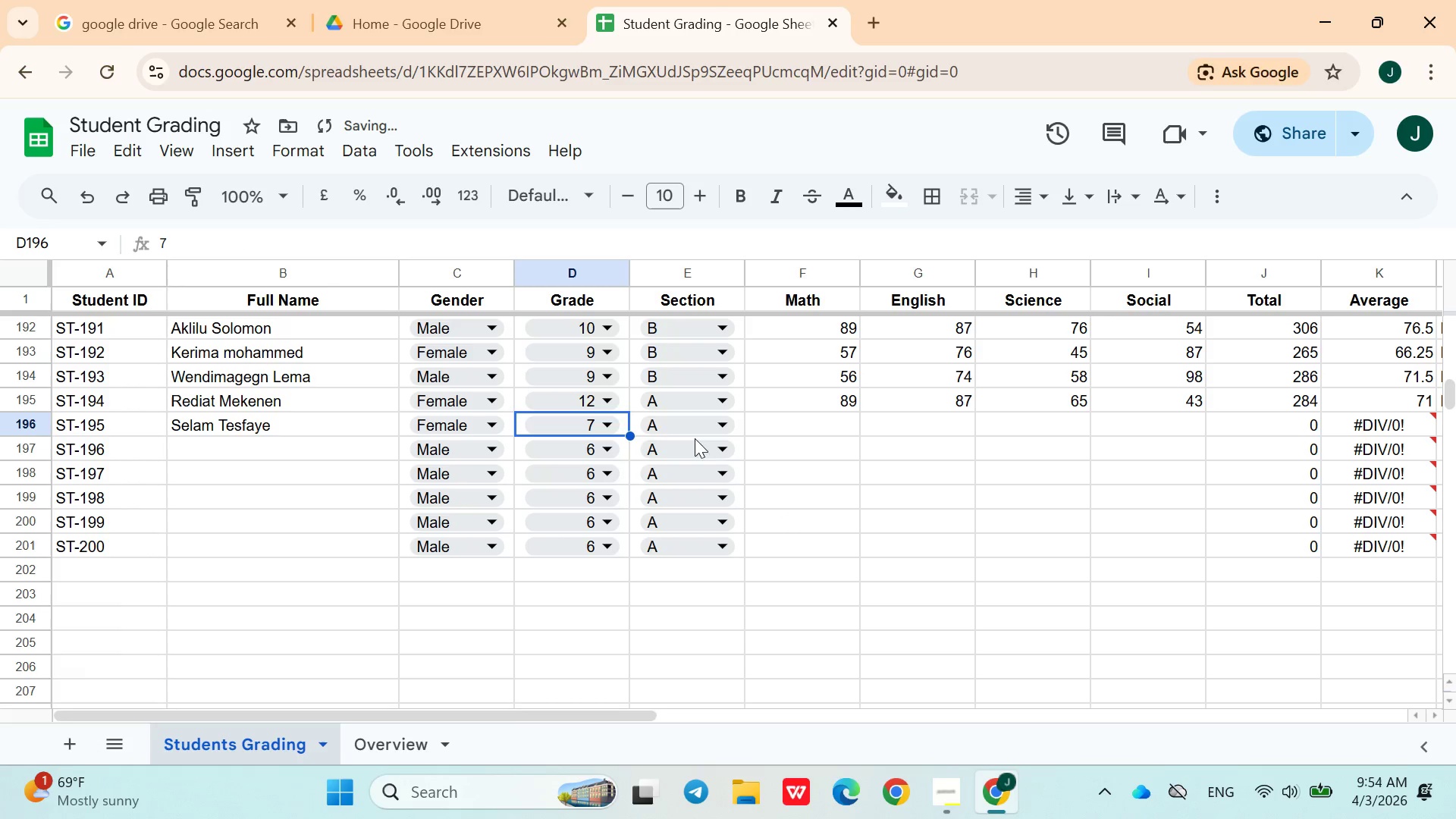 
left_click([695, 428])
 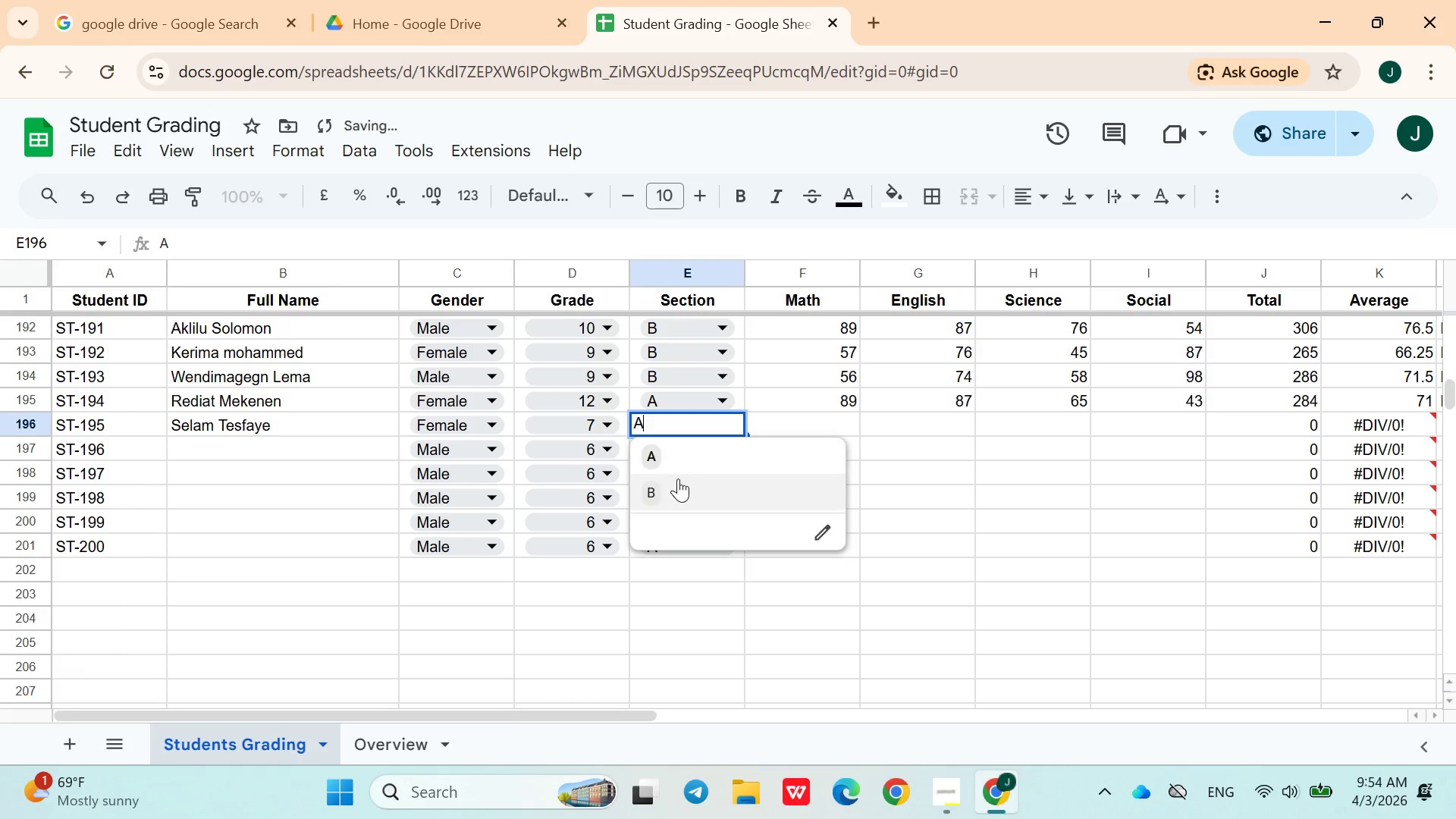 
left_click([678, 479])
 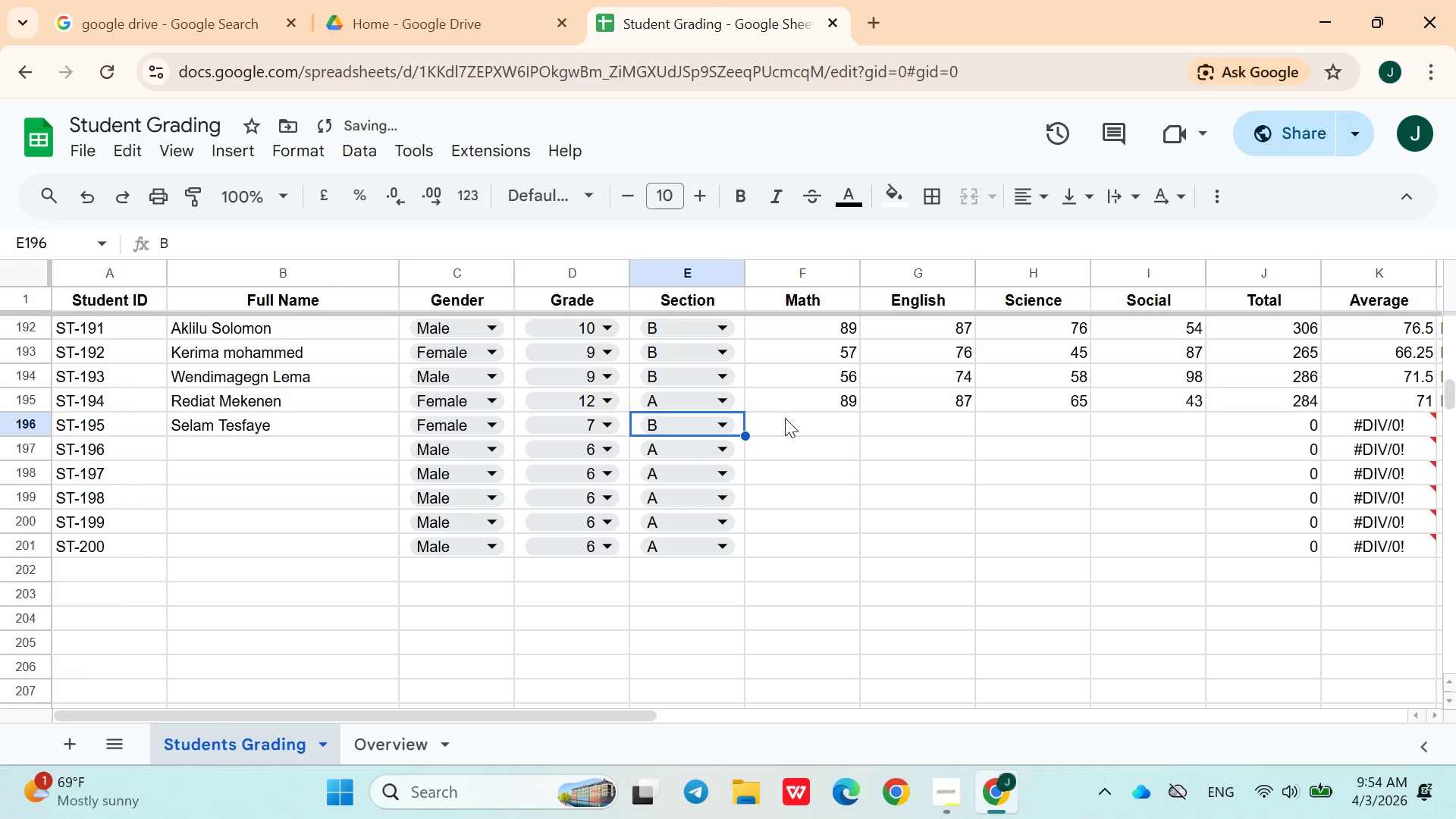 
left_click([795, 424])
 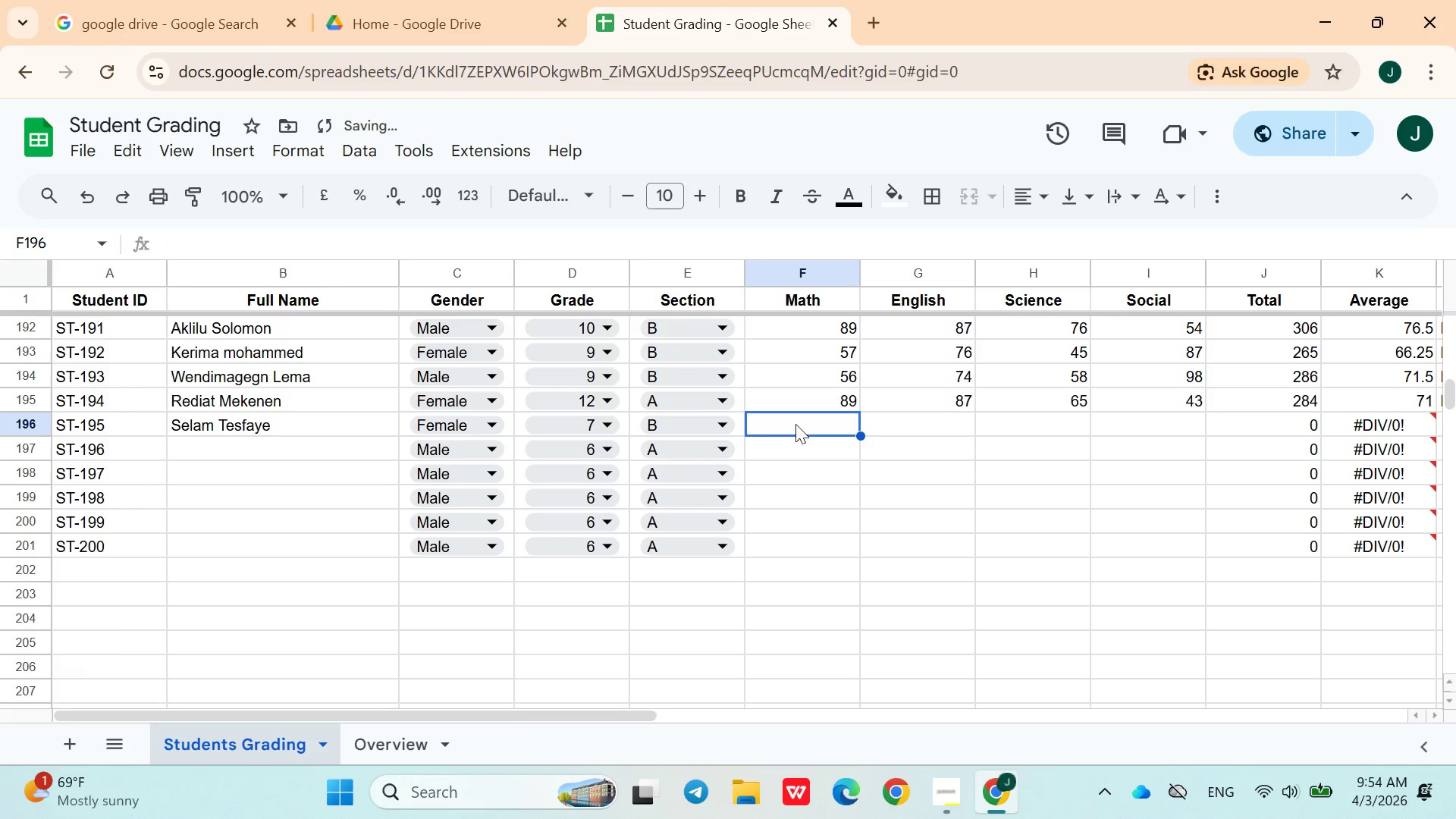 
type(65)
 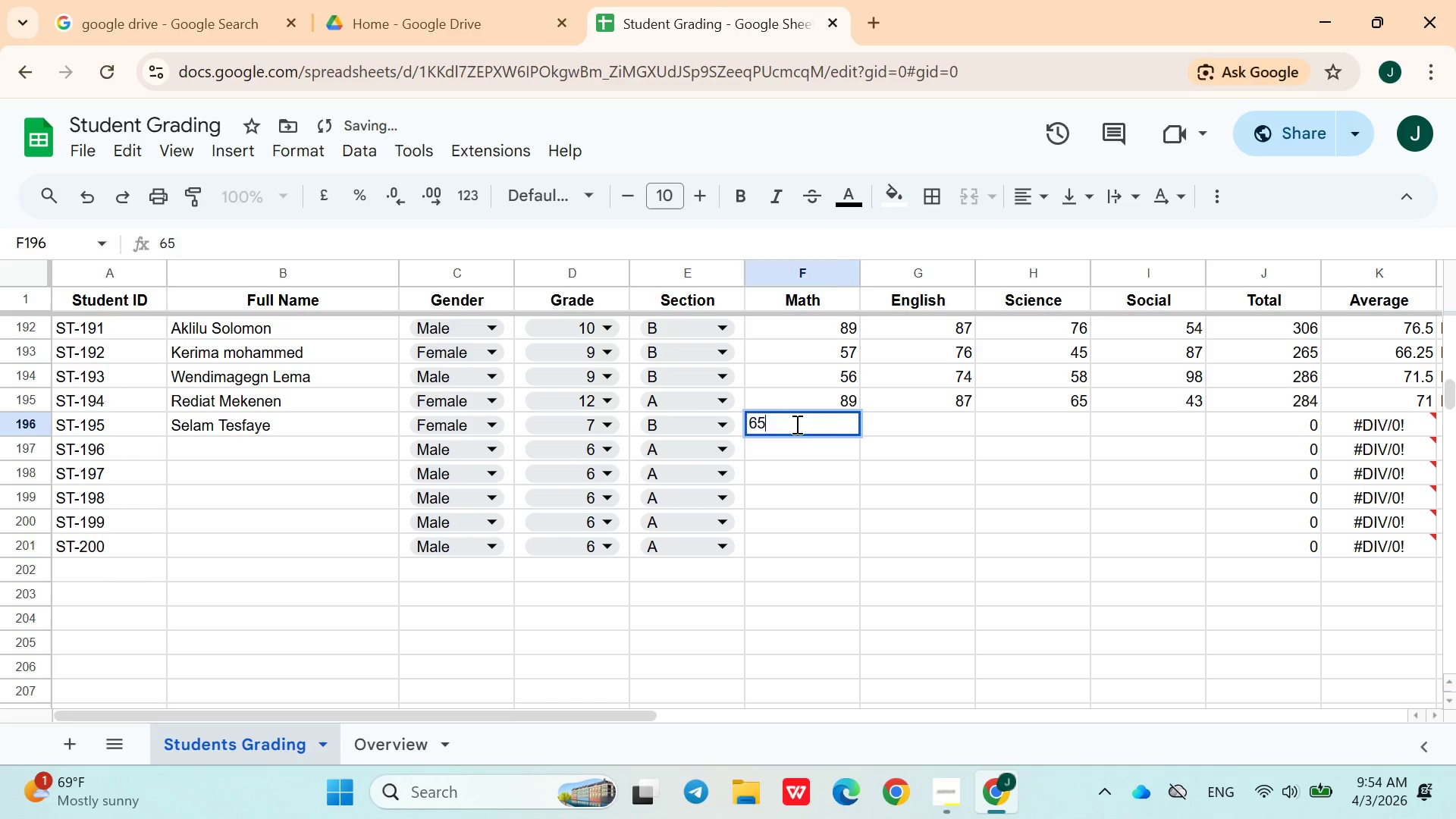 
key(ArrowRight)
 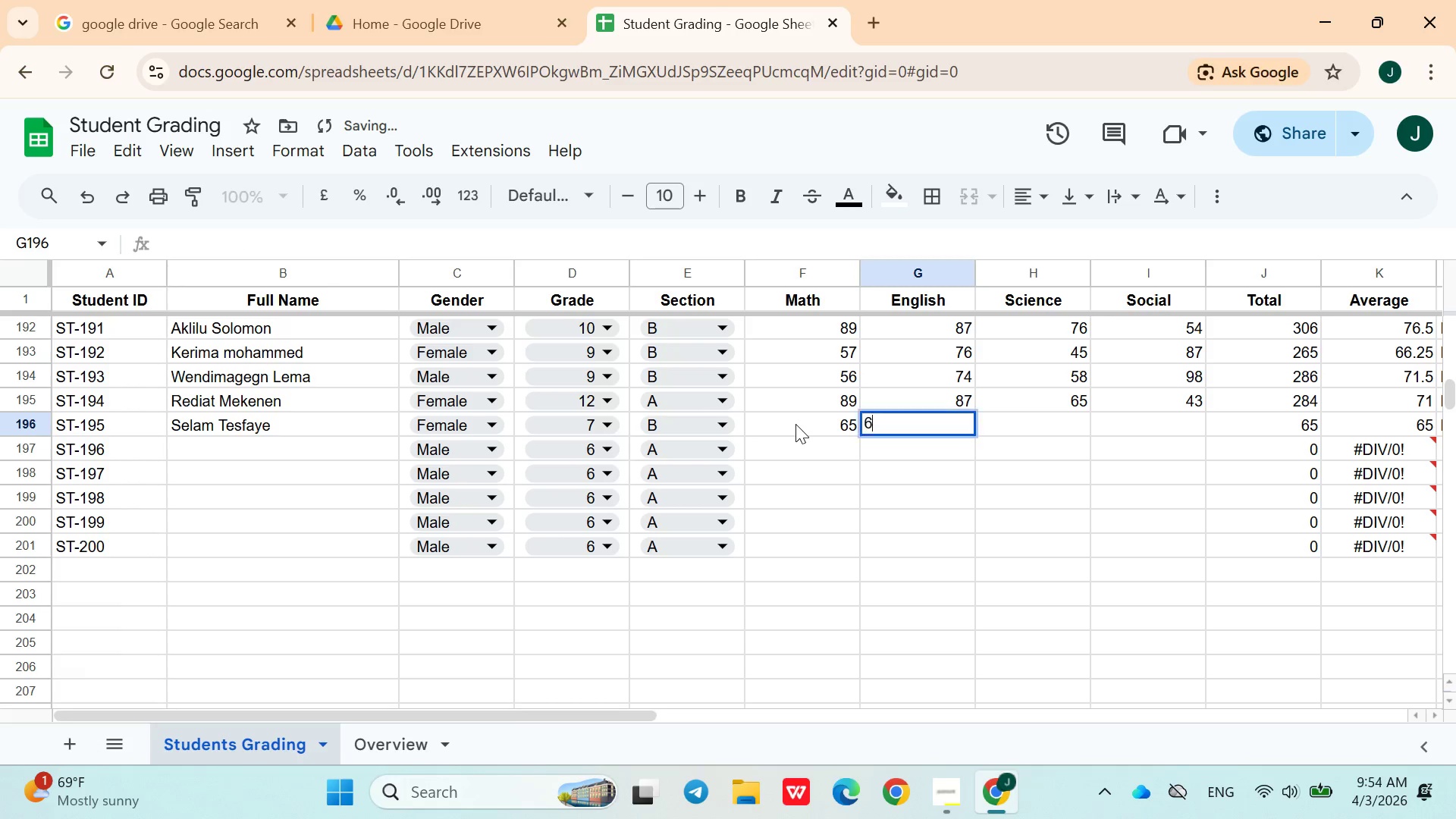 
type(67)
 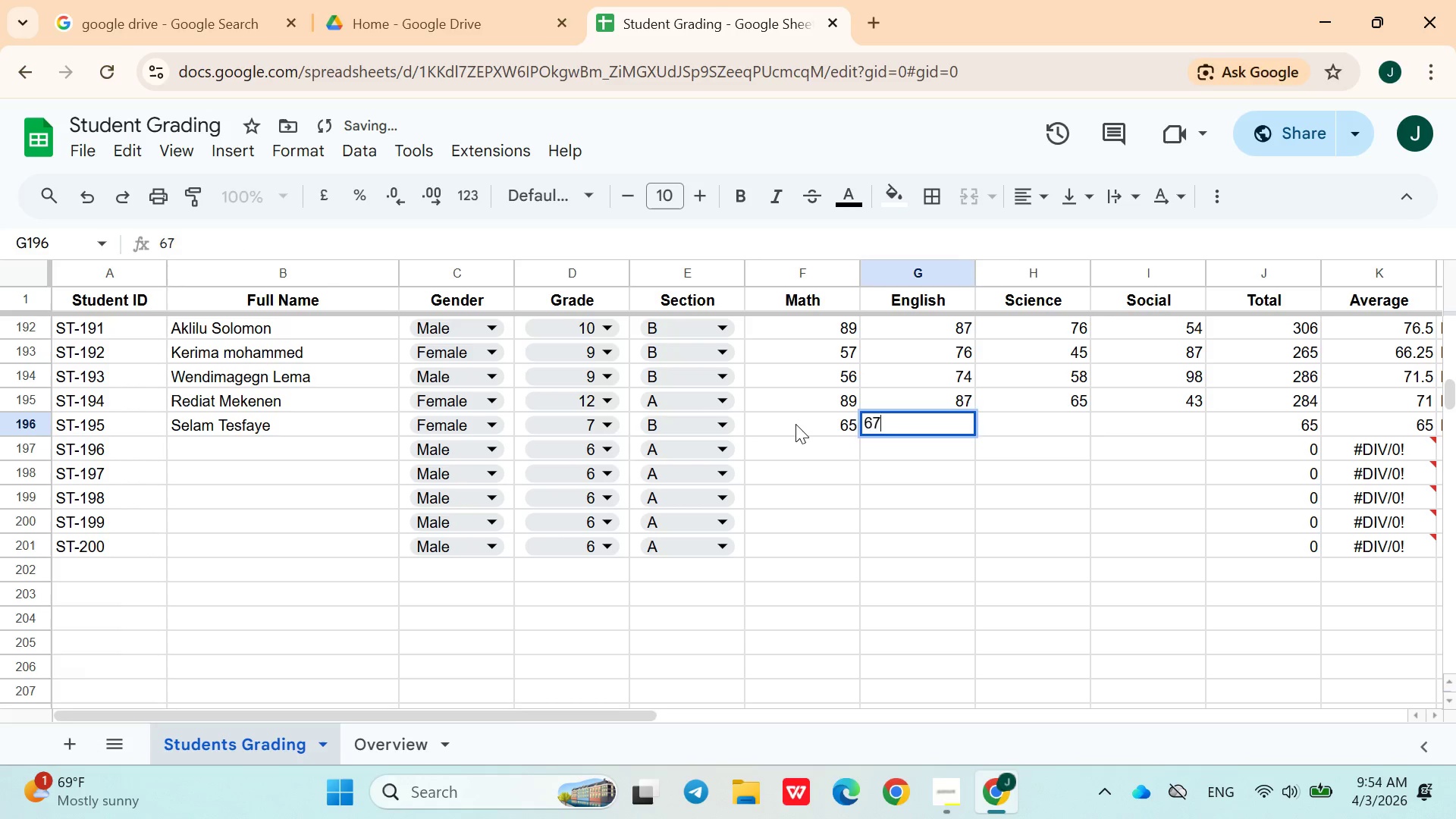 
key(ArrowRight)
 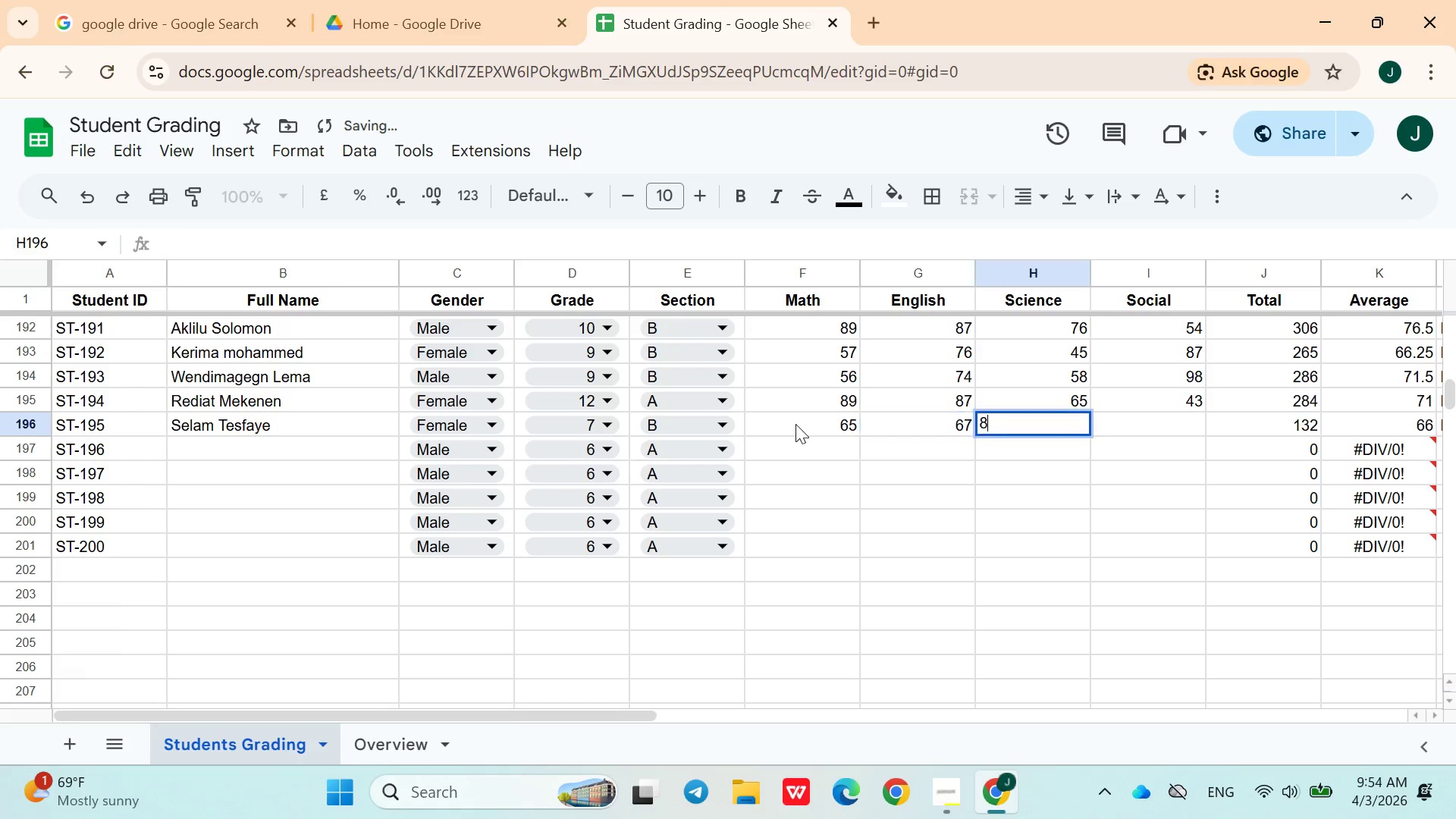 
type(89)
 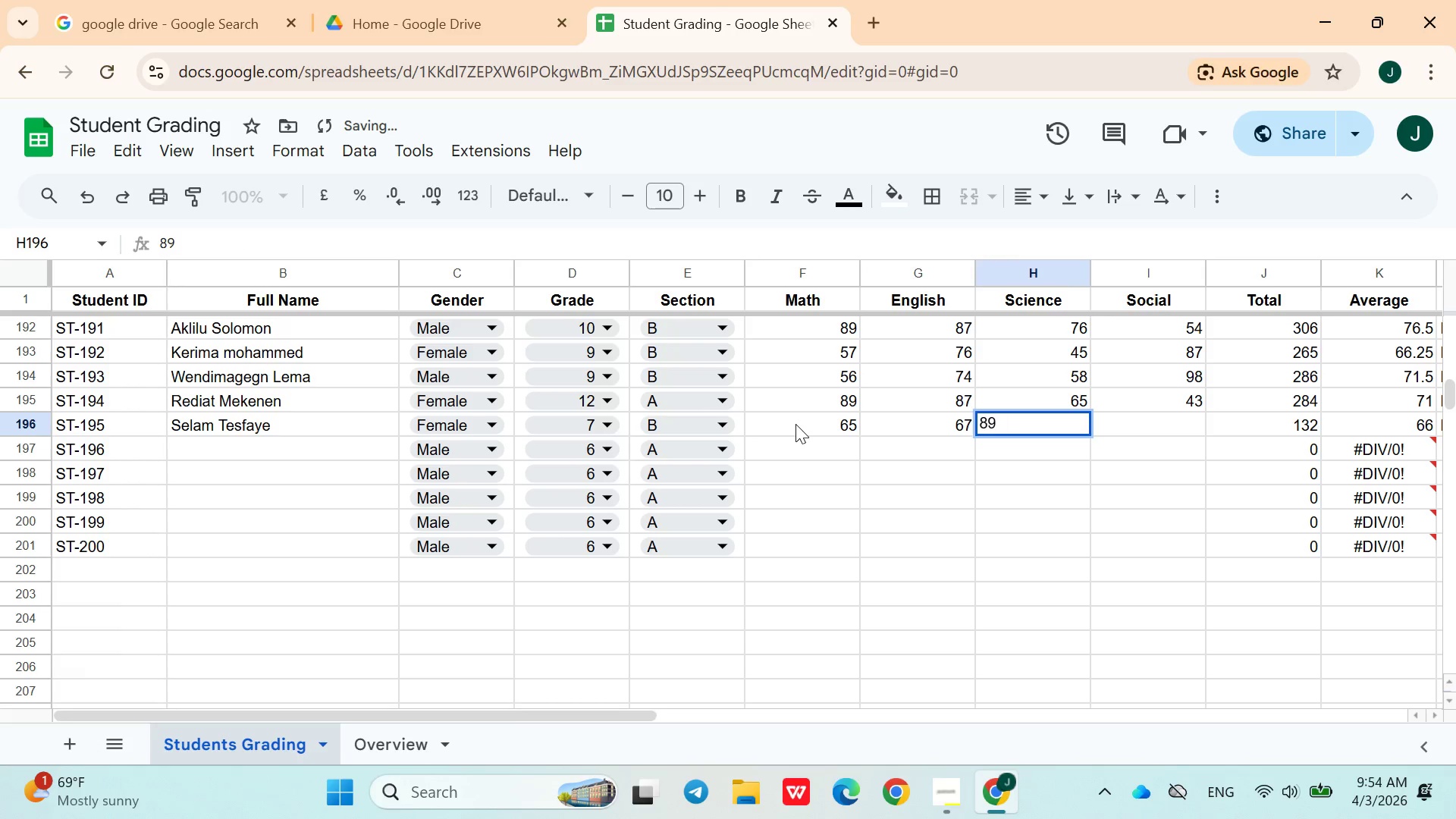 
key(ArrowRight)
 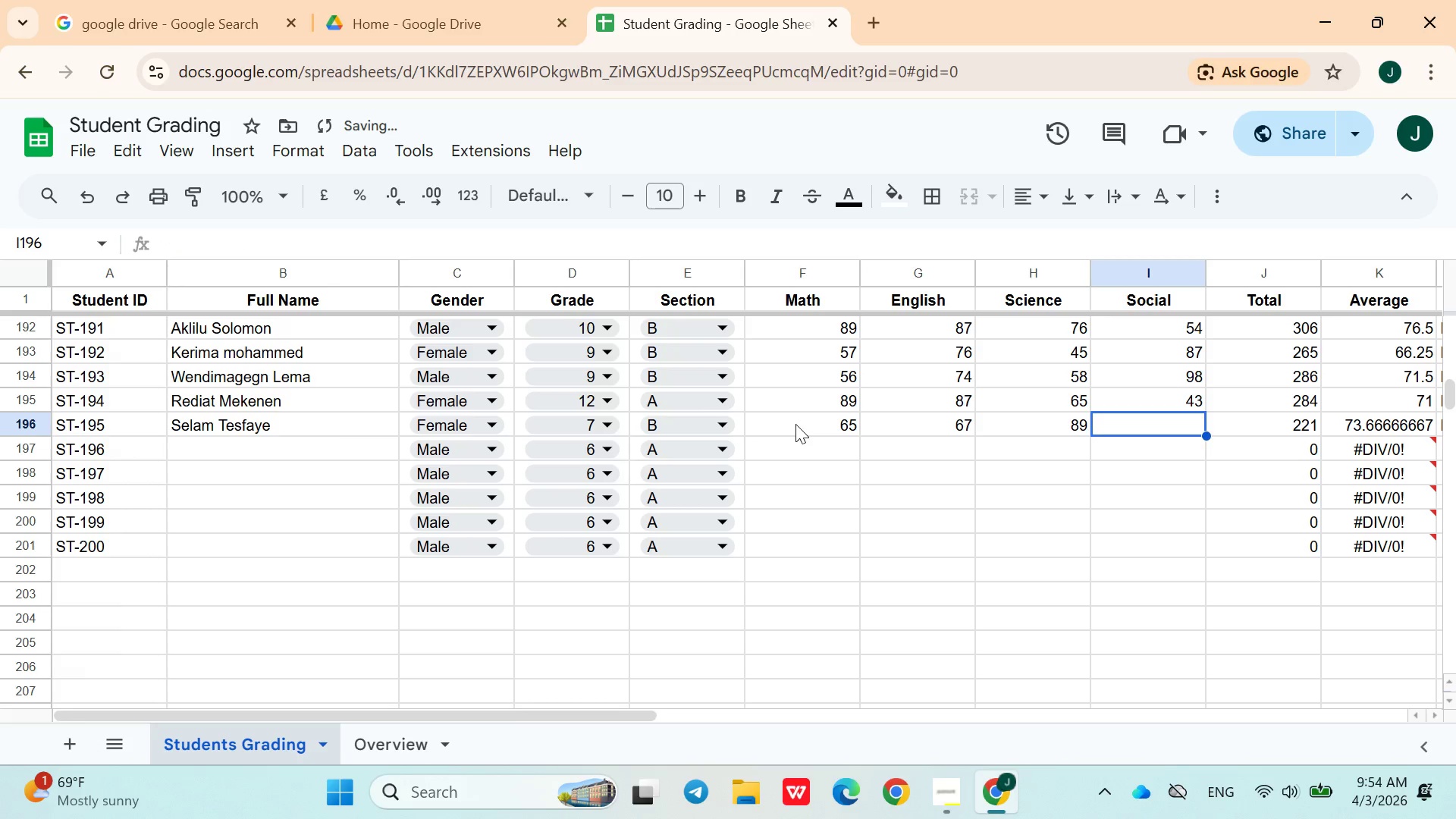 
type(43)
 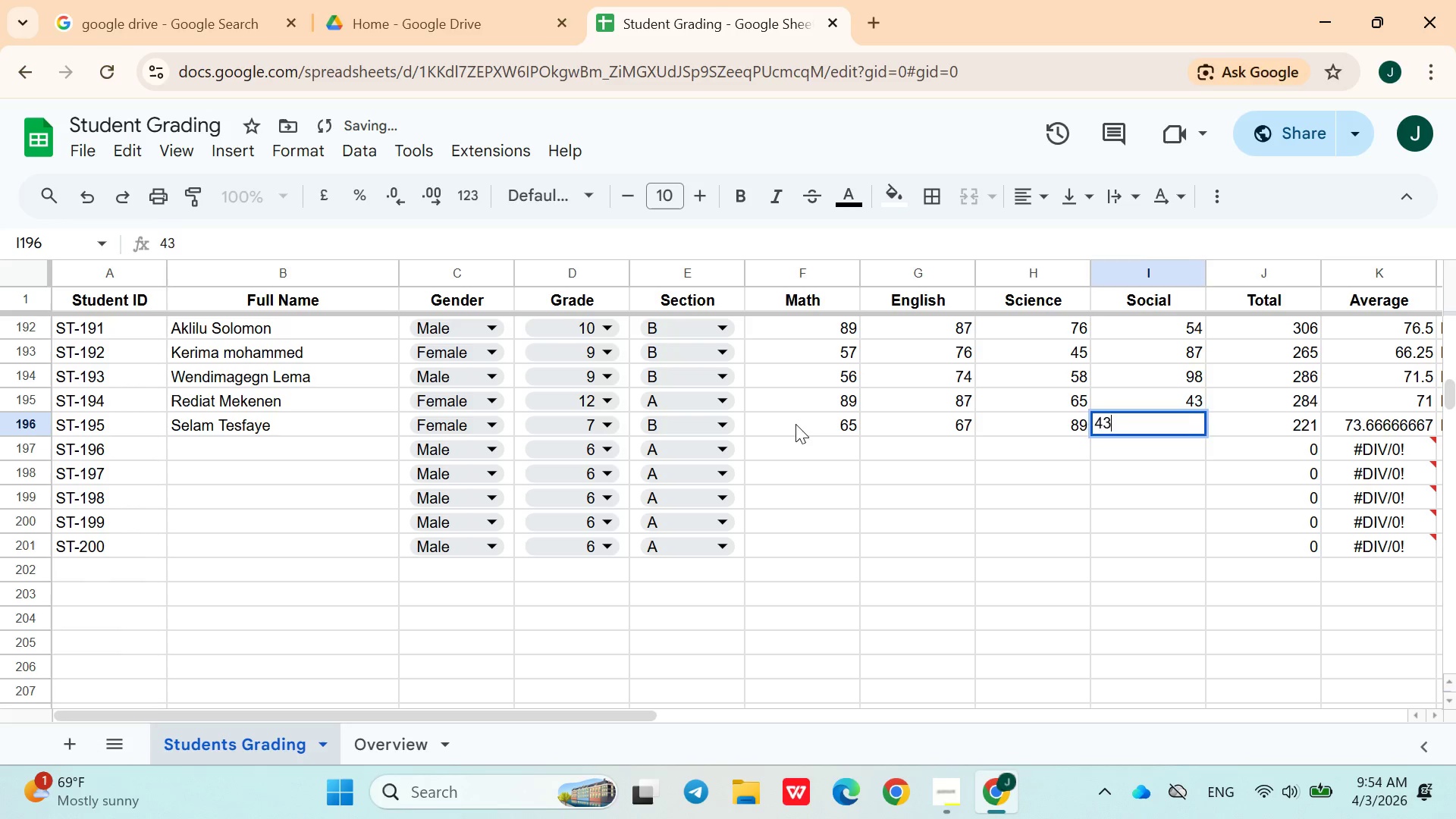 
key(ArrowRight)
 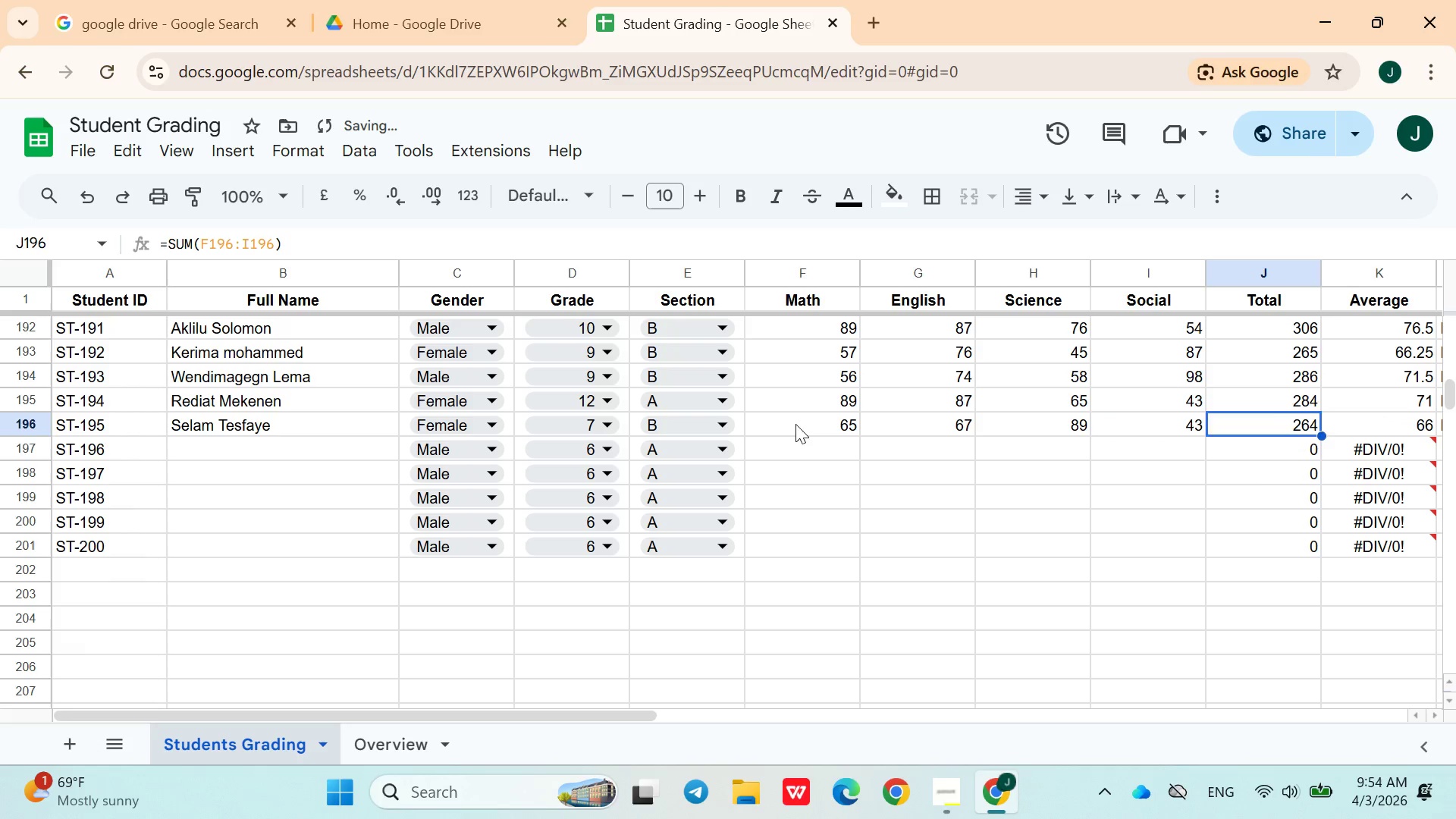 
key(ArrowDown)
 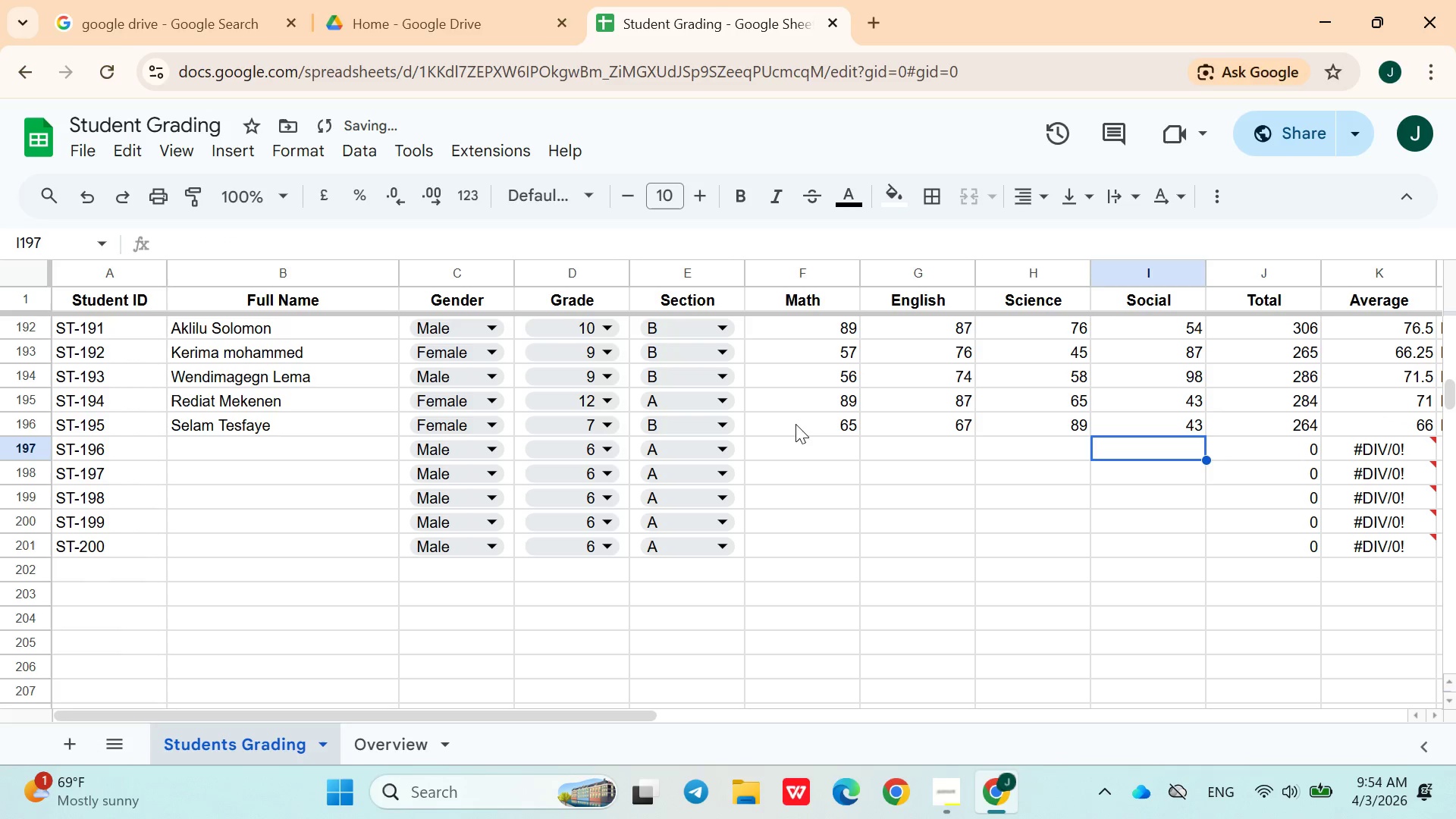 
hold_key(key=ArrowLeft, duration=0.89)
 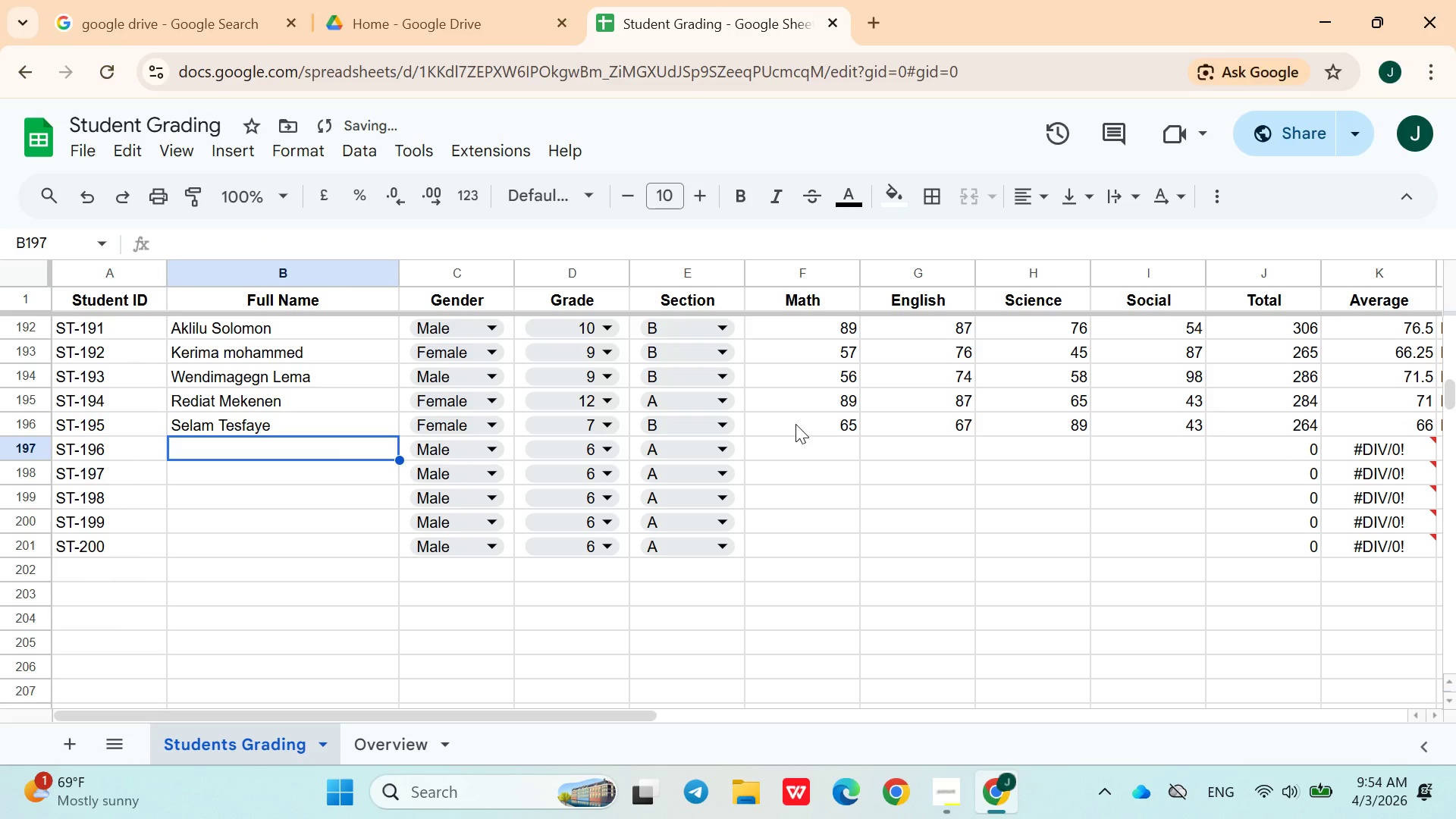 
key(ArrowRight)
 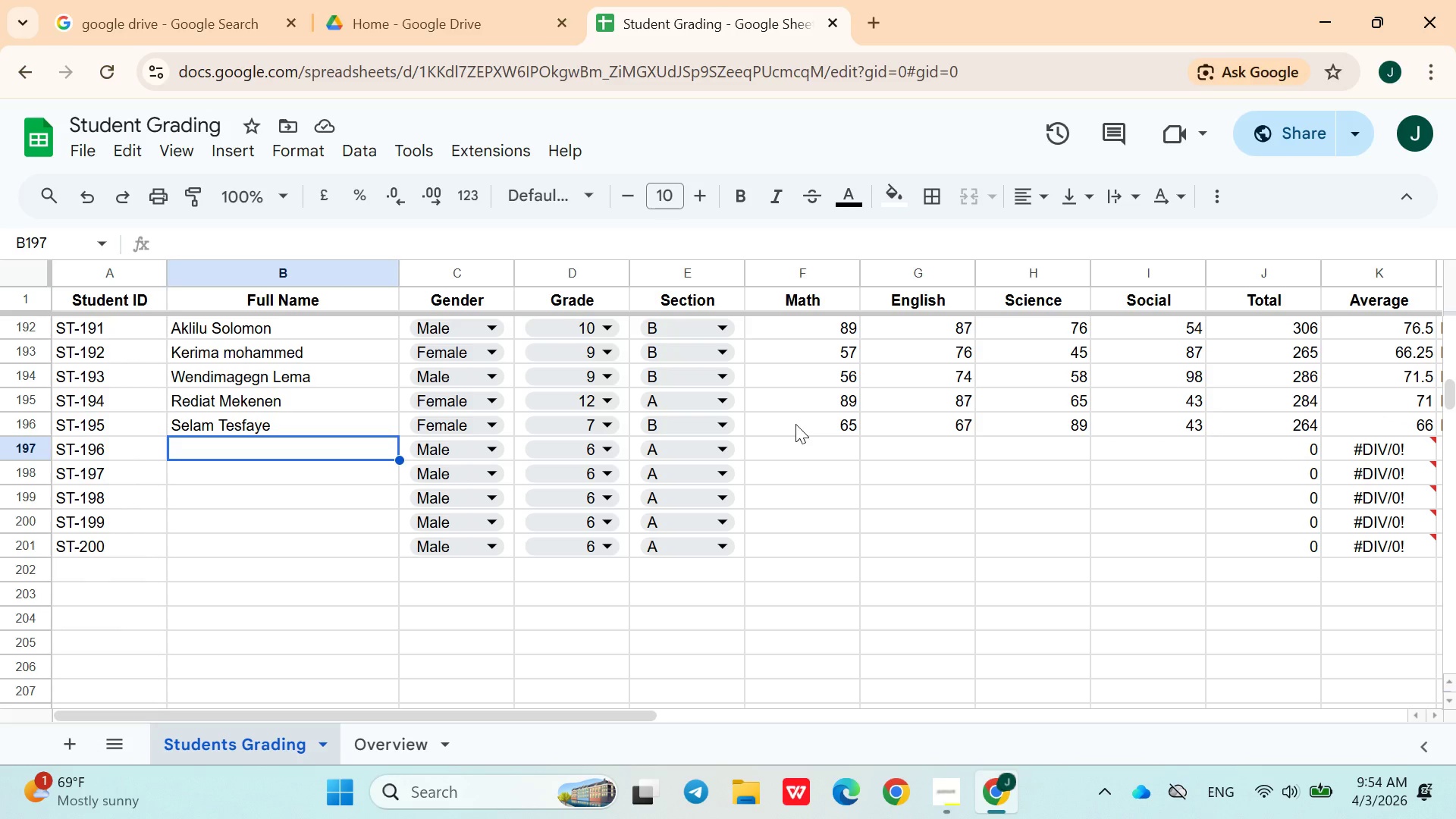 
wait(13.98)
 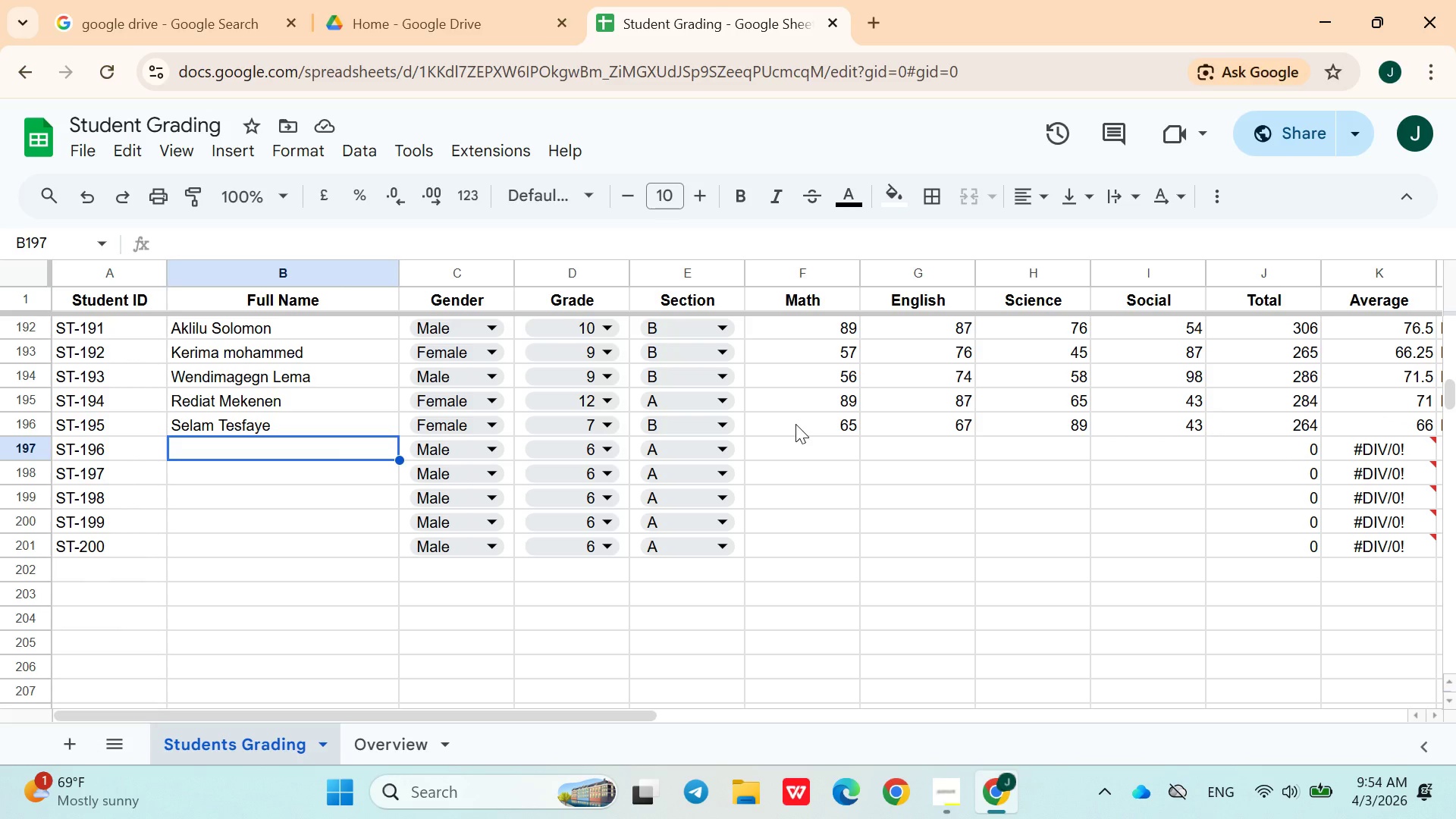 
type(Abebech Gemeda)
 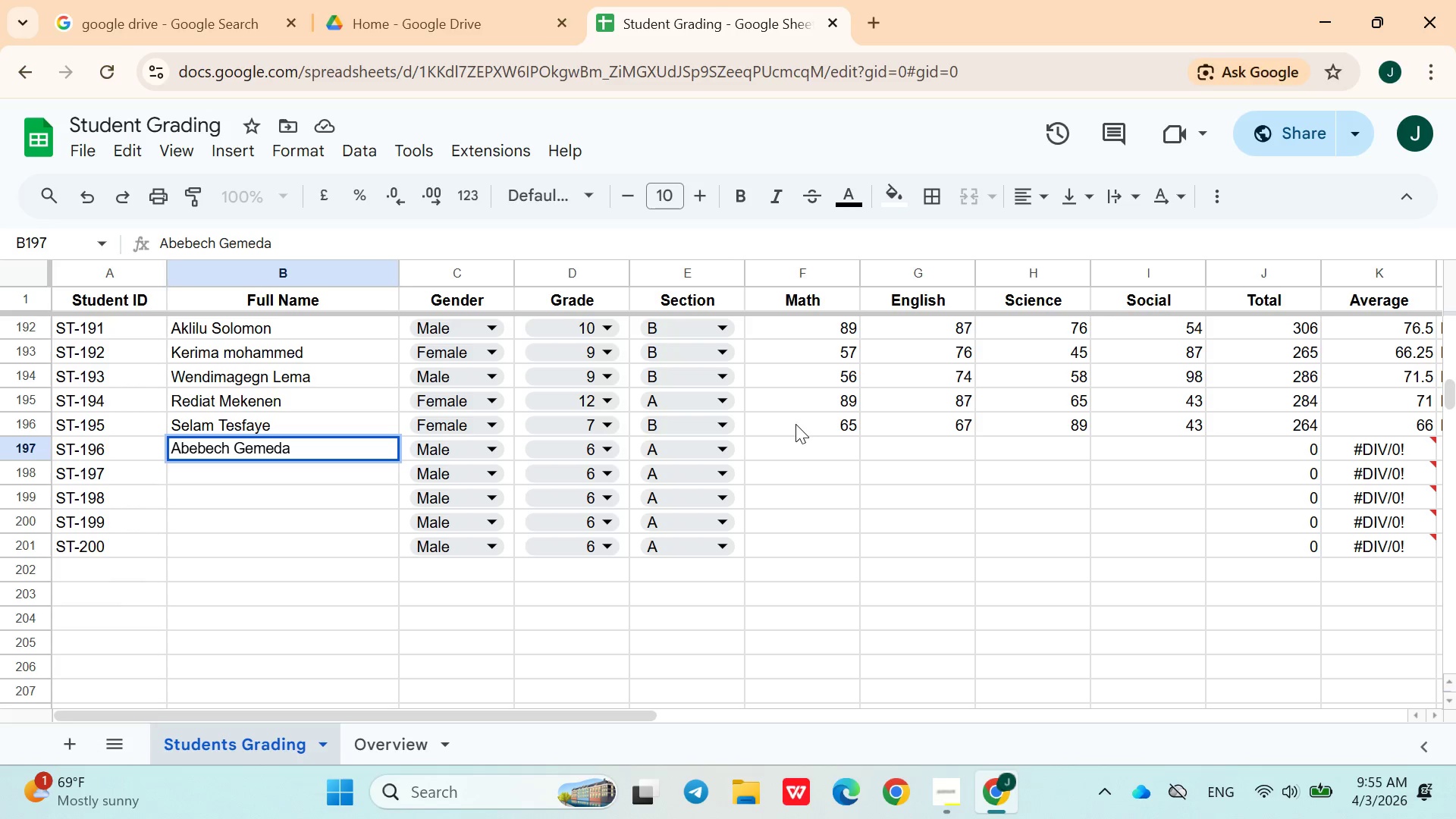 
left_click([494, 442])
 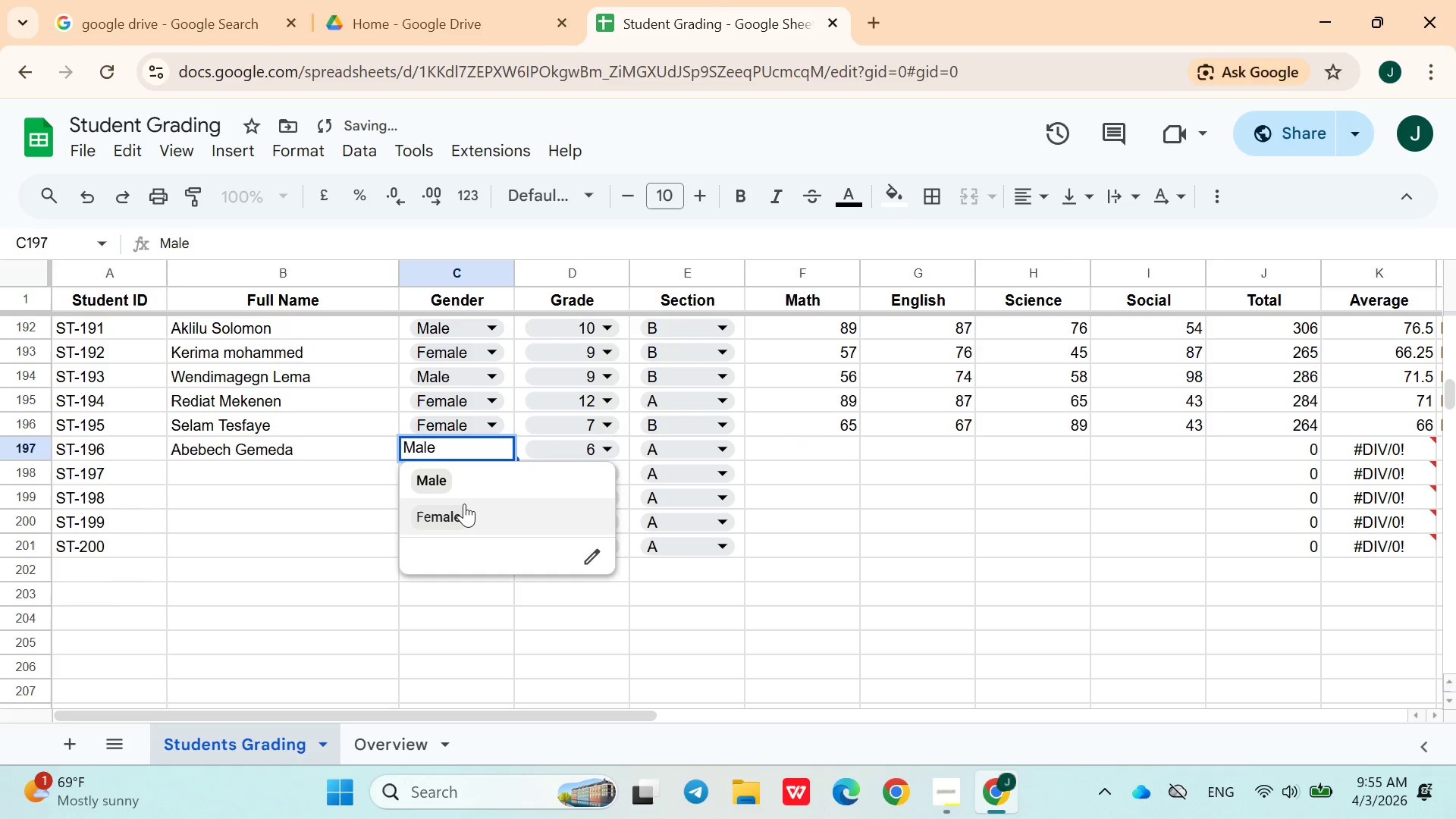 
left_click([464, 504])
 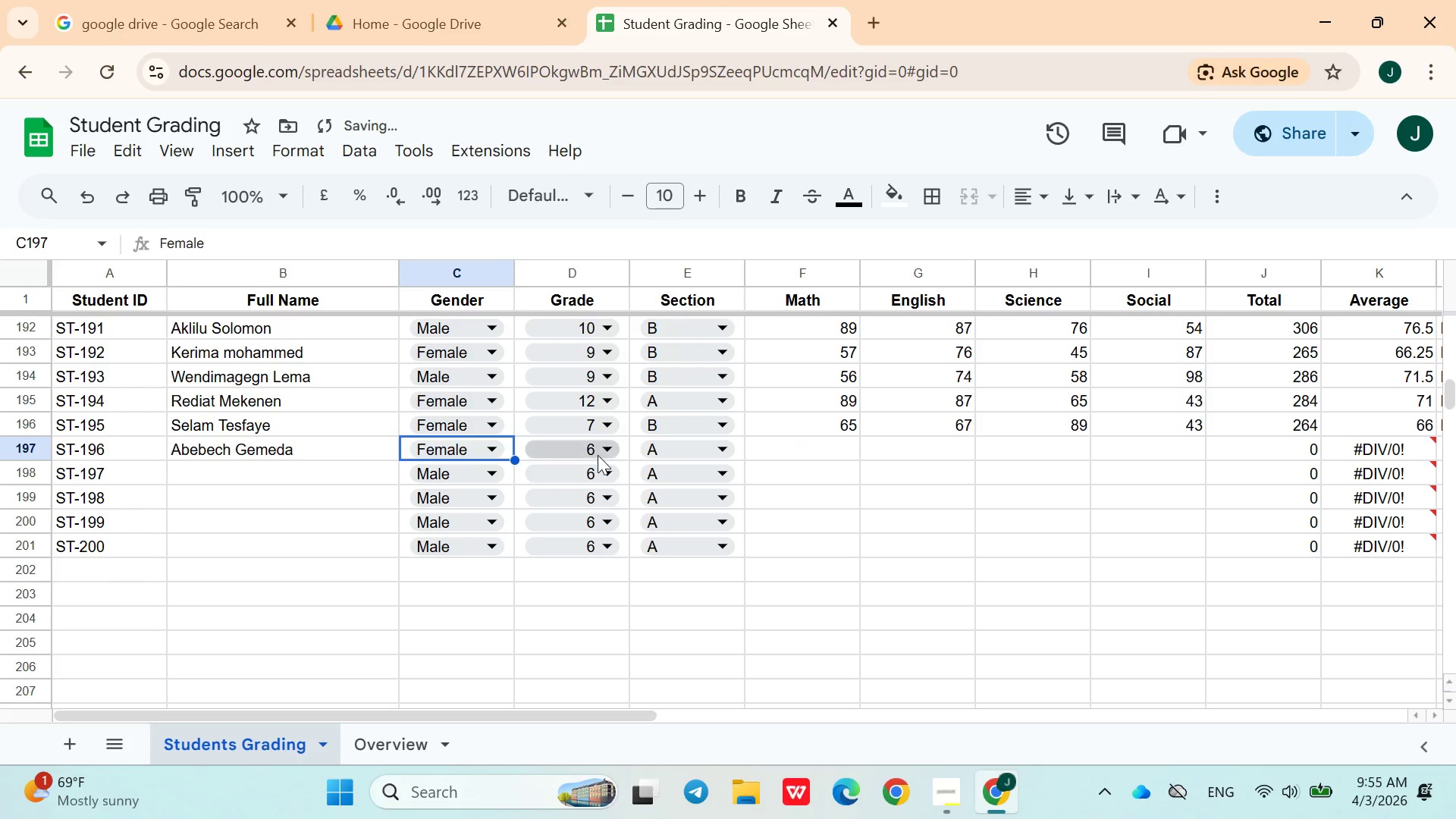 
left_click([598, 452])
 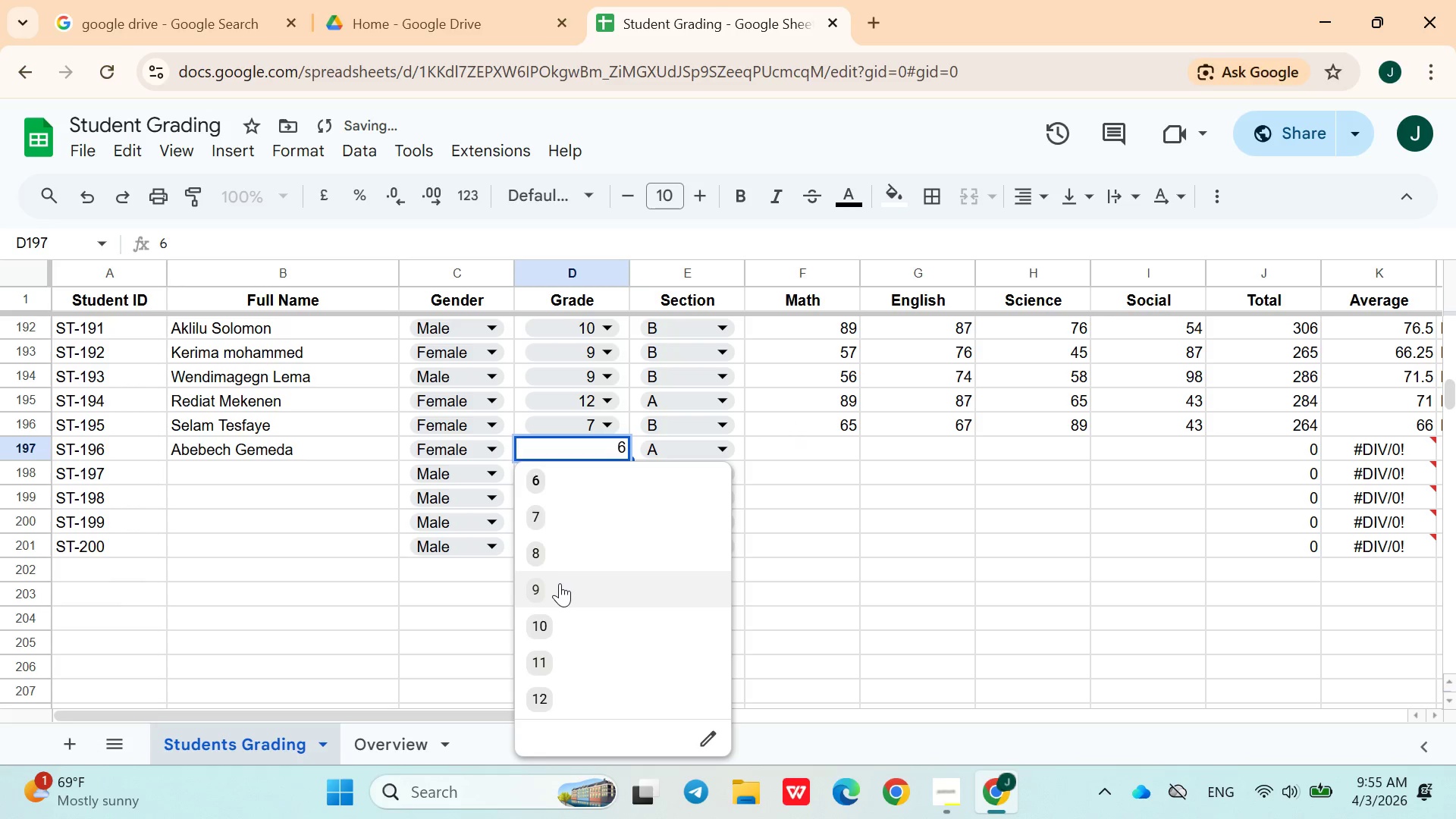 
left_click([560, 584])
 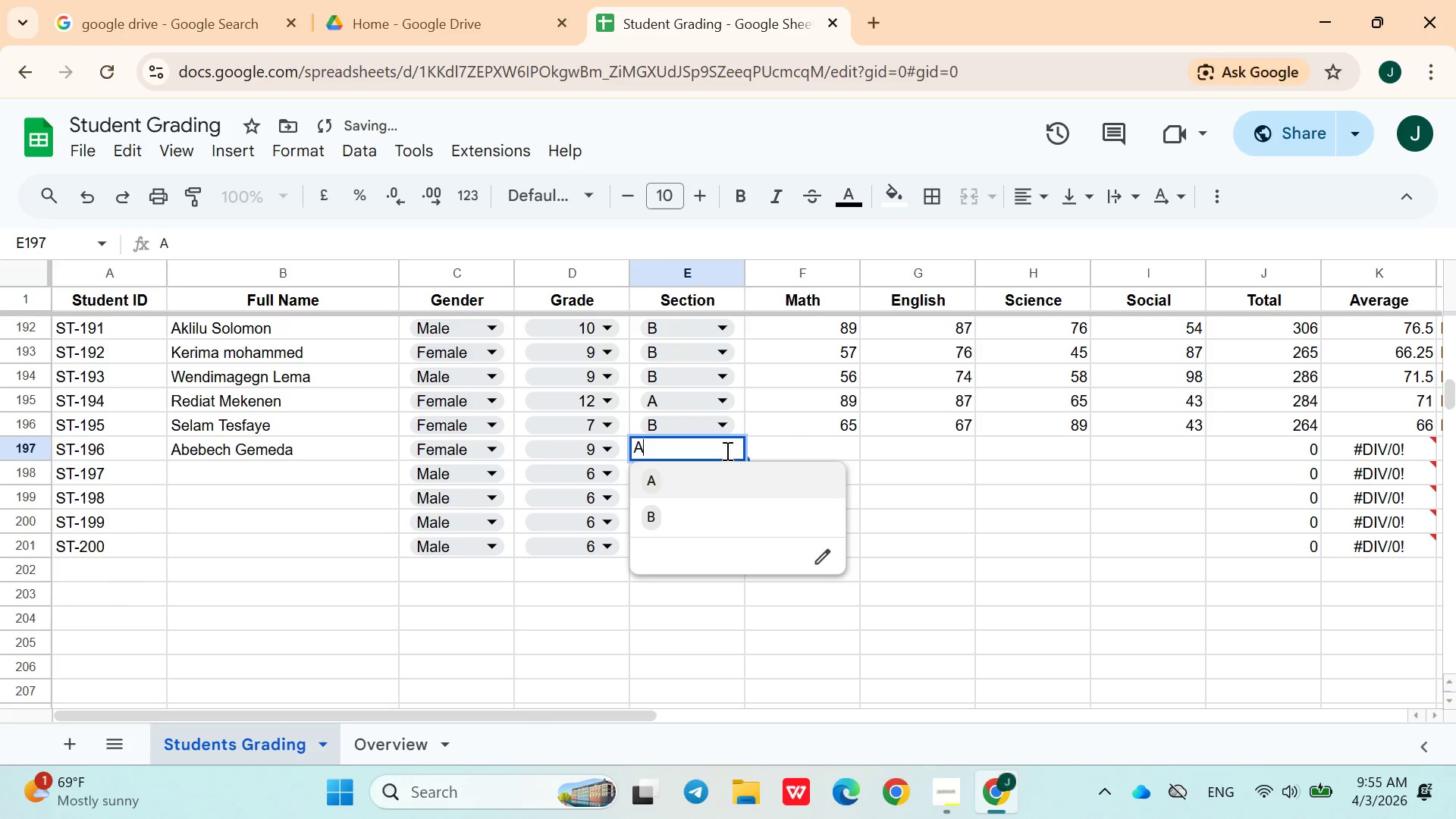 
double_click([713, 513])
 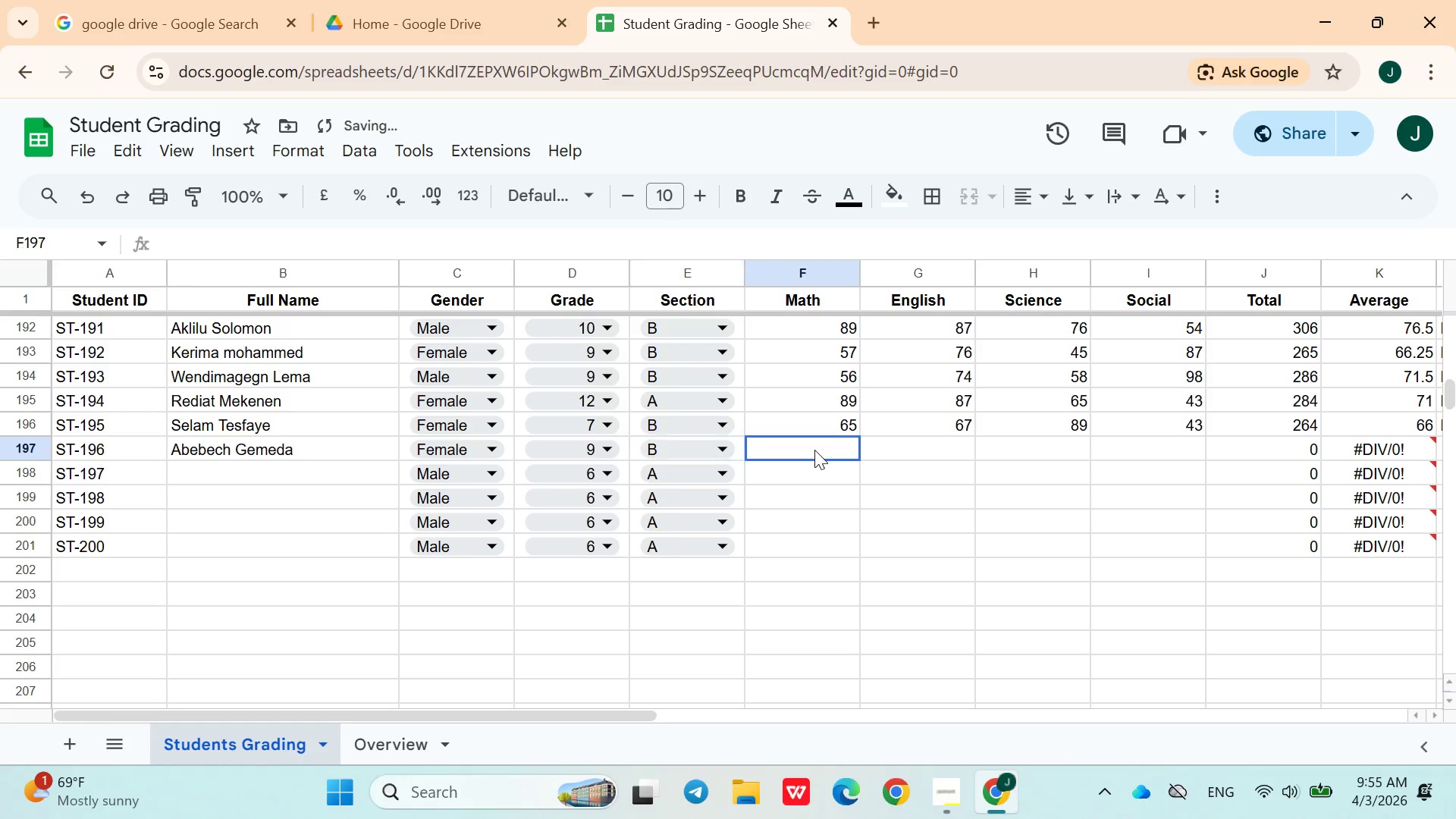 
left_click([814, 450])
 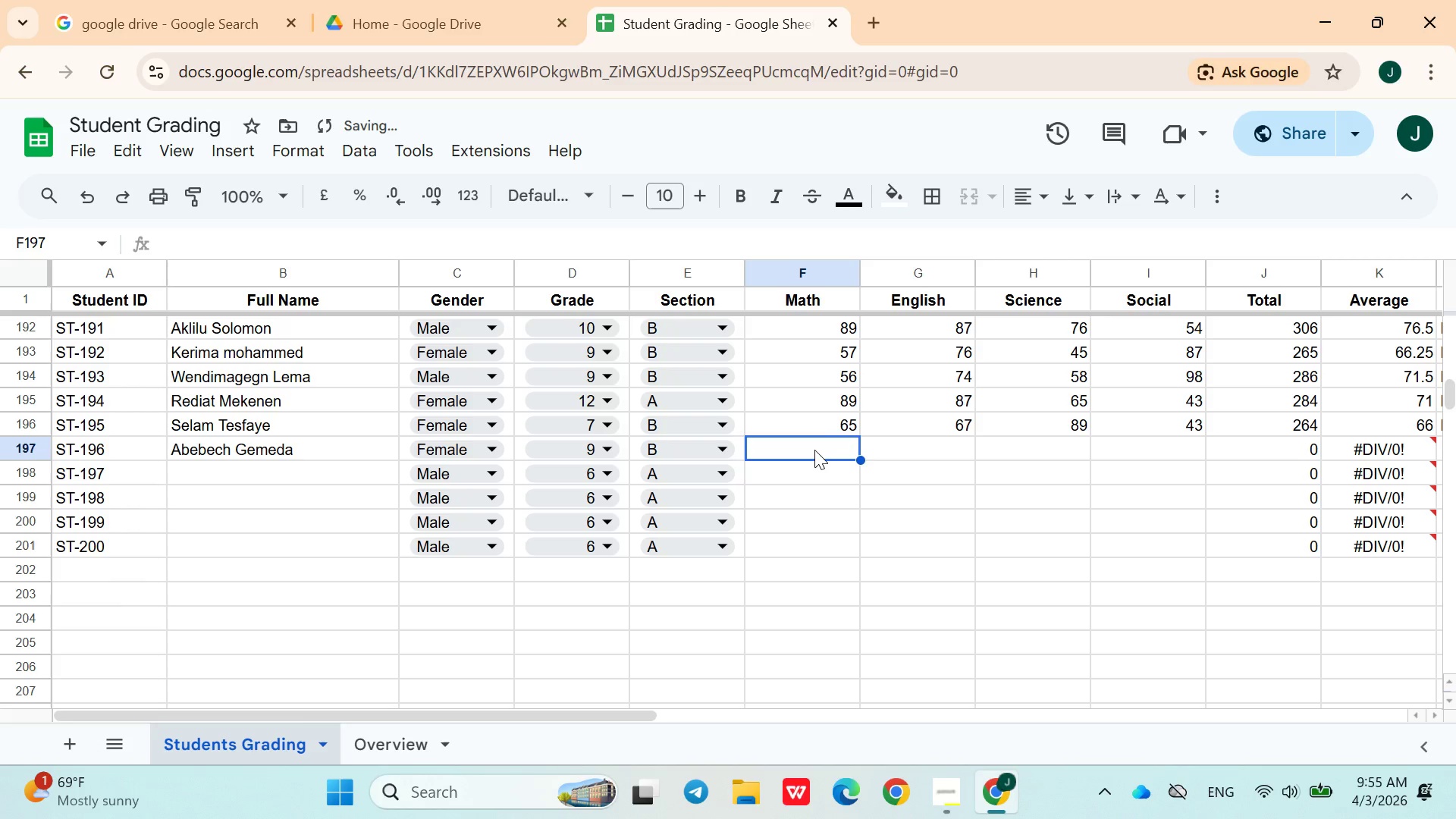 
type(90)
 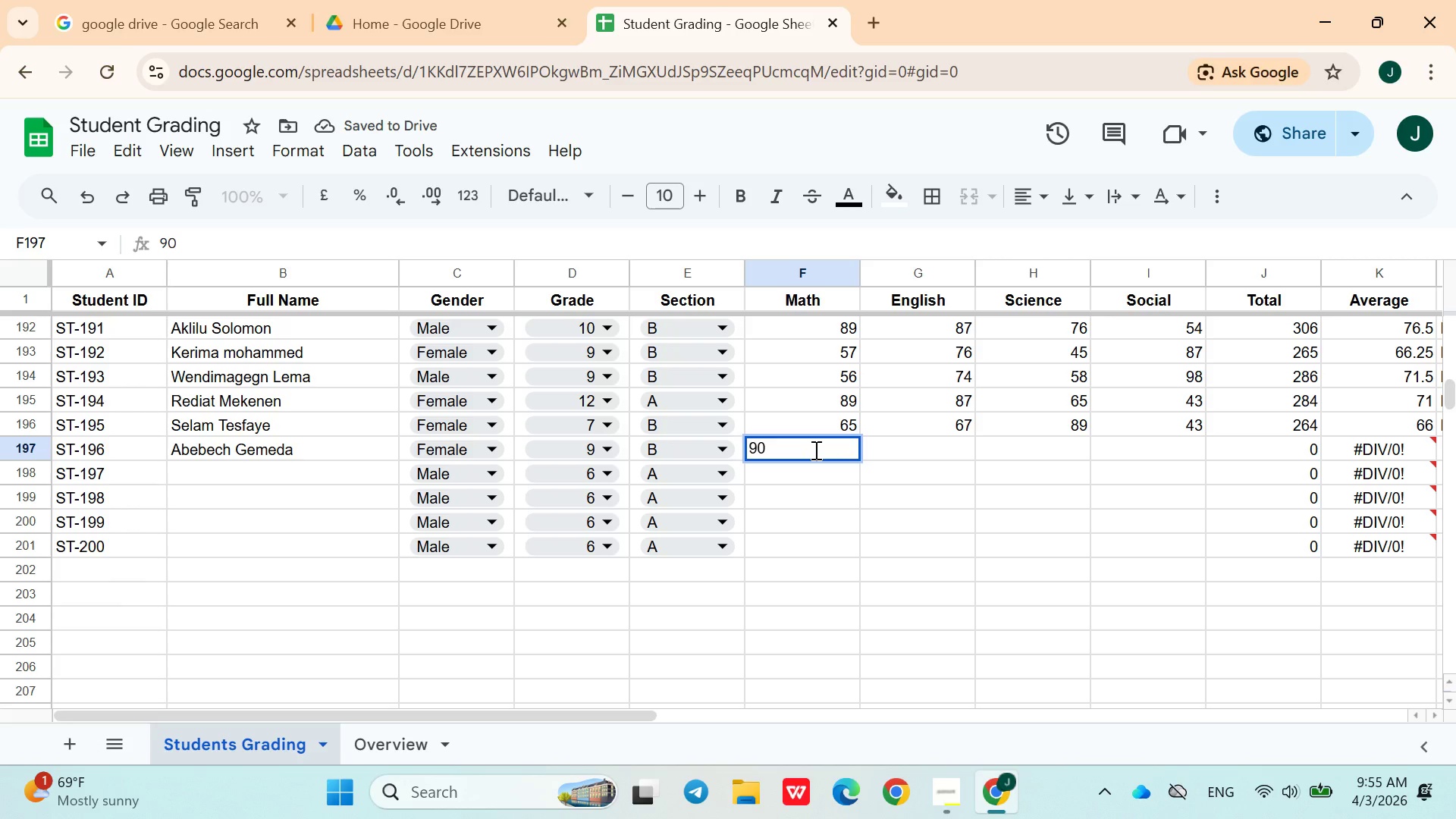 
key(ArrowRight)
 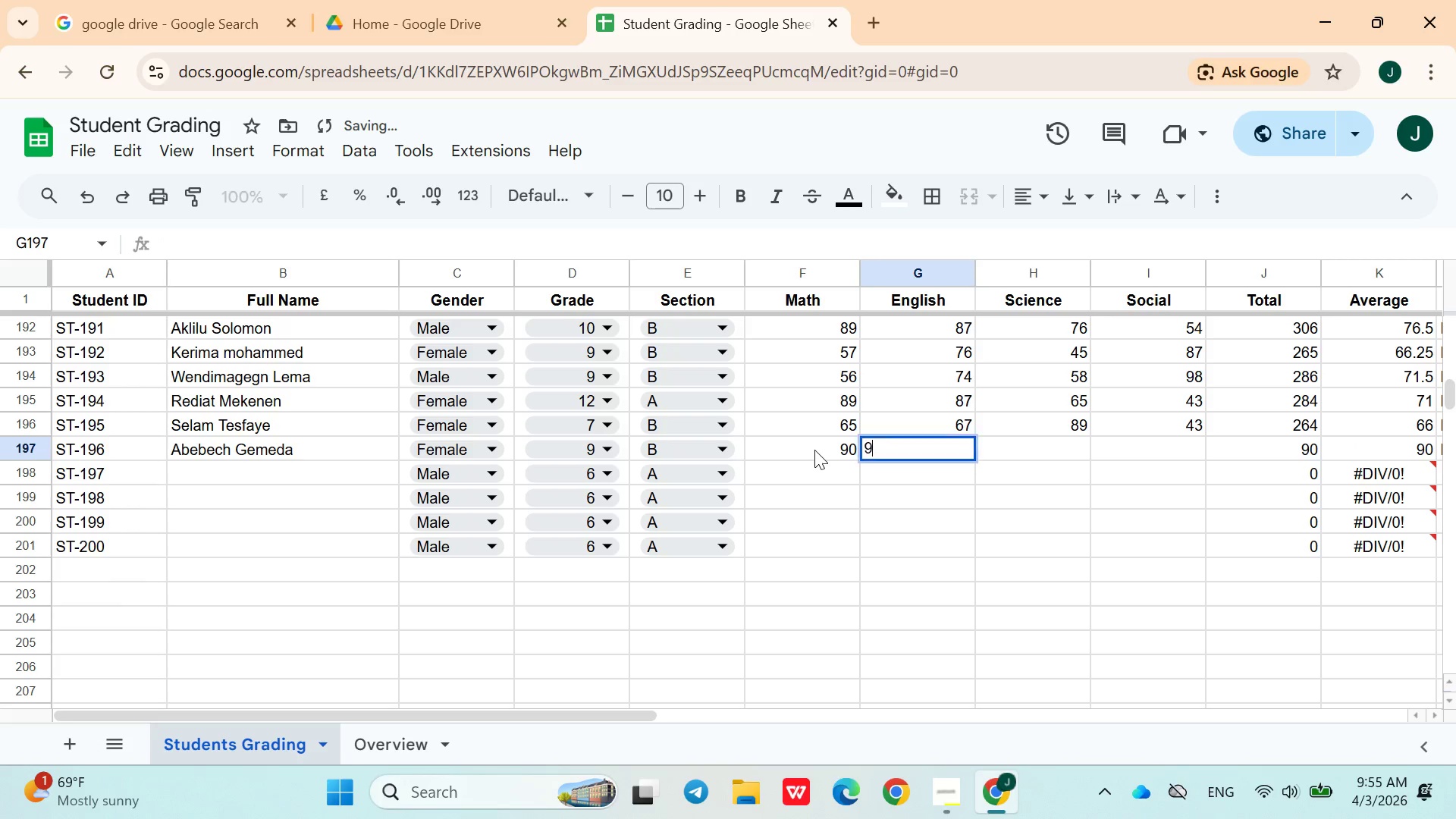 
type(95)
 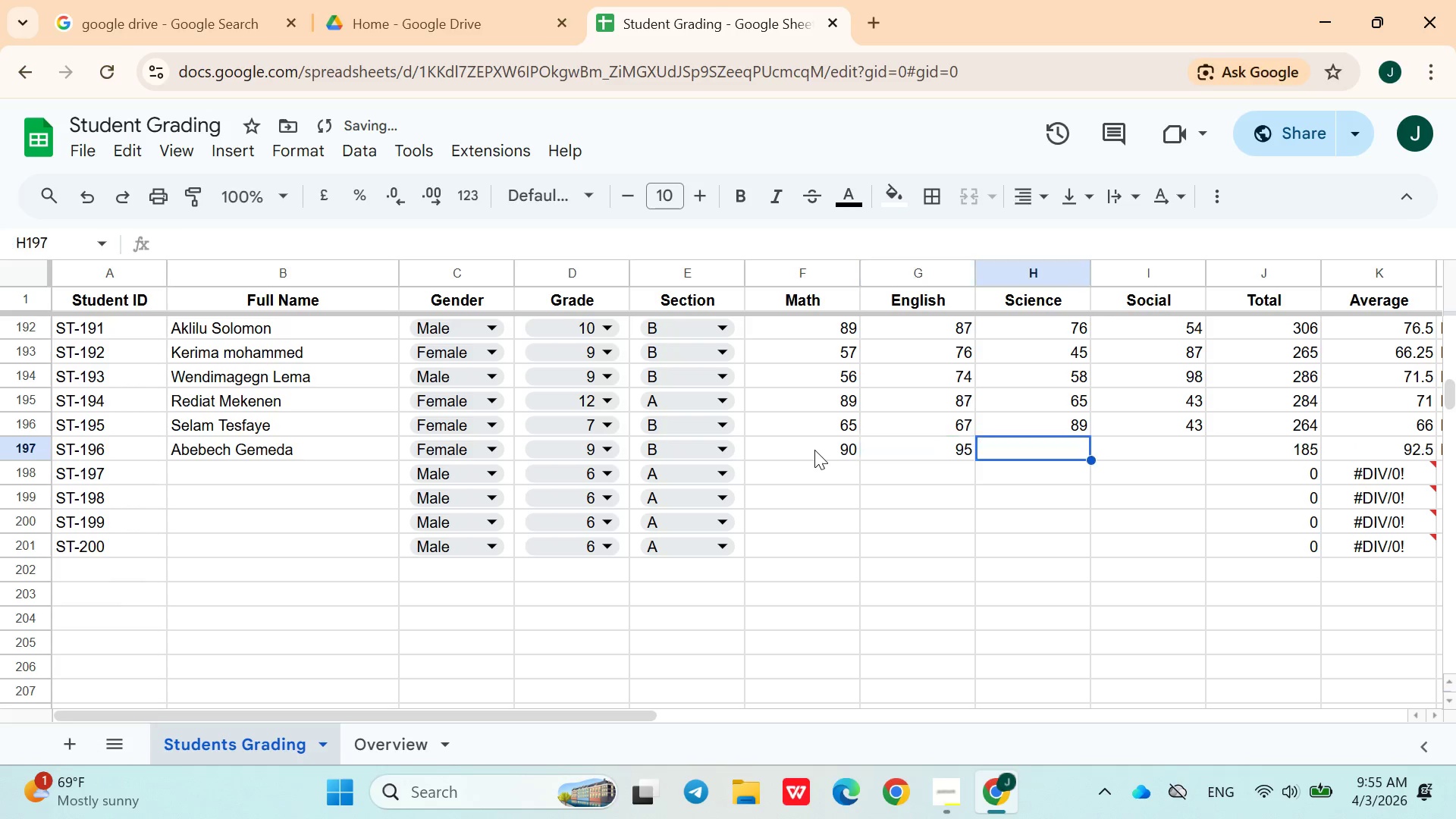 
key(ArrowRight)
 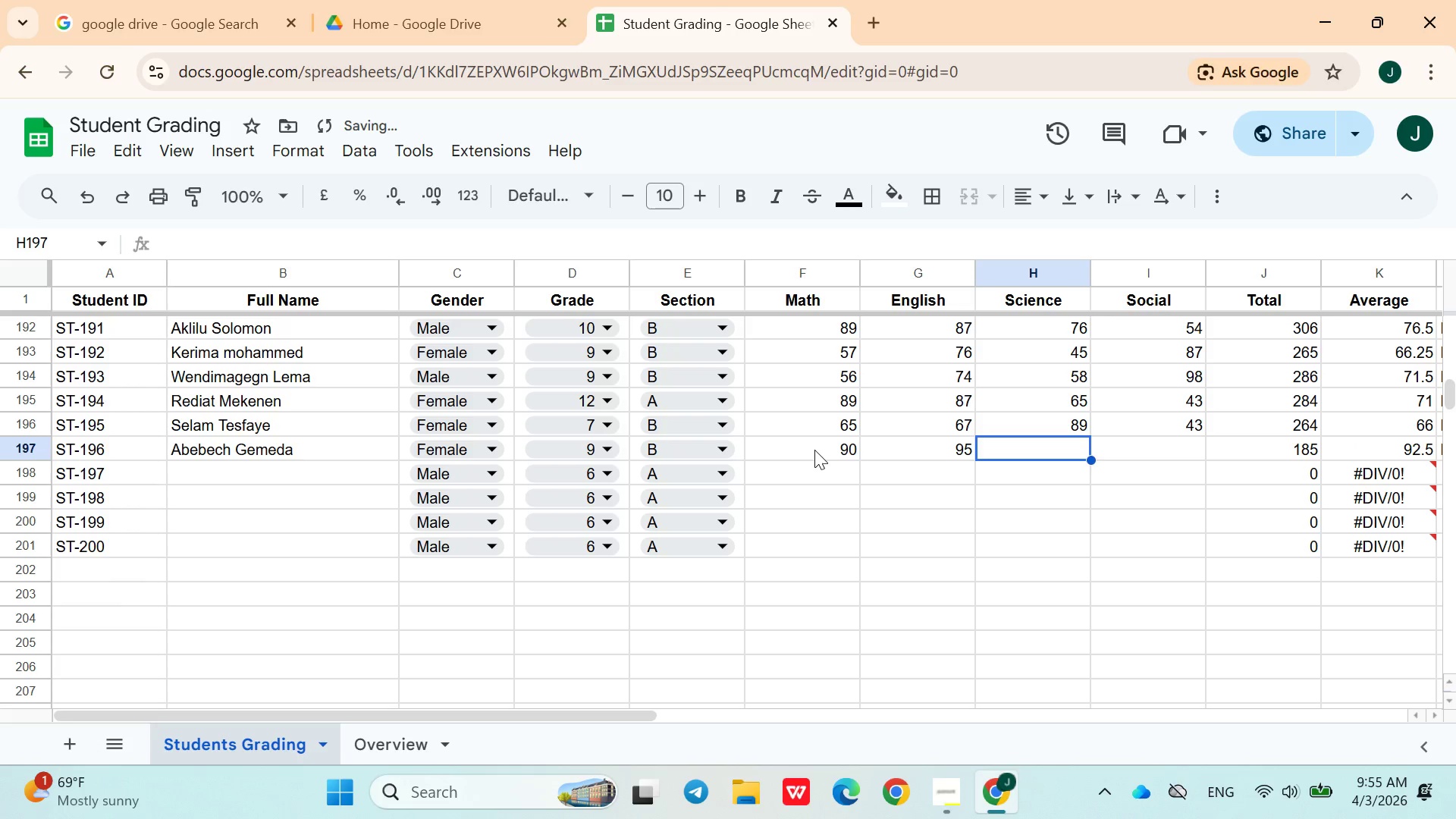 
type(98)
 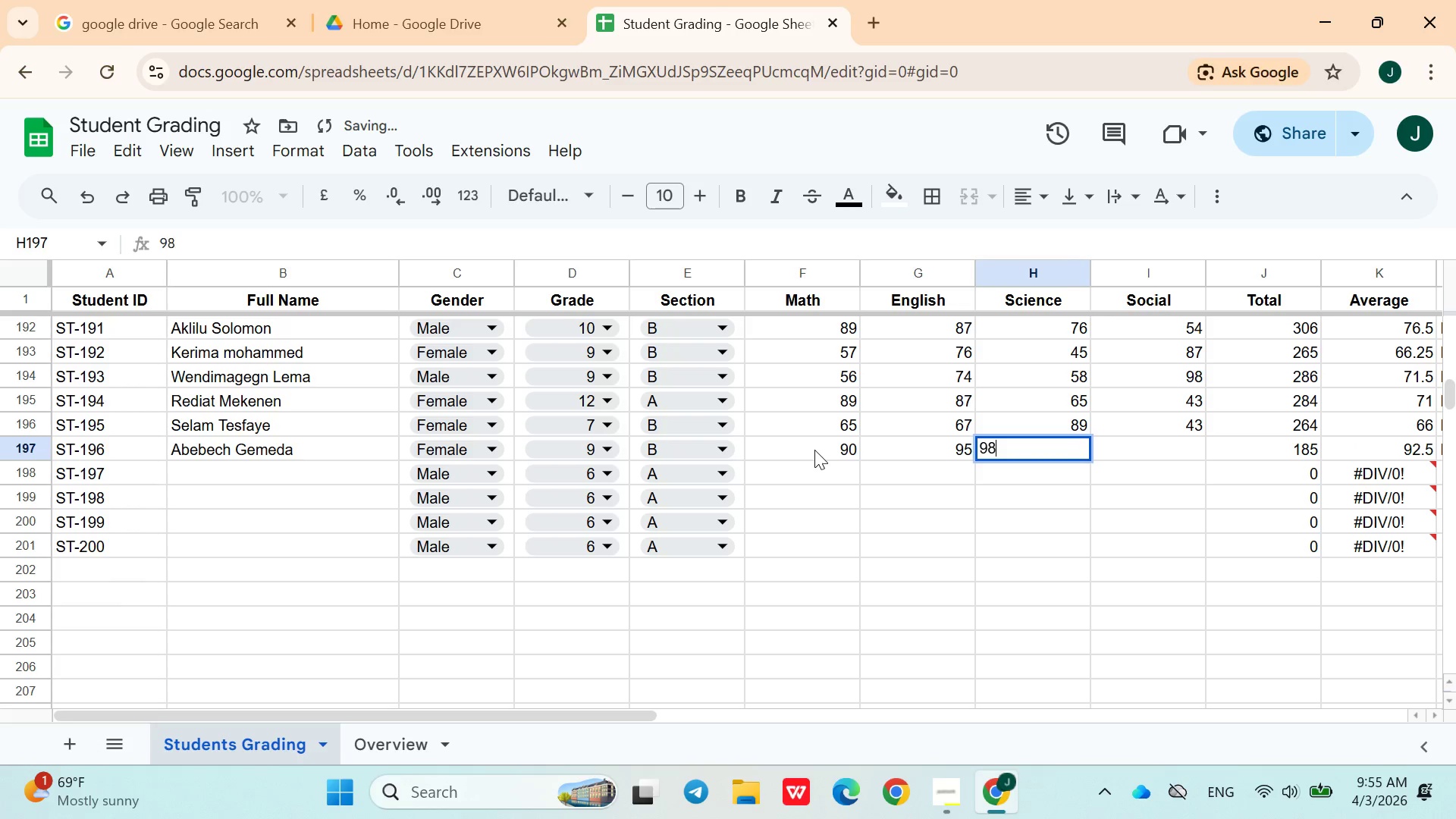 
key(ArrowRight)
 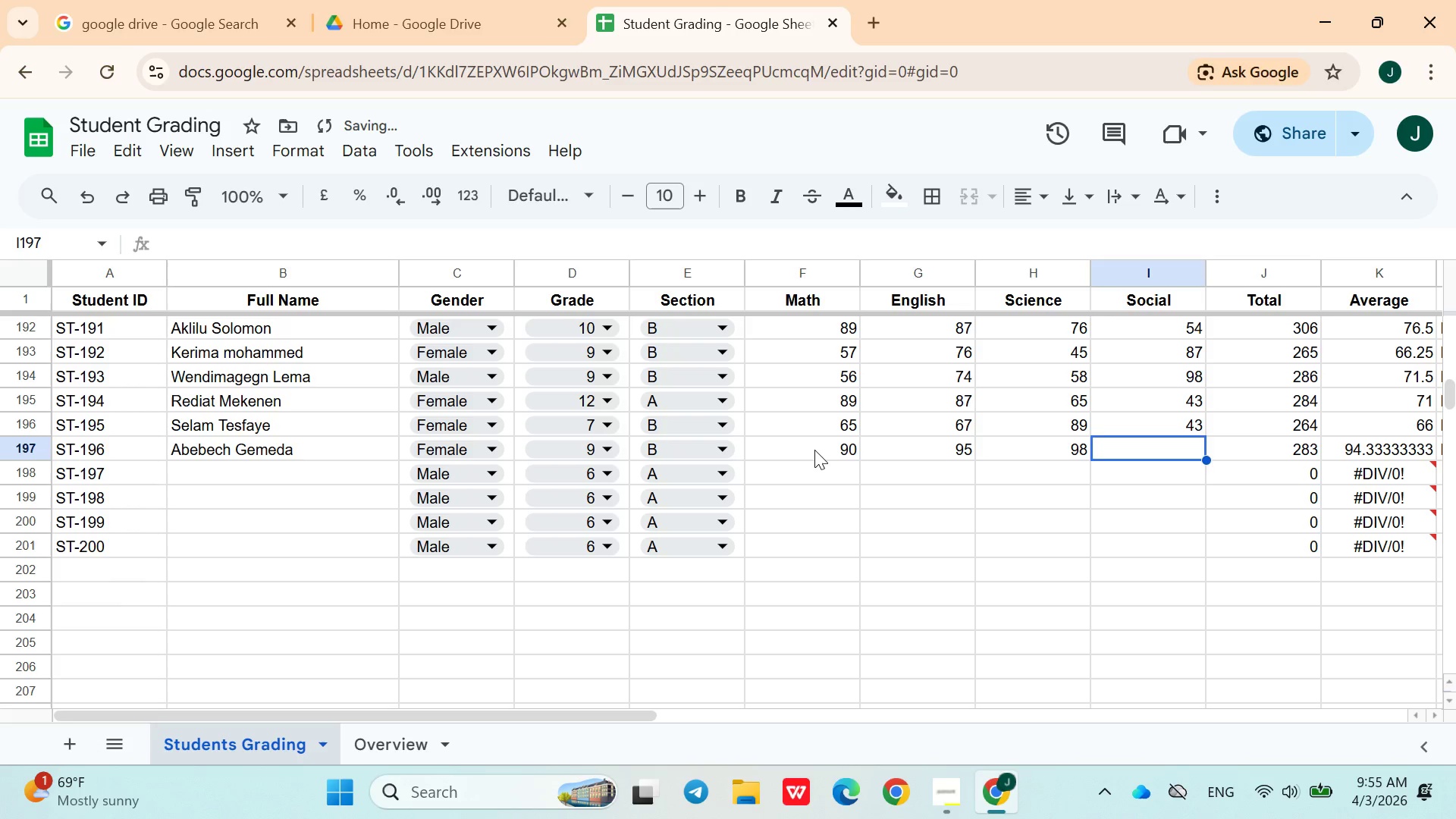 
type(96)
 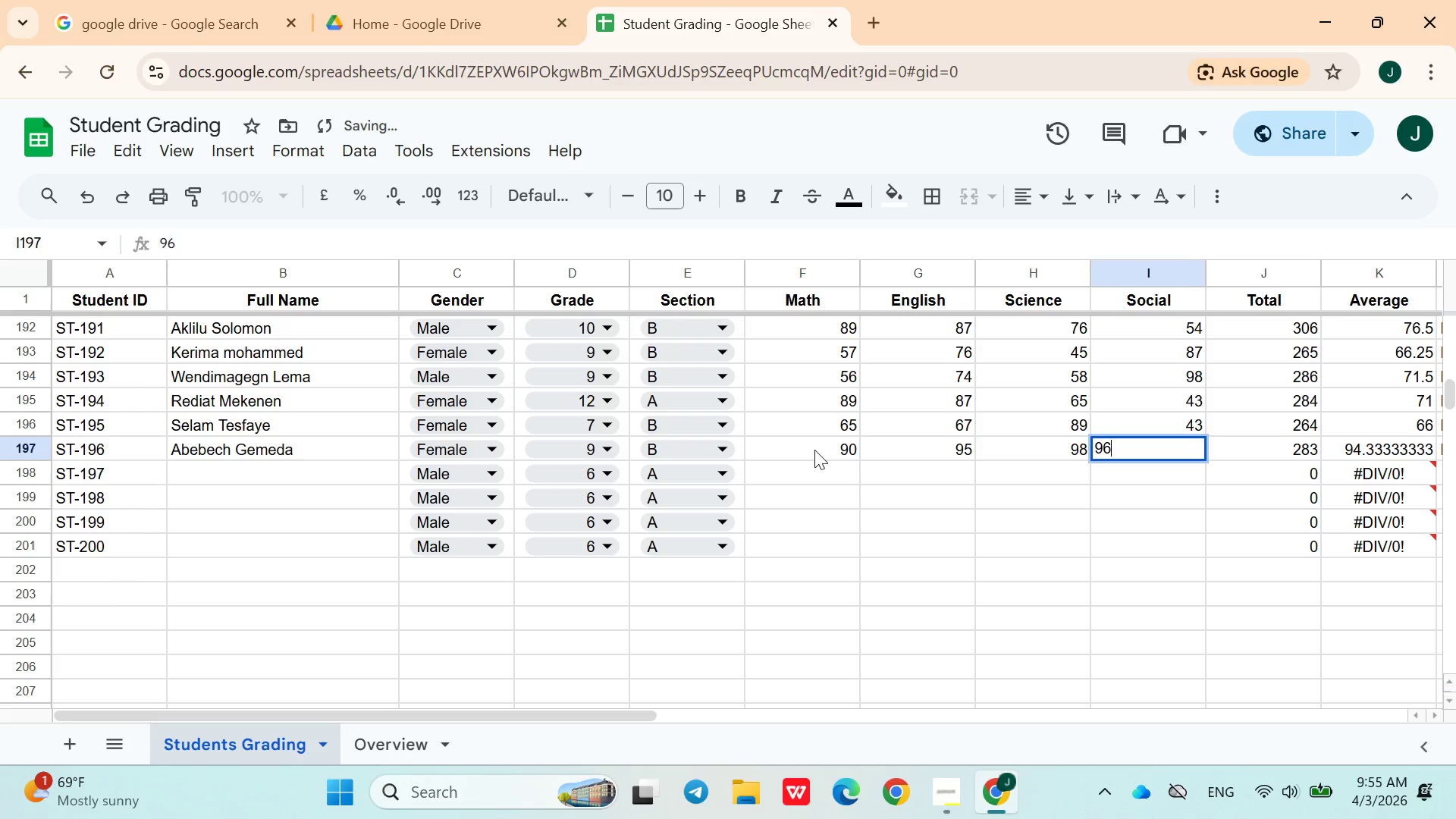 
key(ArrowRight)
 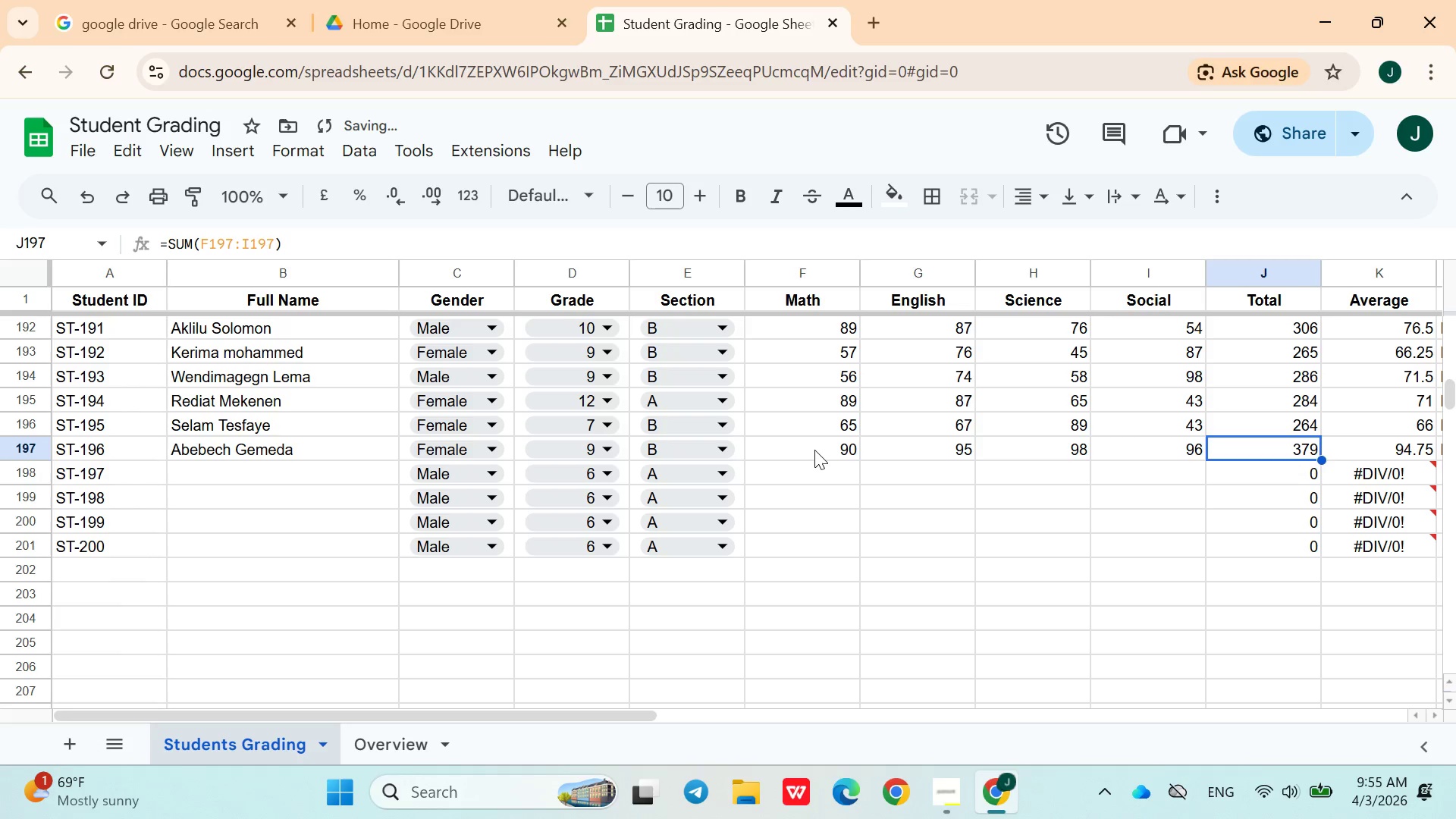 
key(ArrowDown)
 